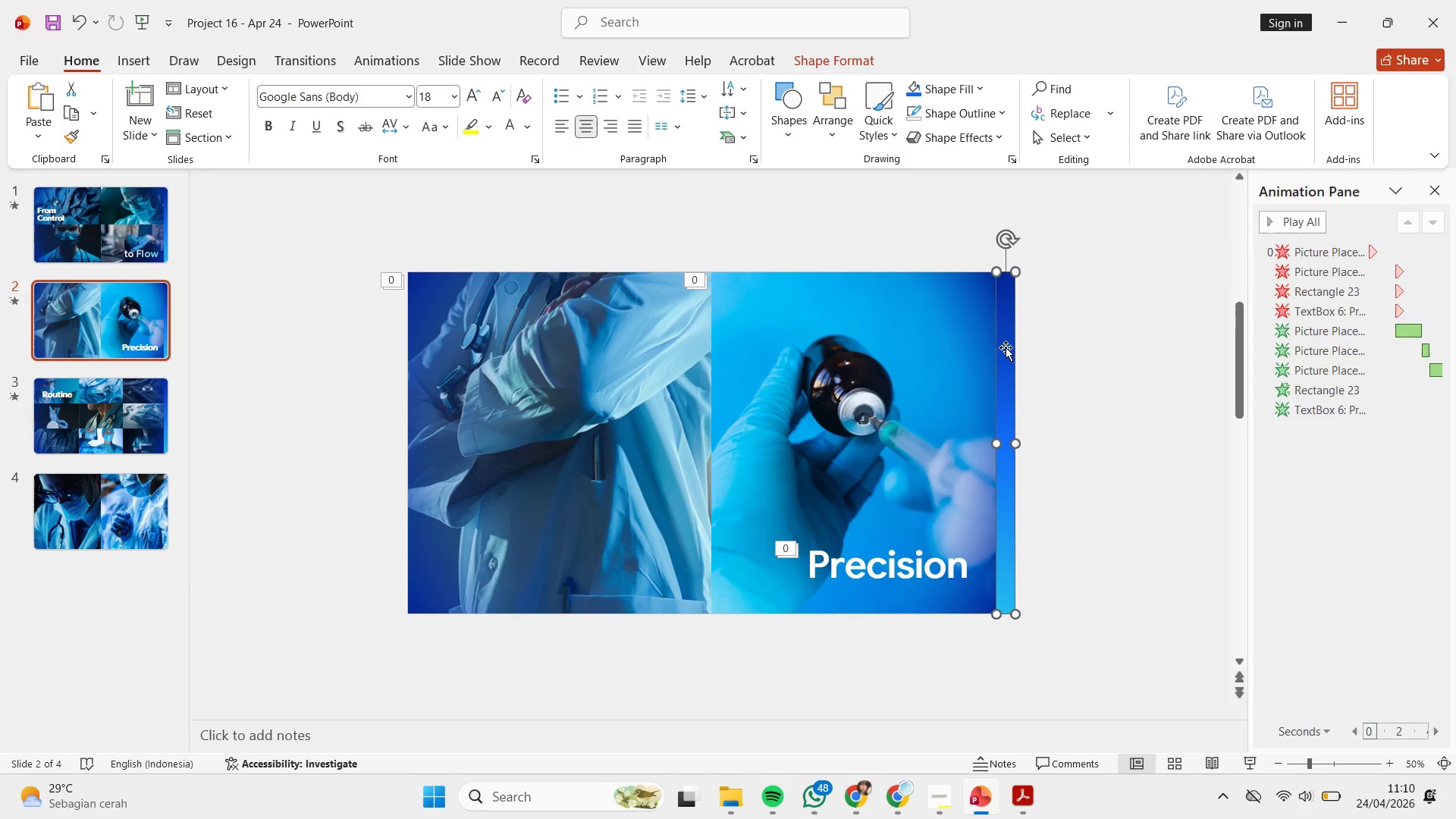 
key(Control+C)
 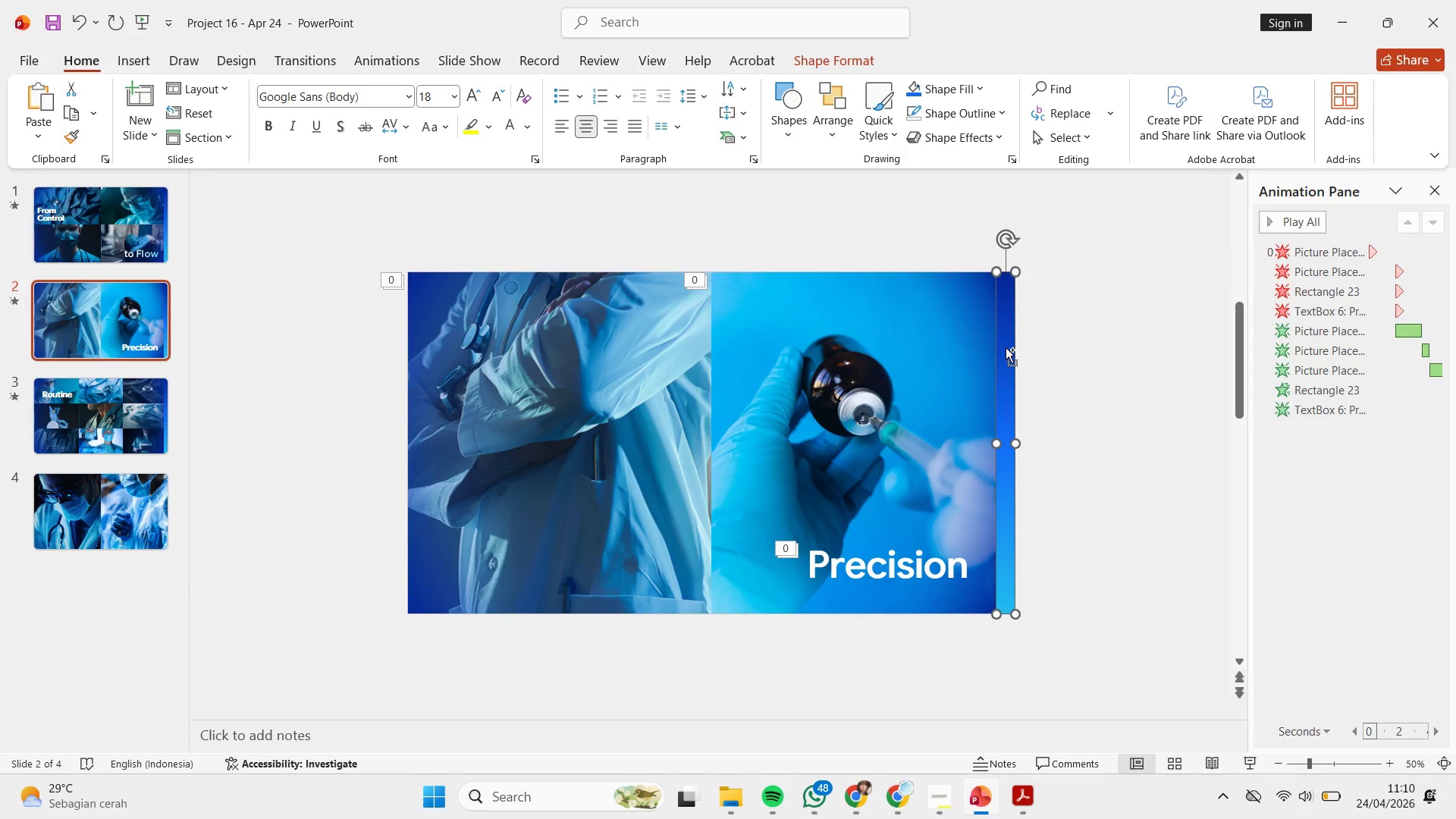 
key(Control+C)
 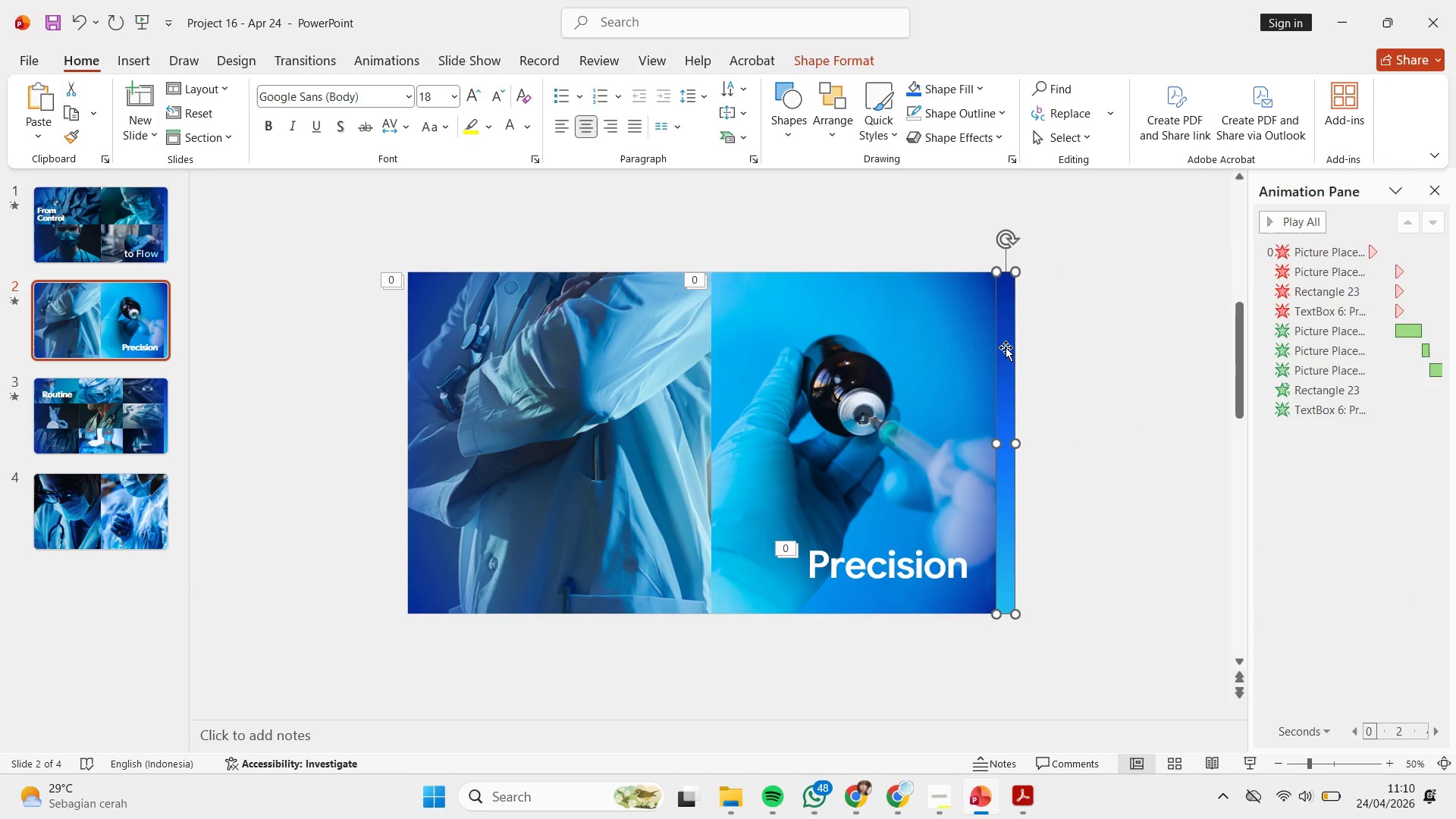 
scroll: coordinate [1006, 354], scroll_direction: down, amount: 7.0
 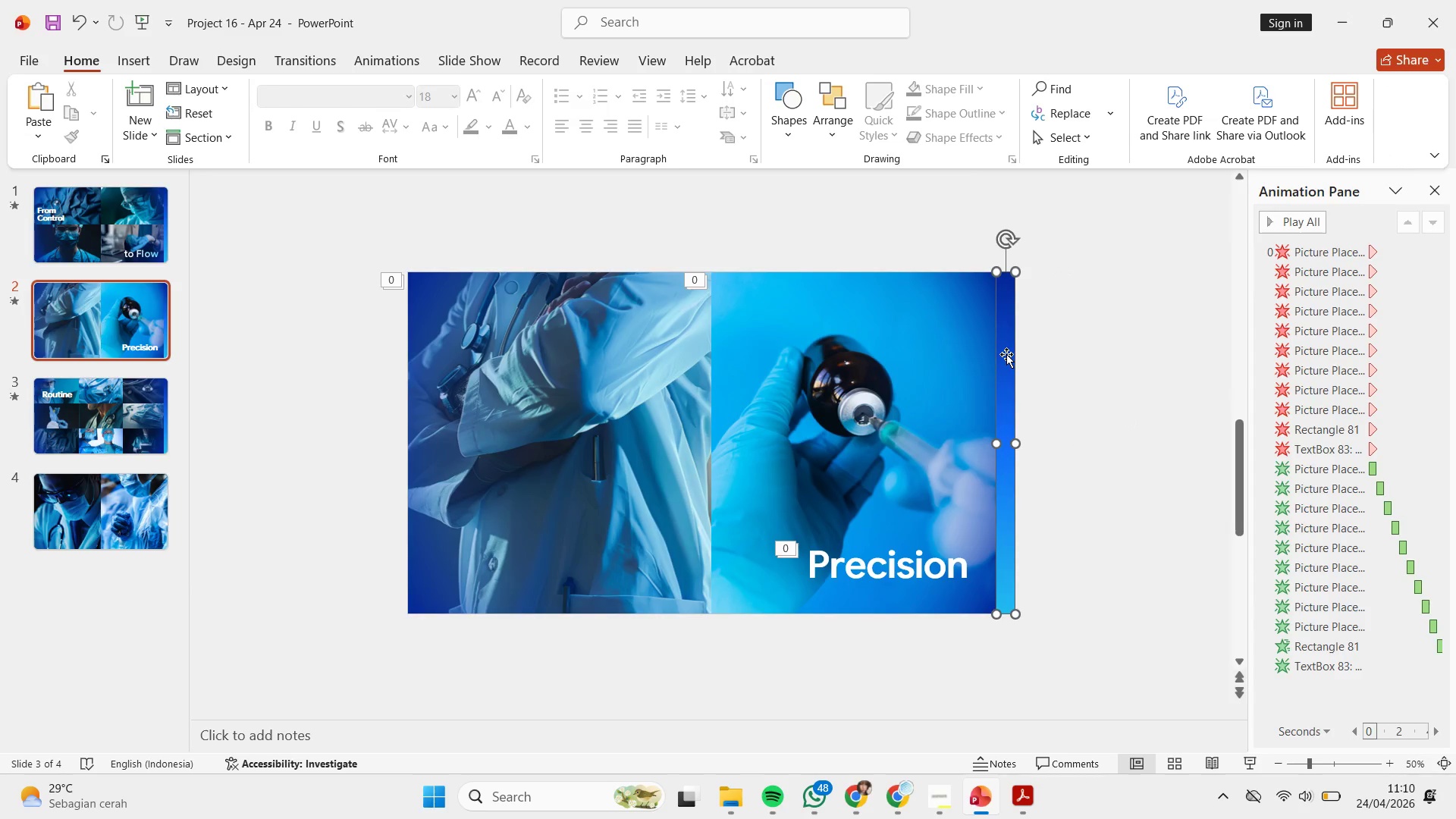 
key(Control+V)
 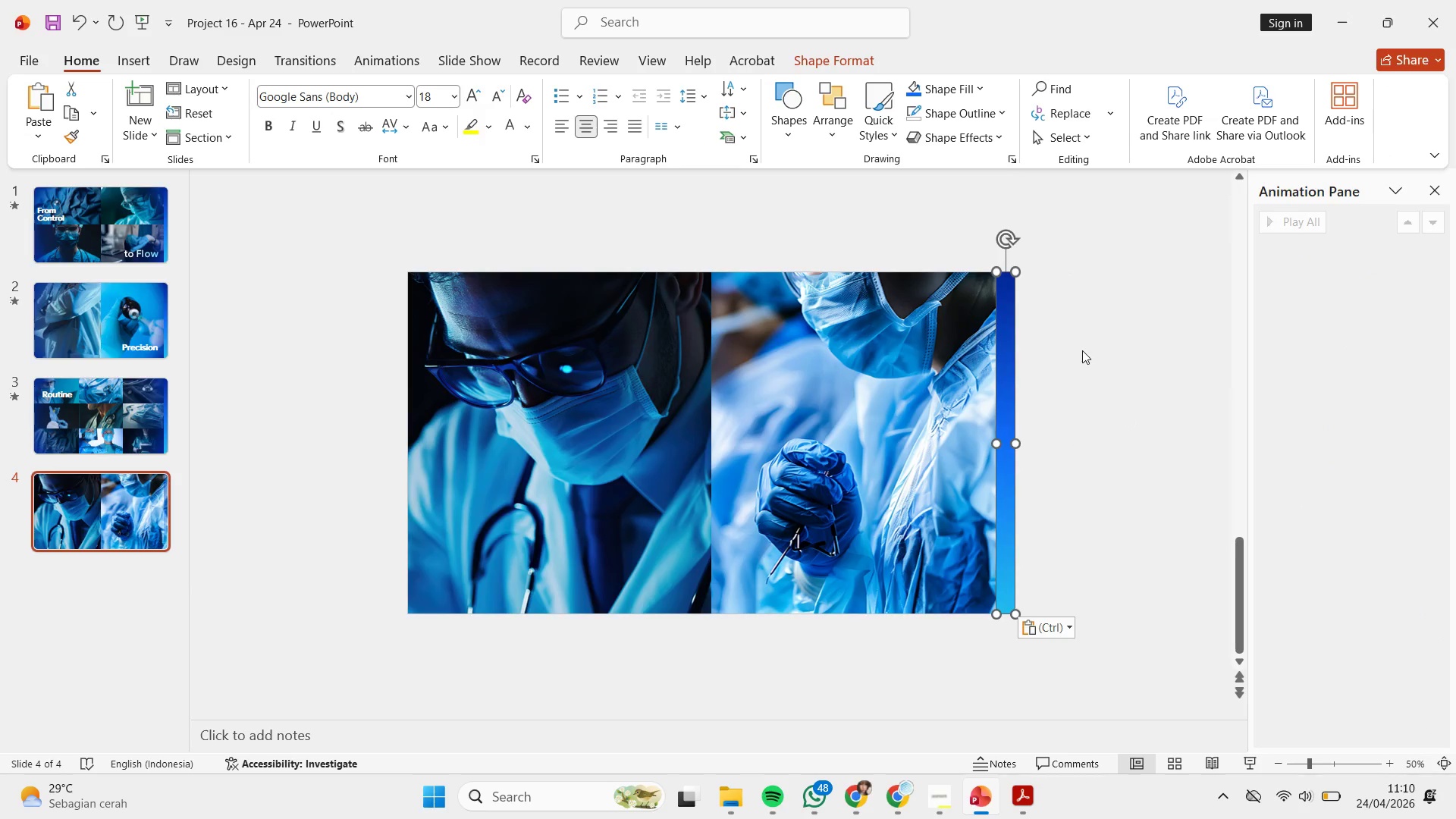 
left_click([1082, 350])
 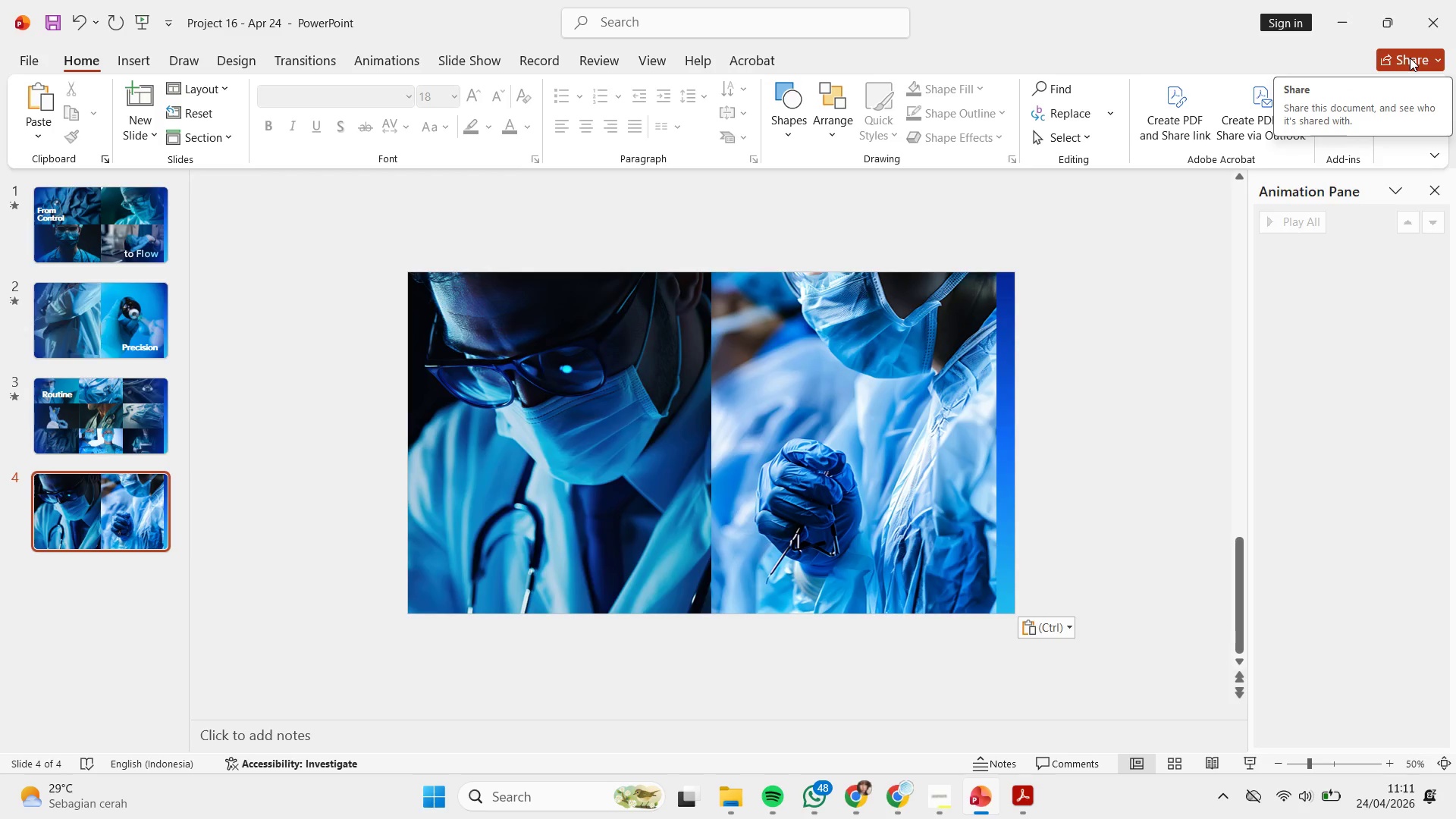 
wait(80.44)
 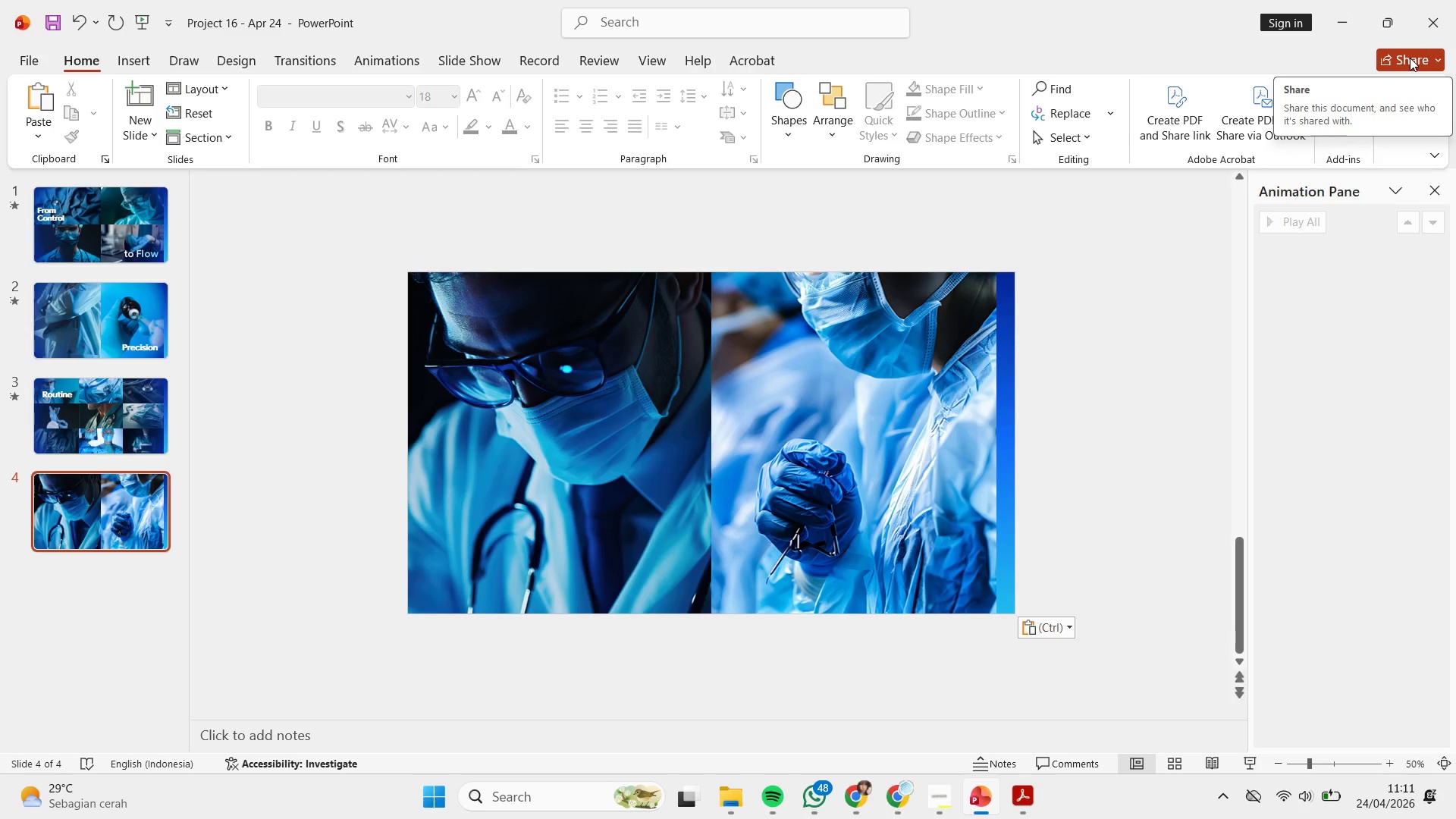 
left_click([526, 399])
 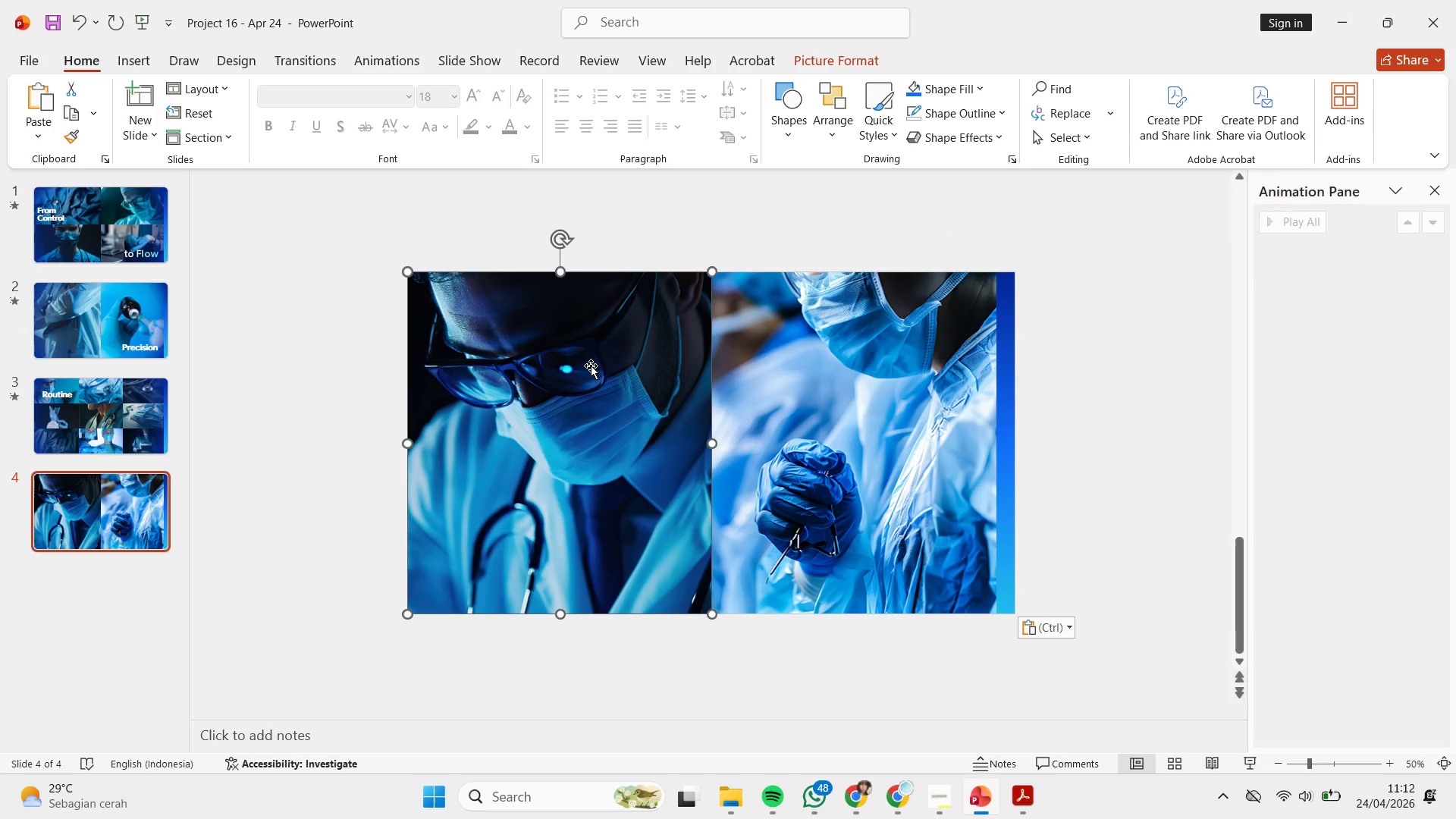 
right_click([591, 366])
 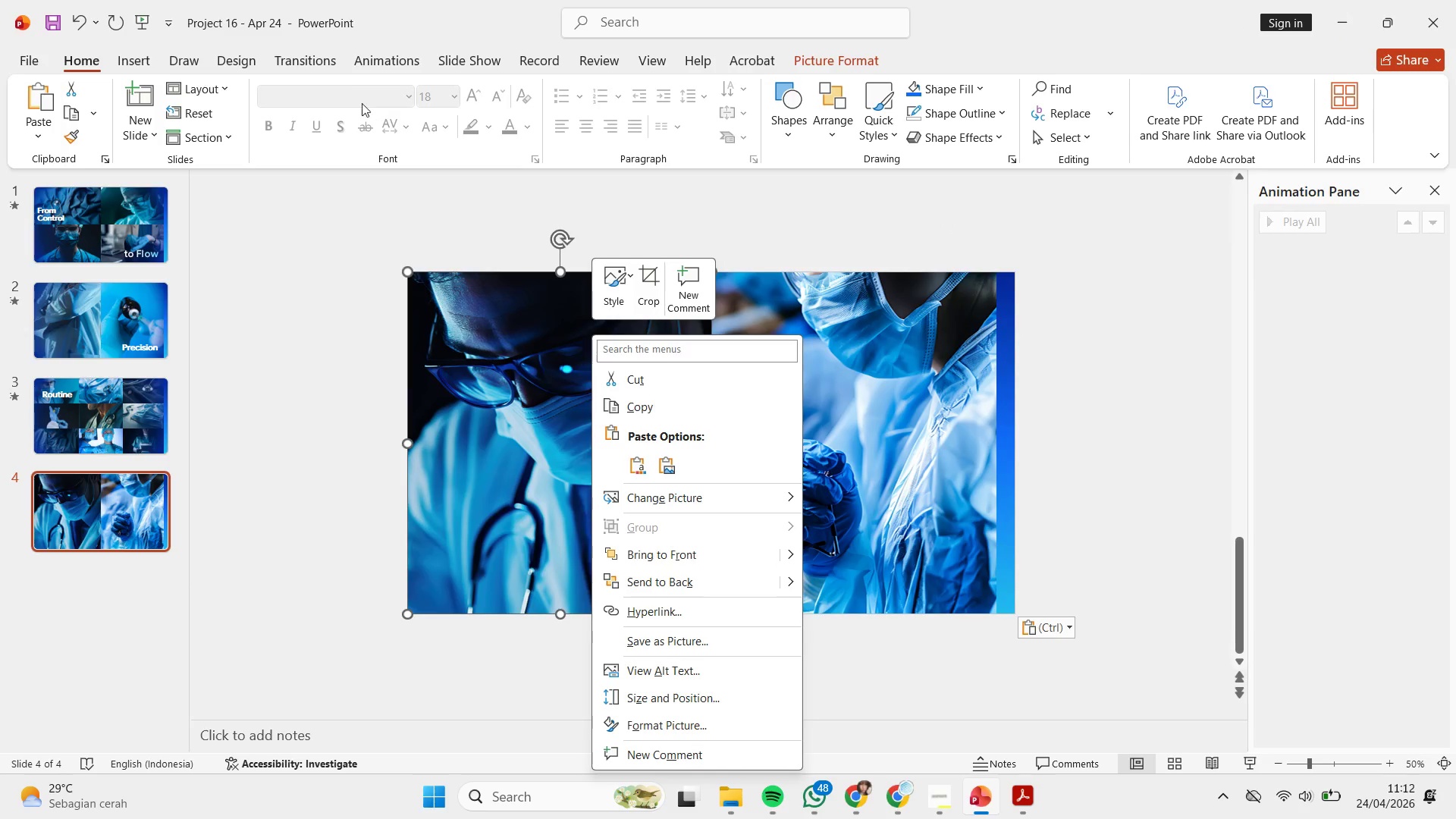 
left_click([283, 63])
 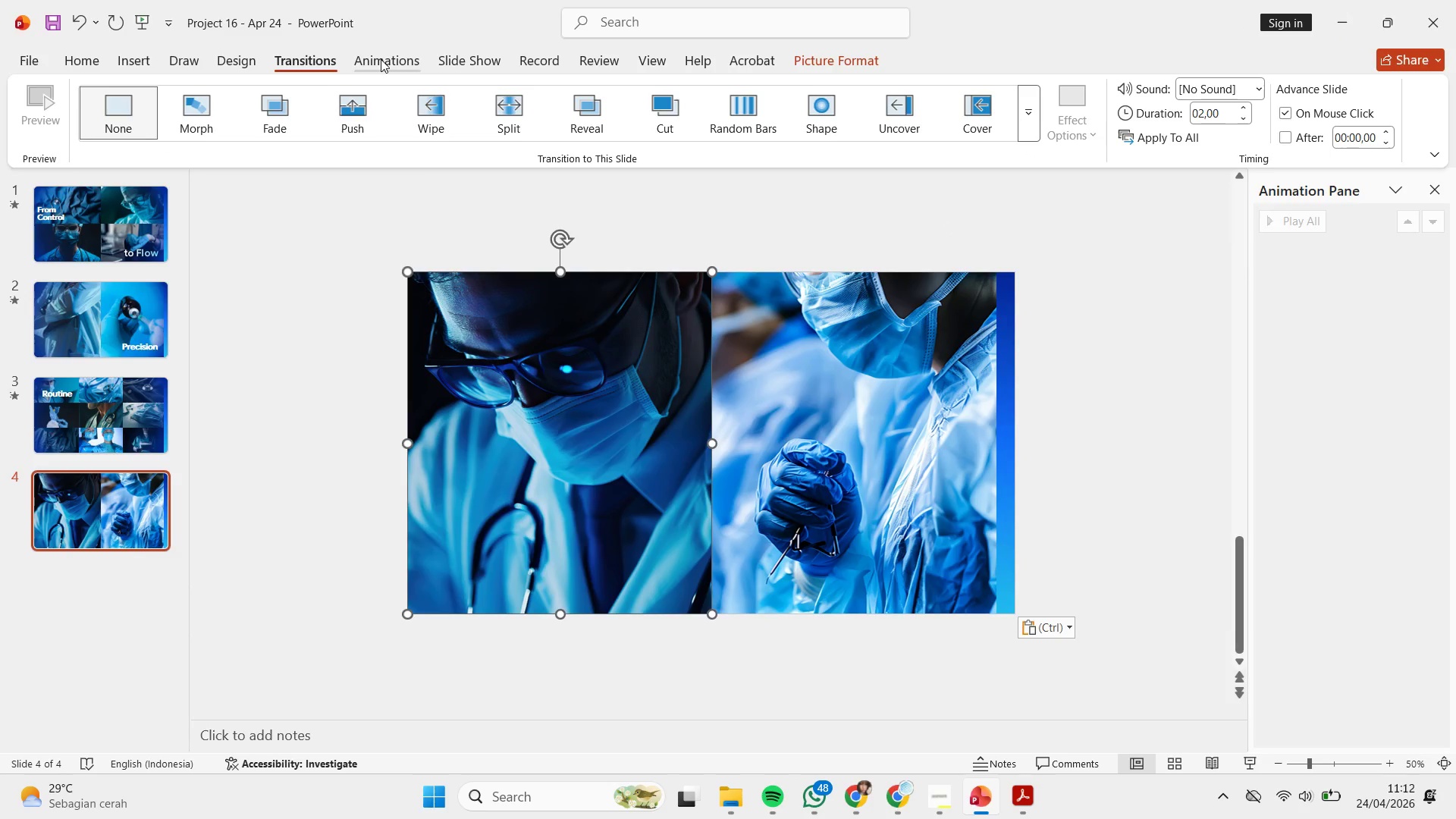 
left_click([381, 59])
 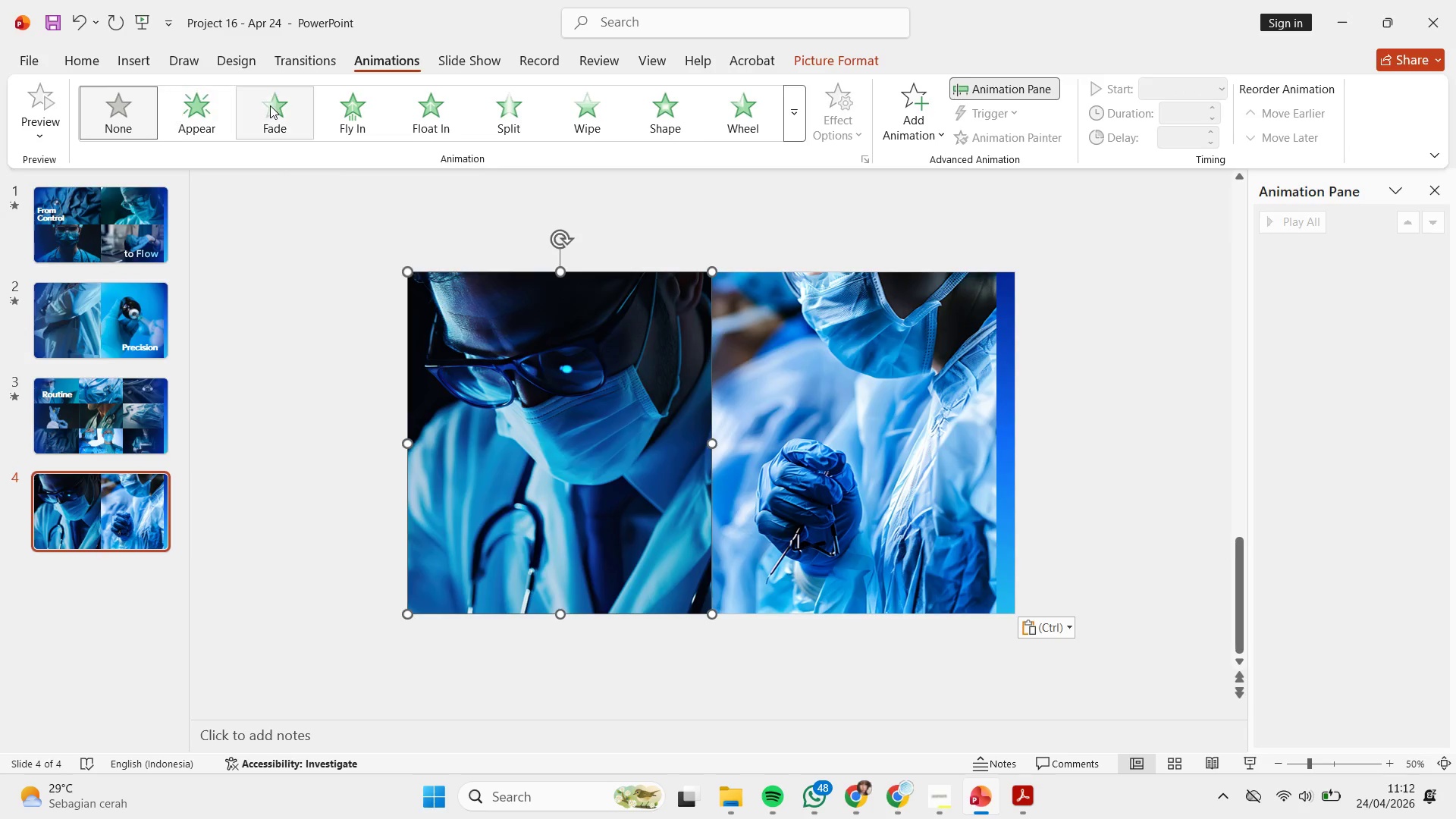 
left_click([271, 105])
 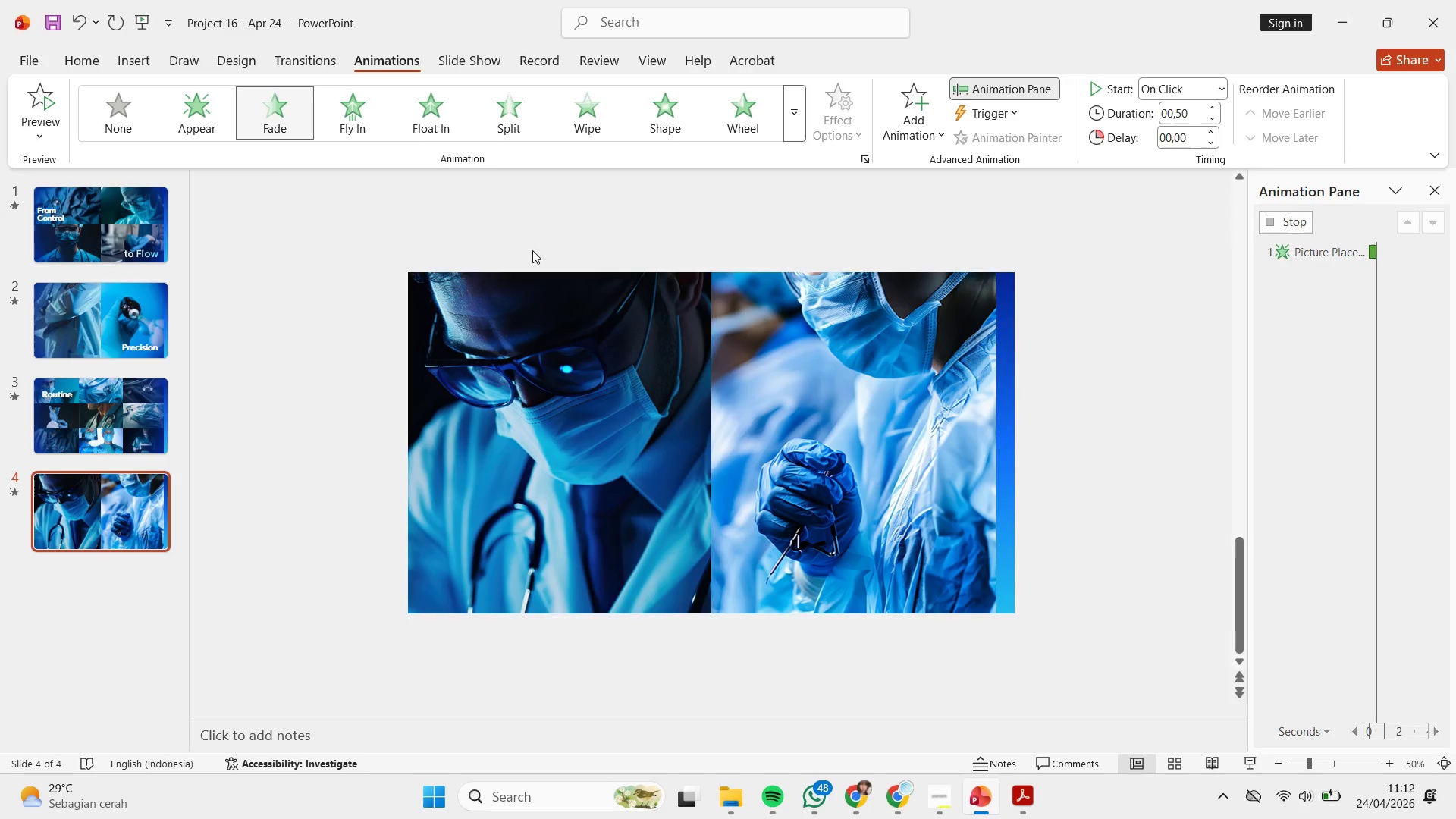 
key(Control+ControlLeft)
 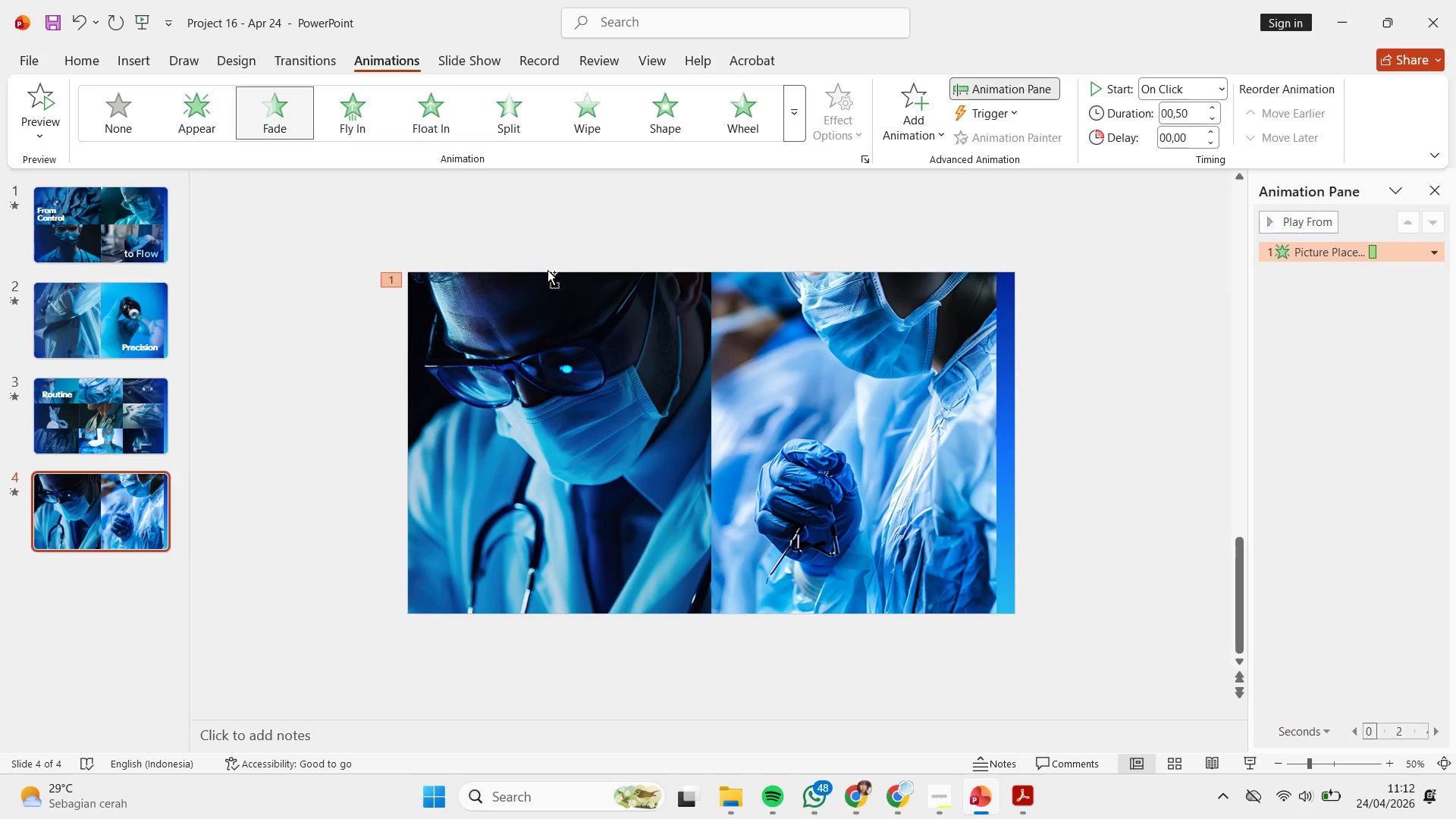 
key(Control+Z)
 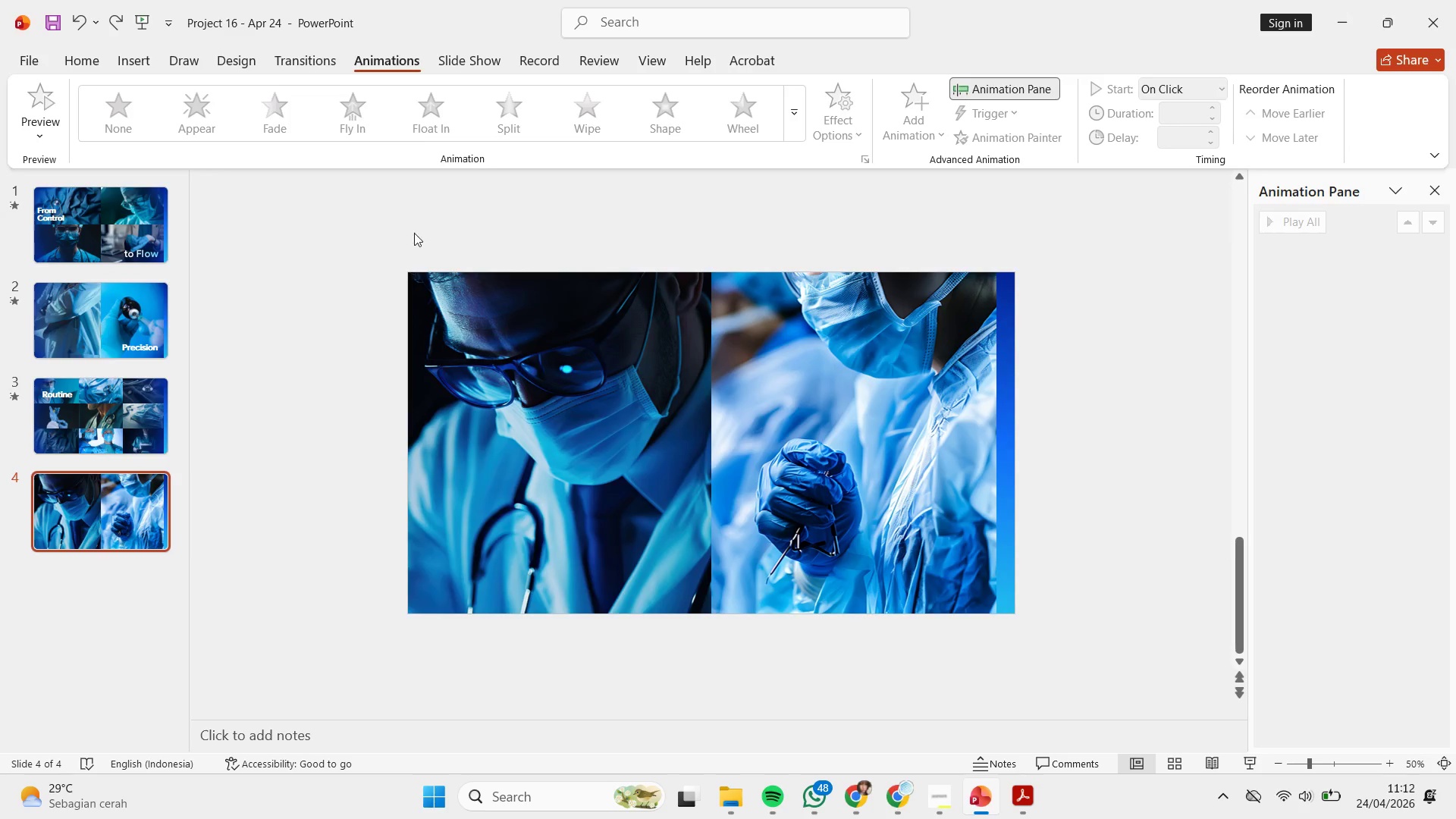 
left_click([407, 228])
 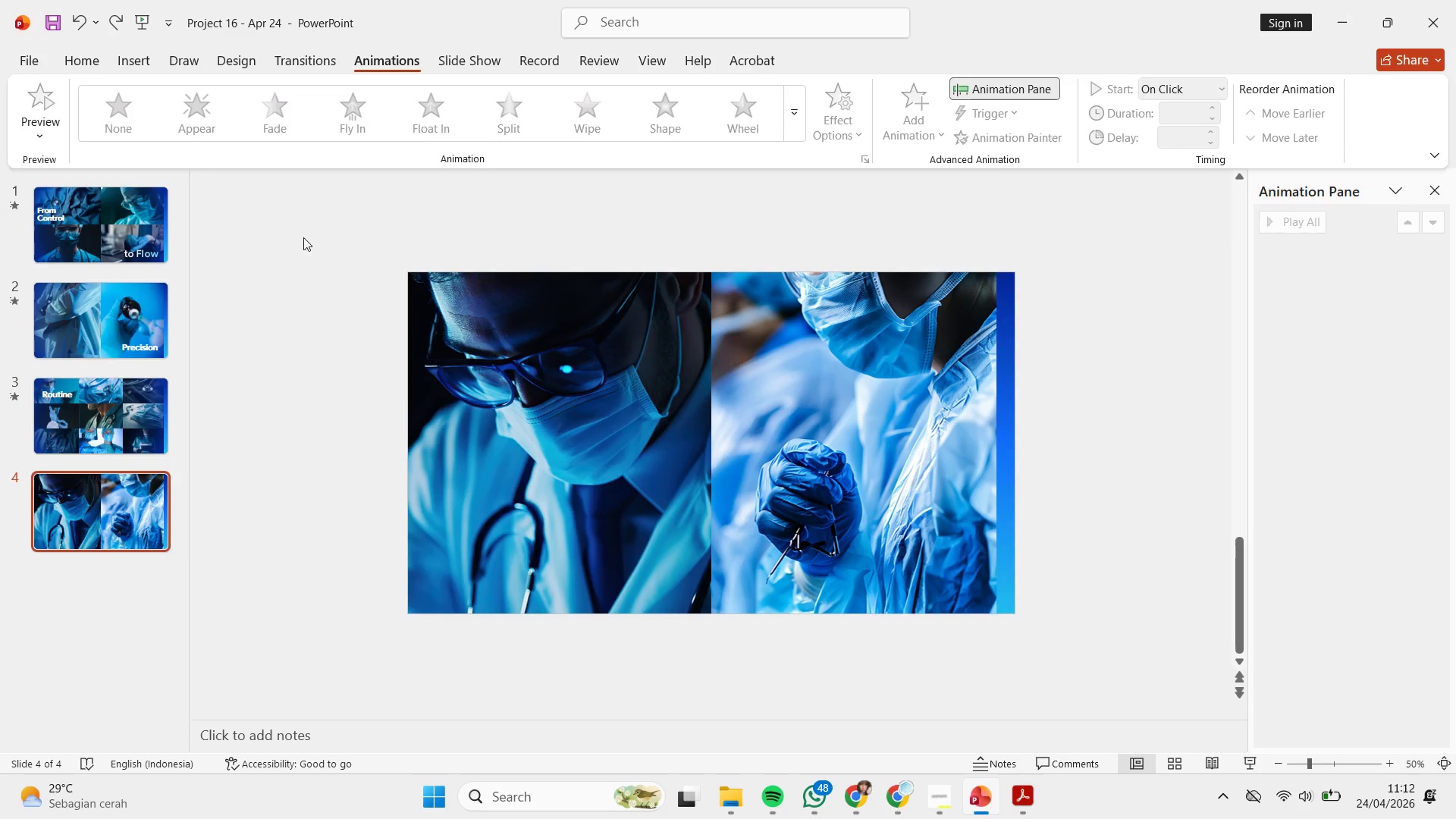 
left_click_drag(start_coordinate=[303, 237], to_coordinate=[1055, 657])
 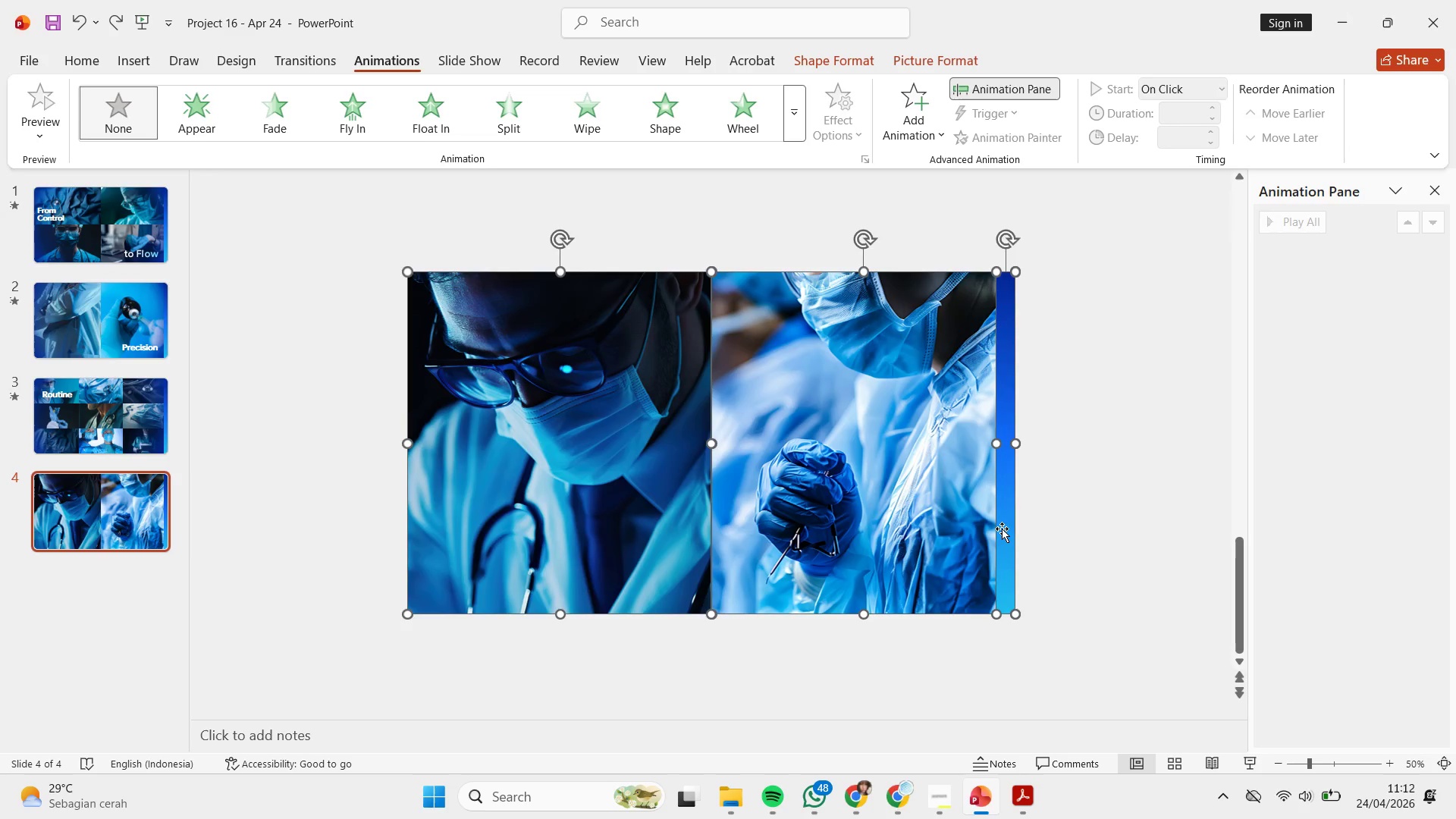 
hold_key(key=Enter, duration=0.34)
 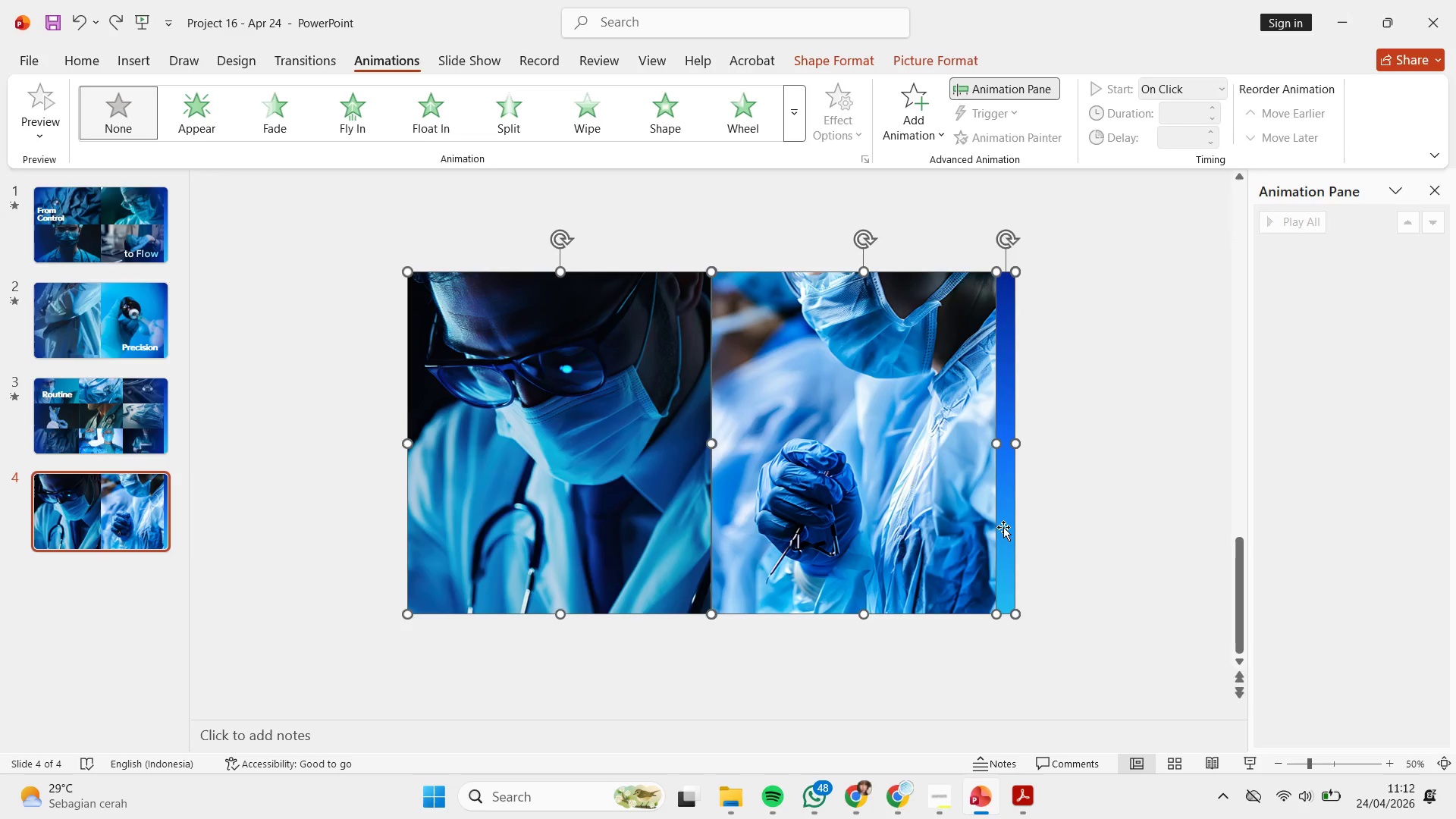 
hold_key(key=ShiftRight, duration=0.47)
left_click([1003, 527])
 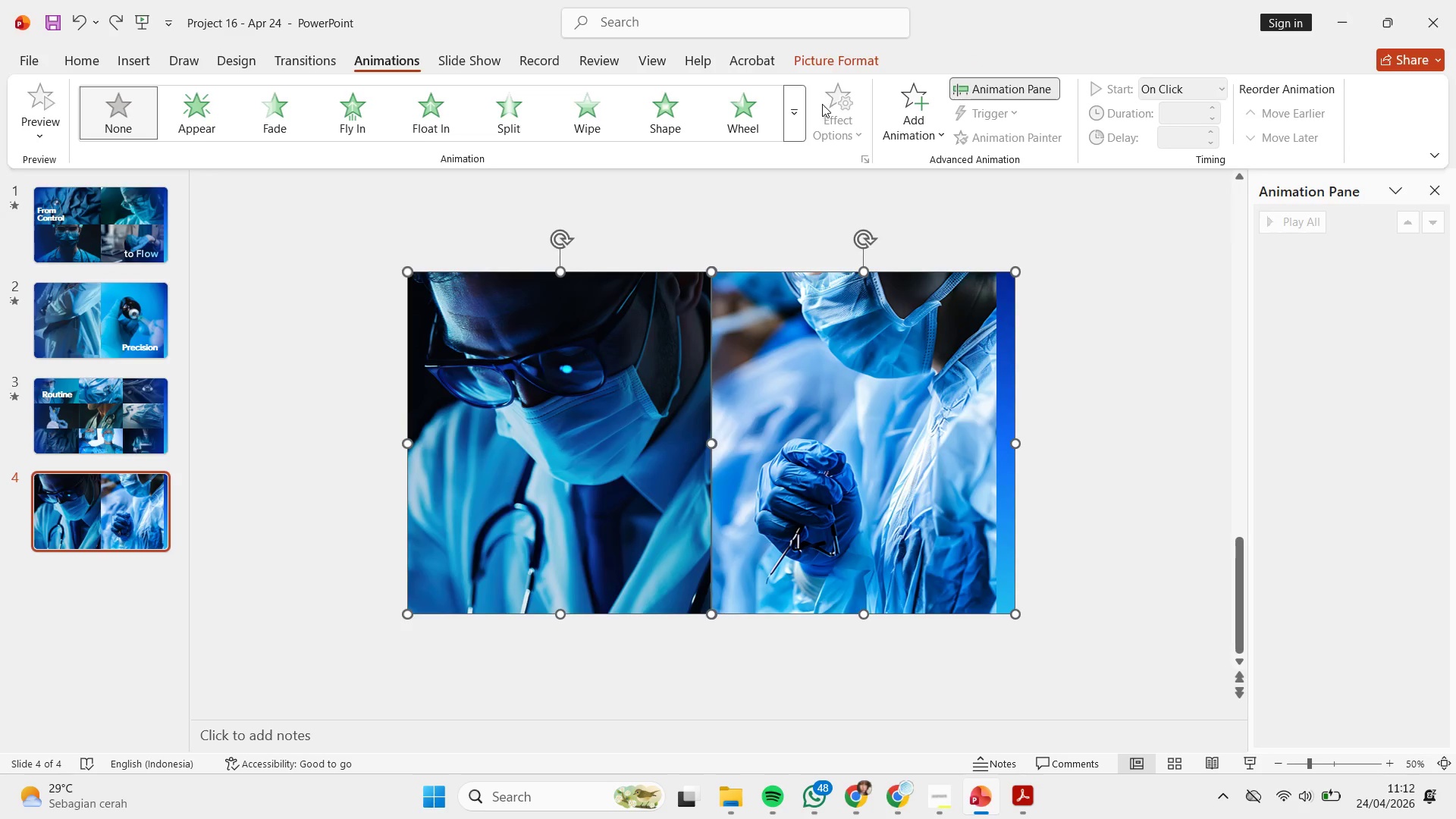 
left_click([794, 115])
 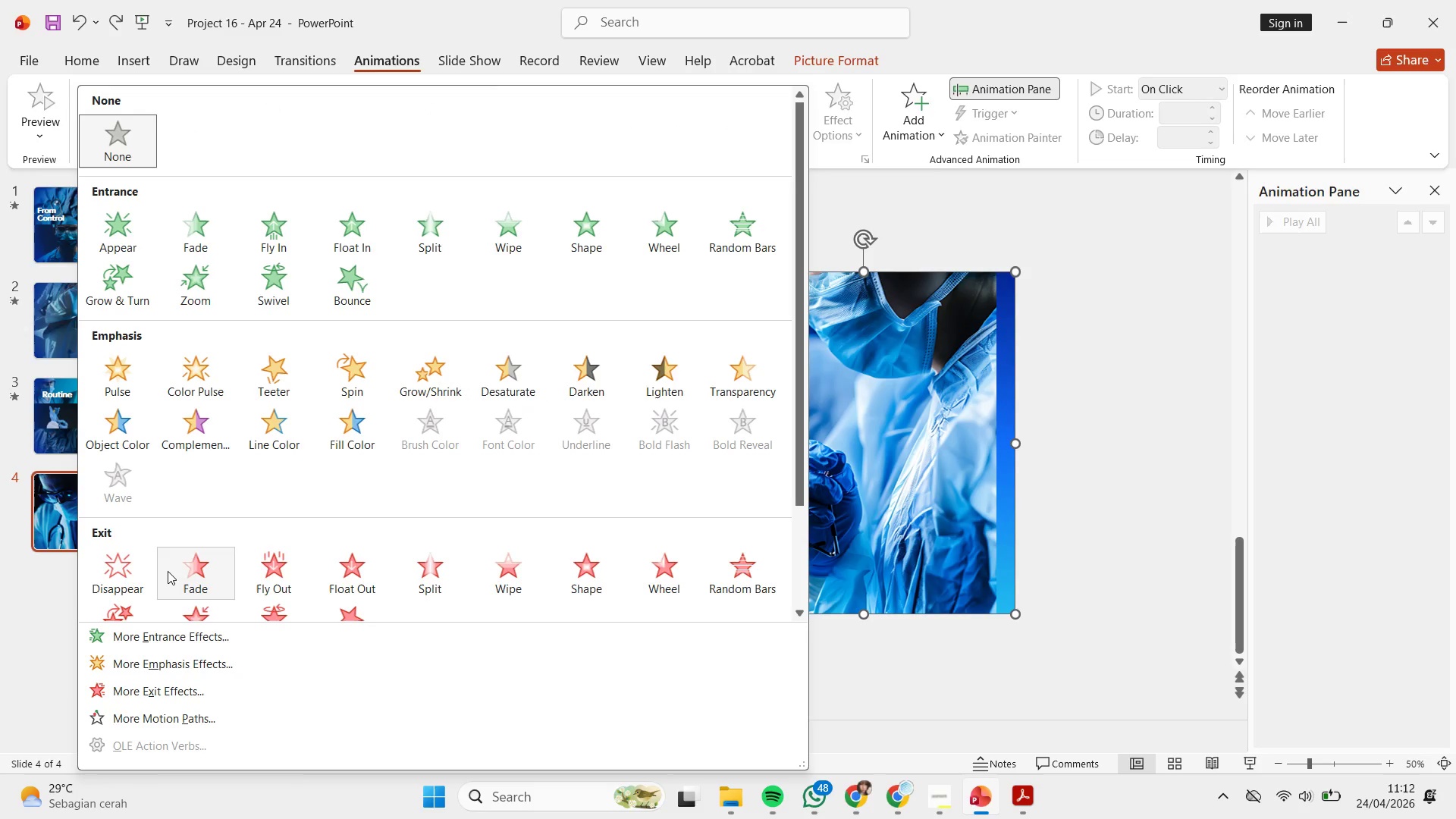 
left_click([132, 573])
 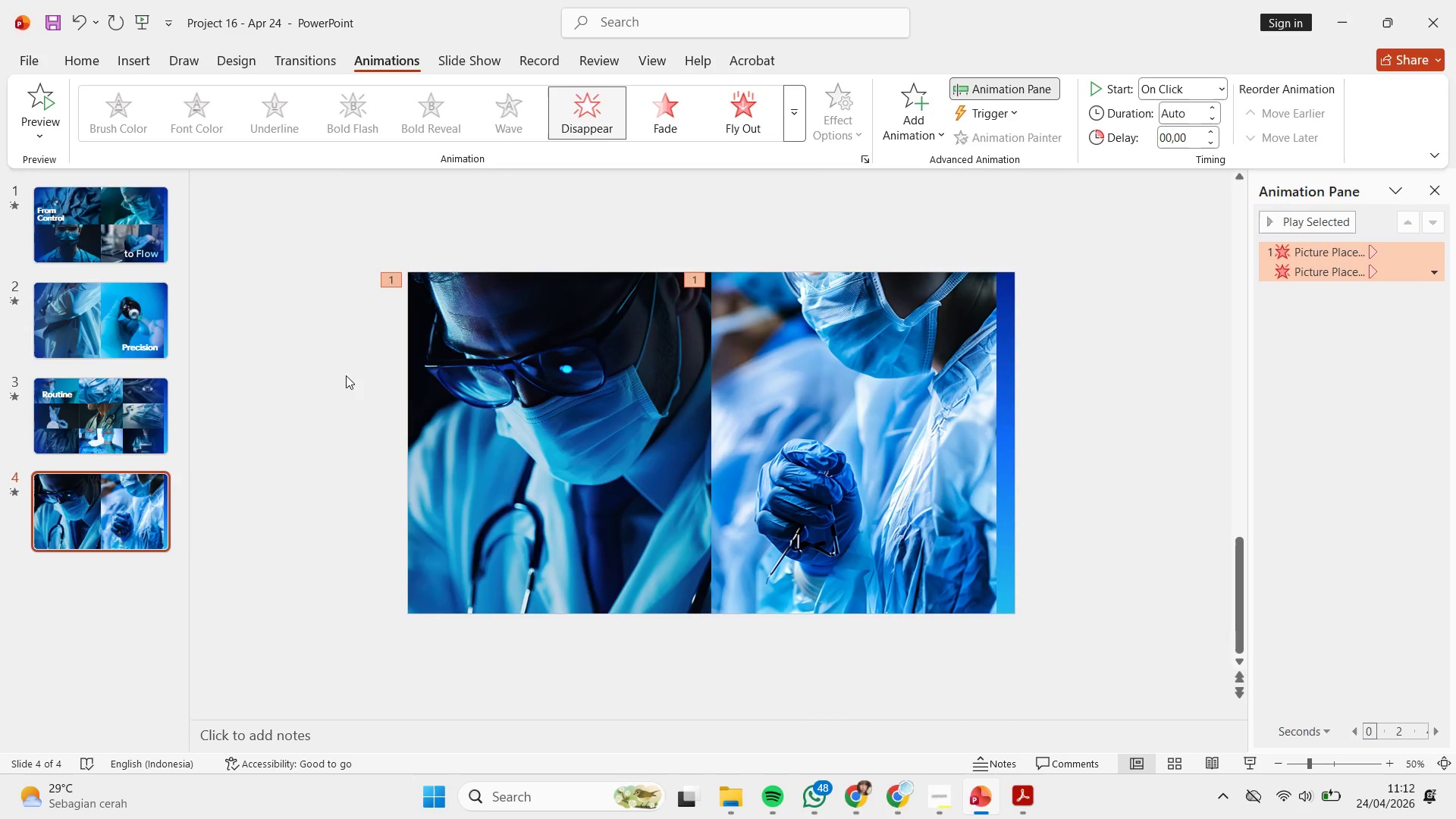 
left_click([346, 265])
 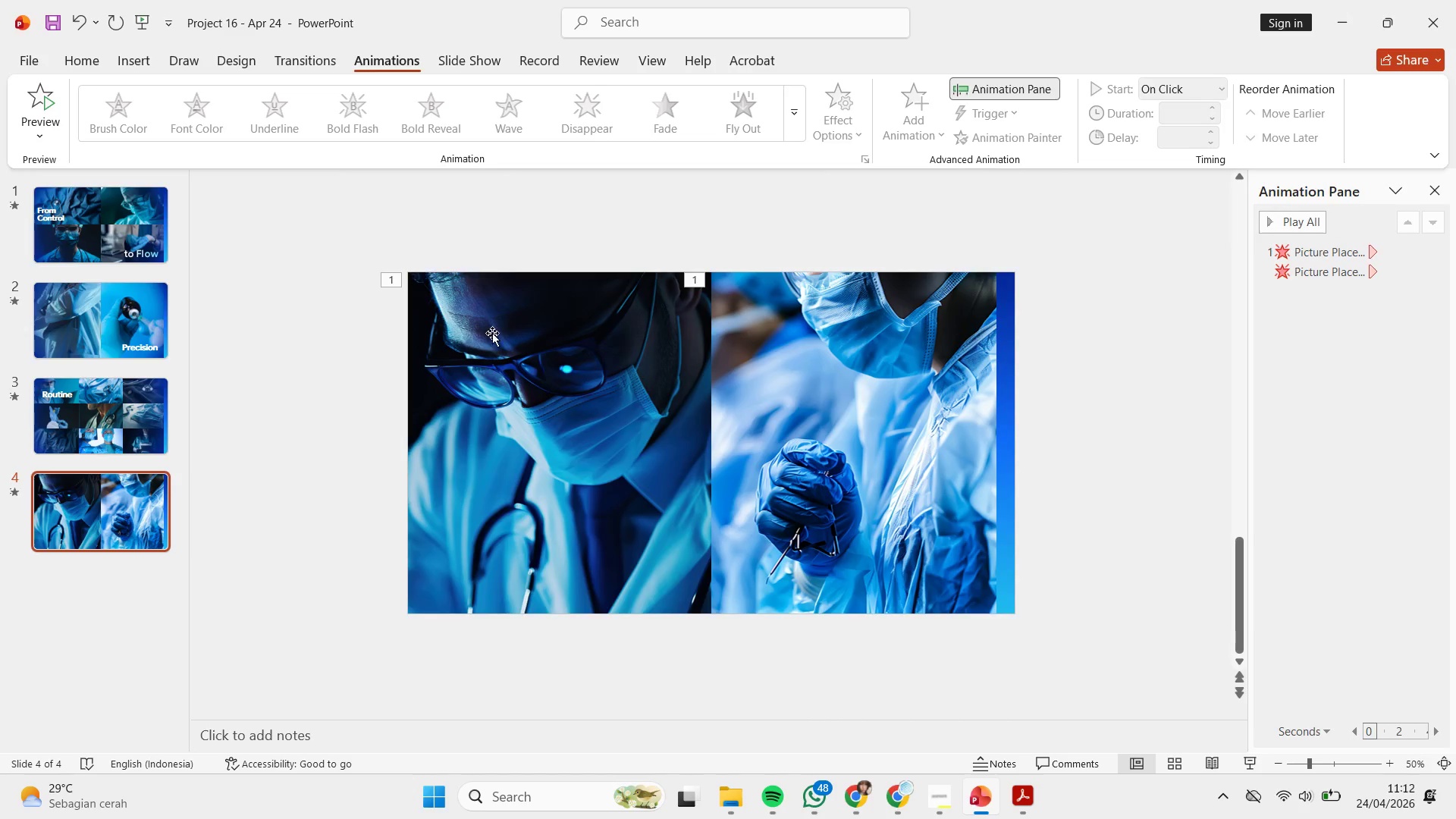 
left_click([496, 337])
 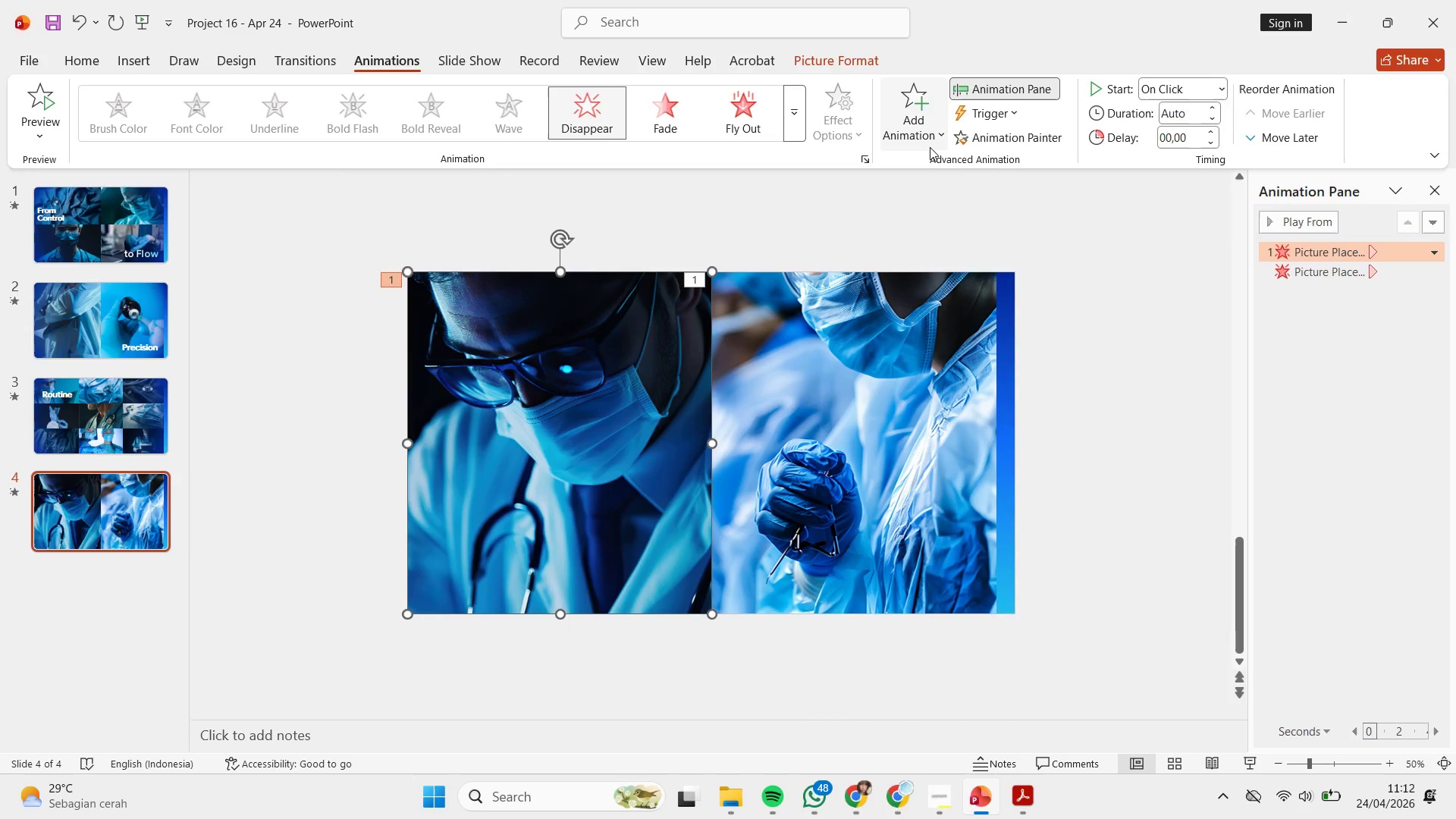 
left_click([925, 115])
 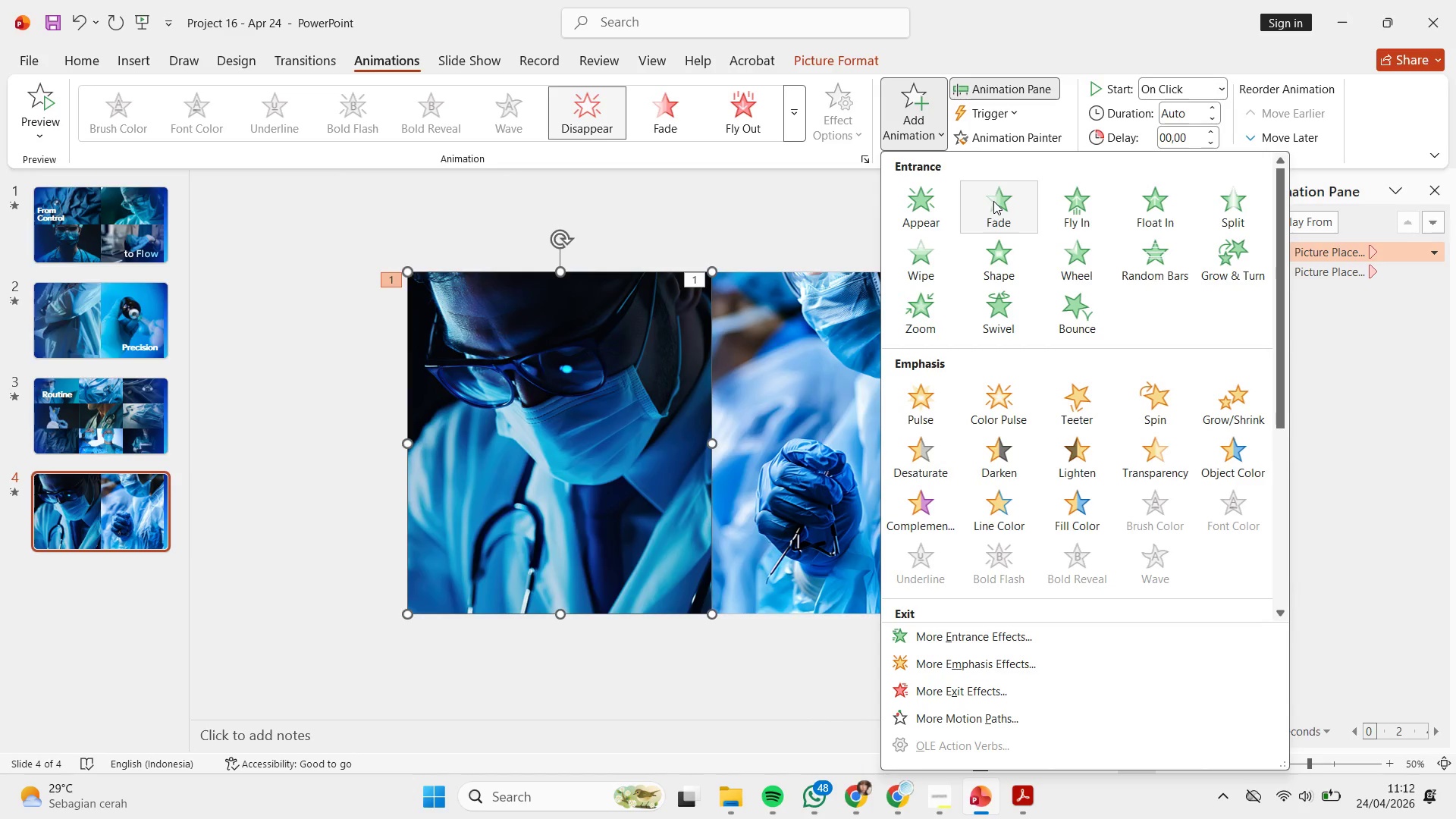 
left_click([993, 201])
 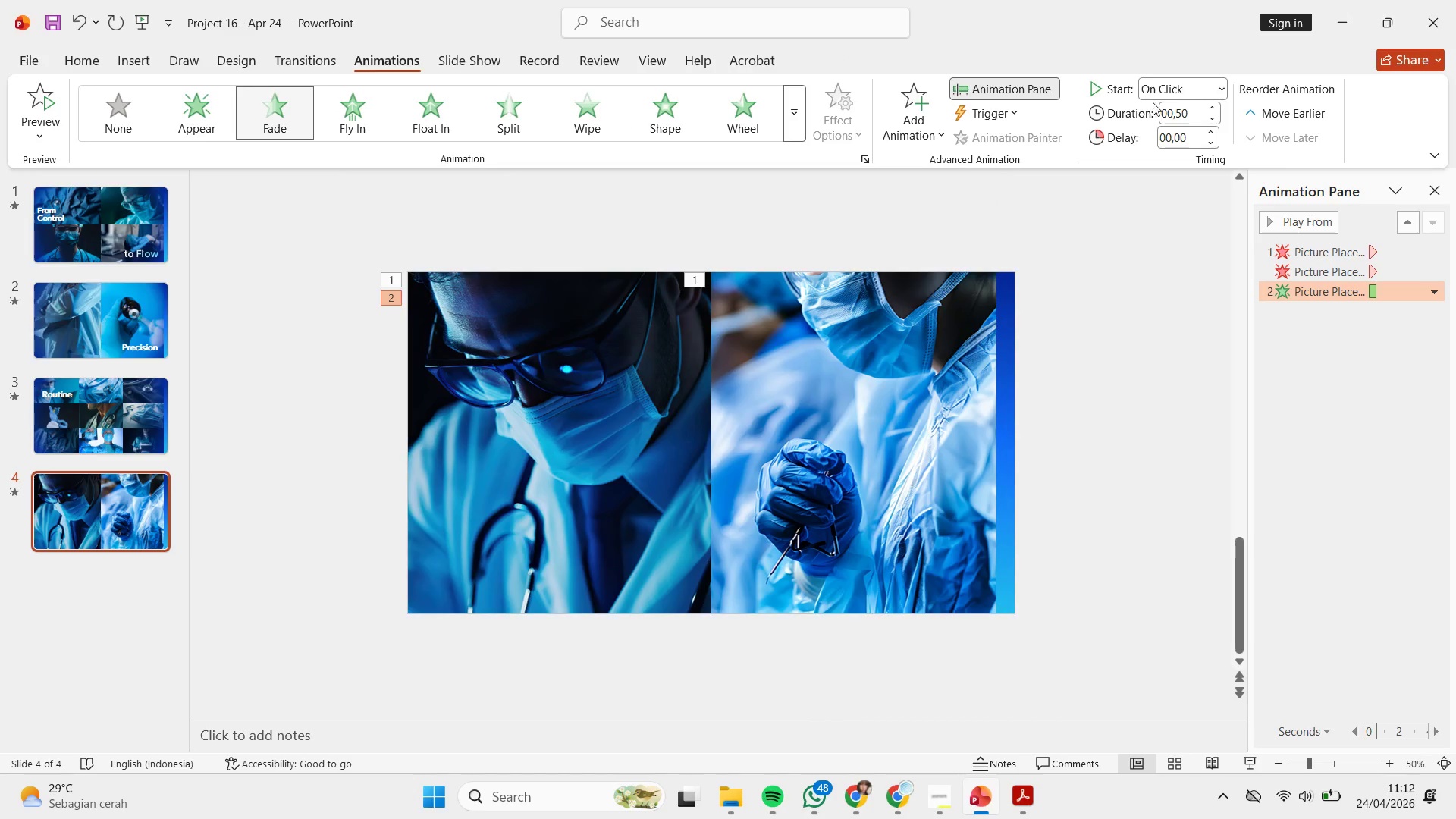 
left_click([1181, 89])
 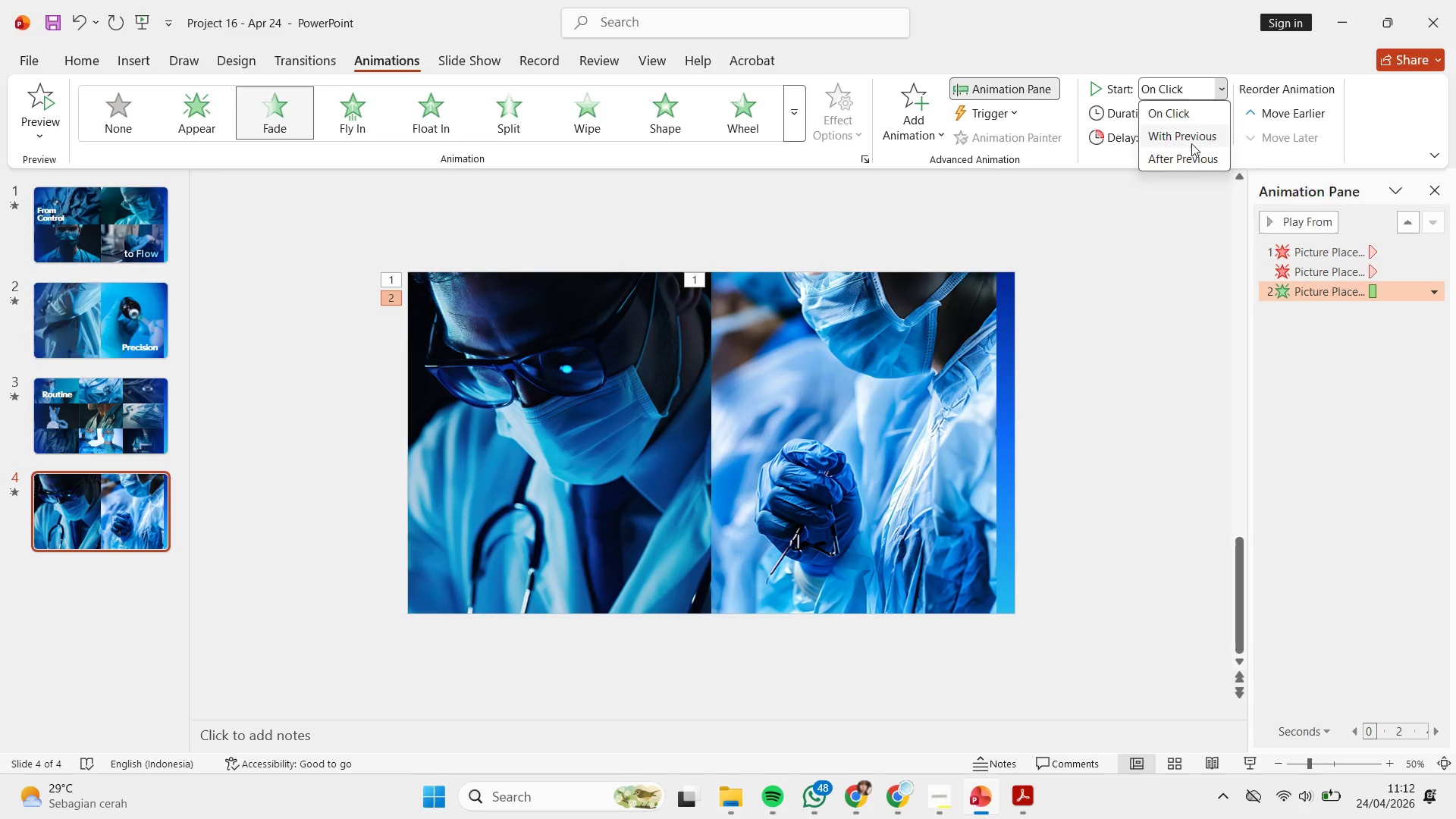 
left_click([1197, 157])
 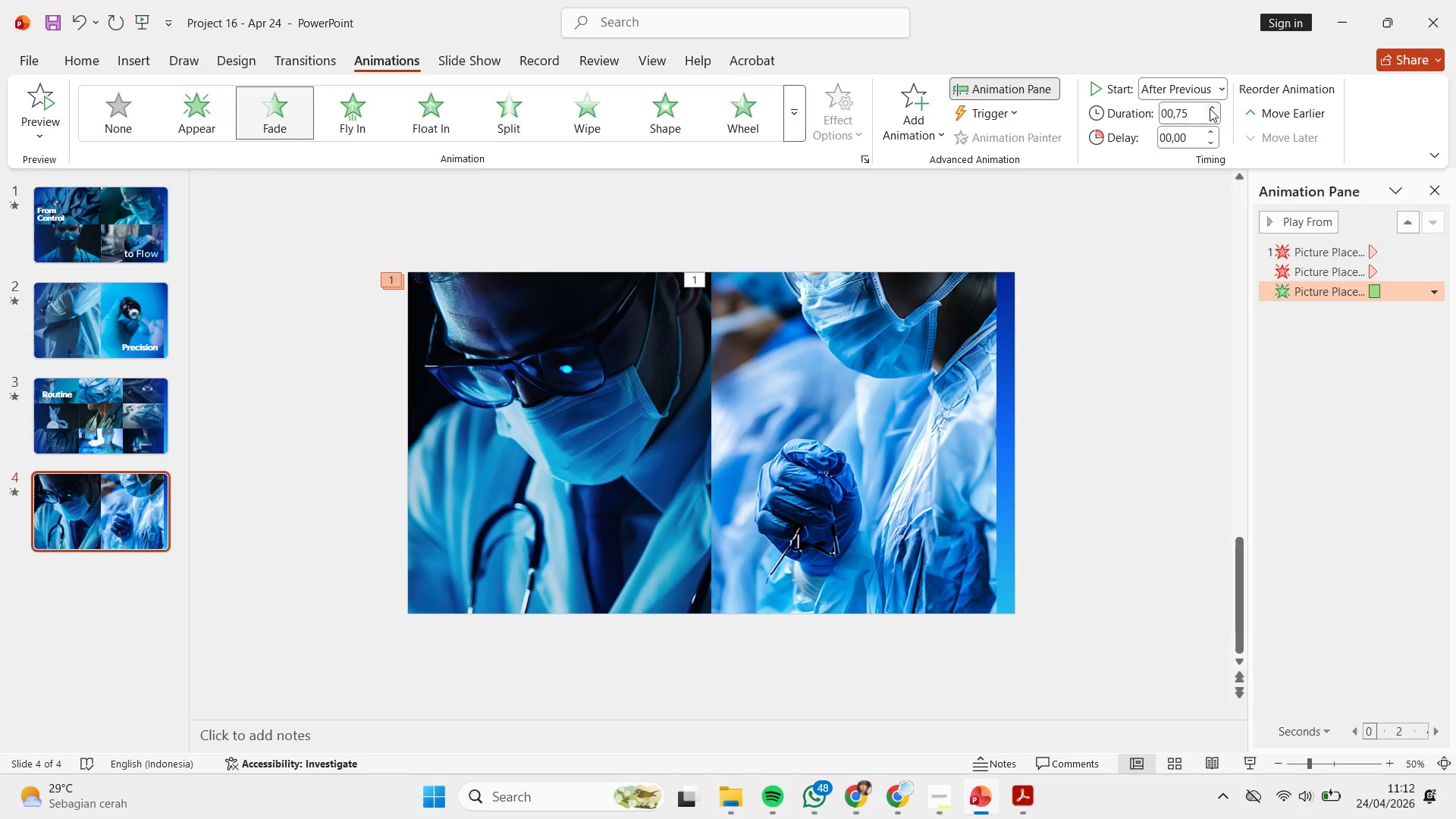 
triple_click([1210, 109])
 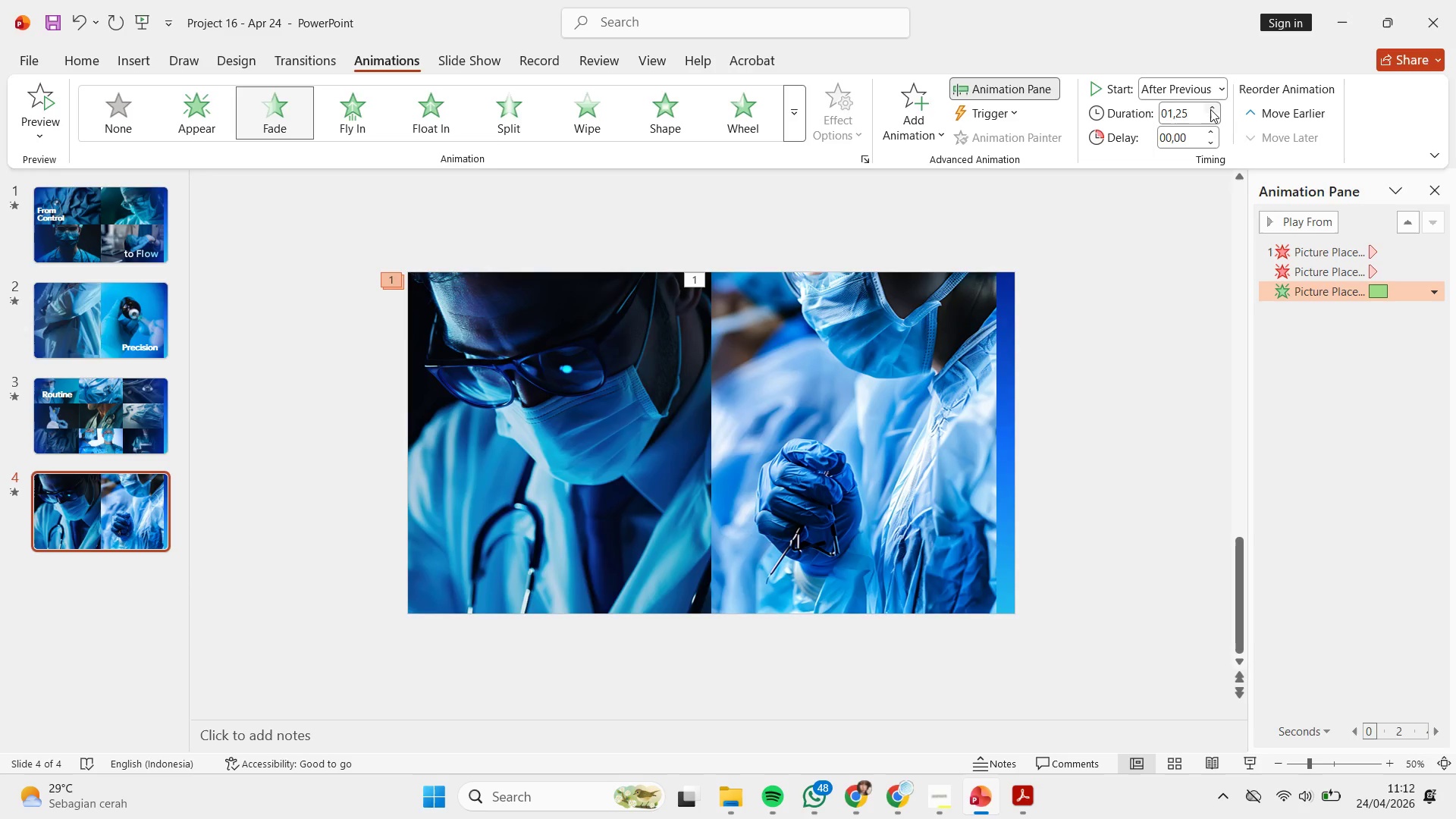 
triple_click([1210, 109])
 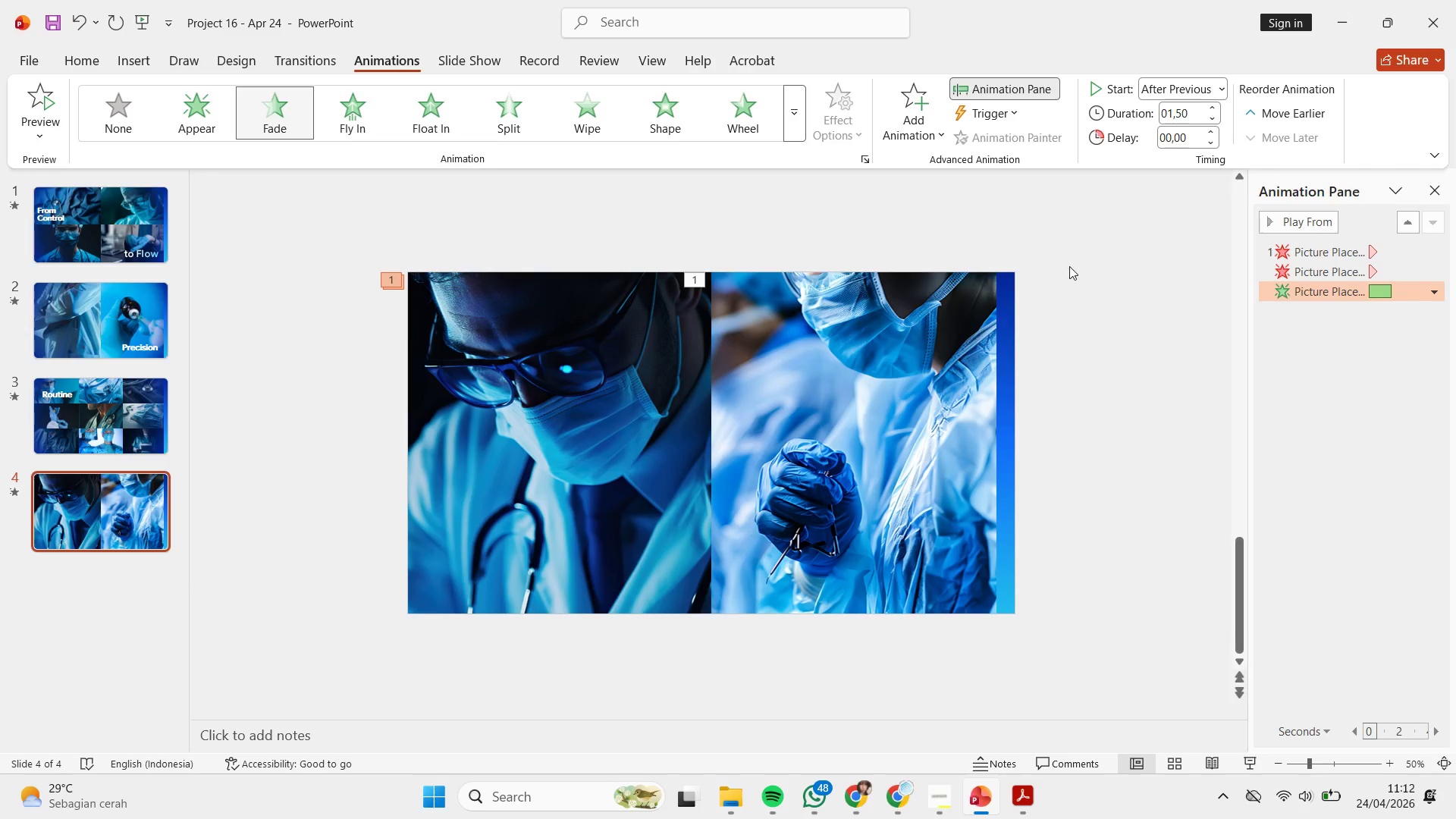 
left_click([874, 347])
 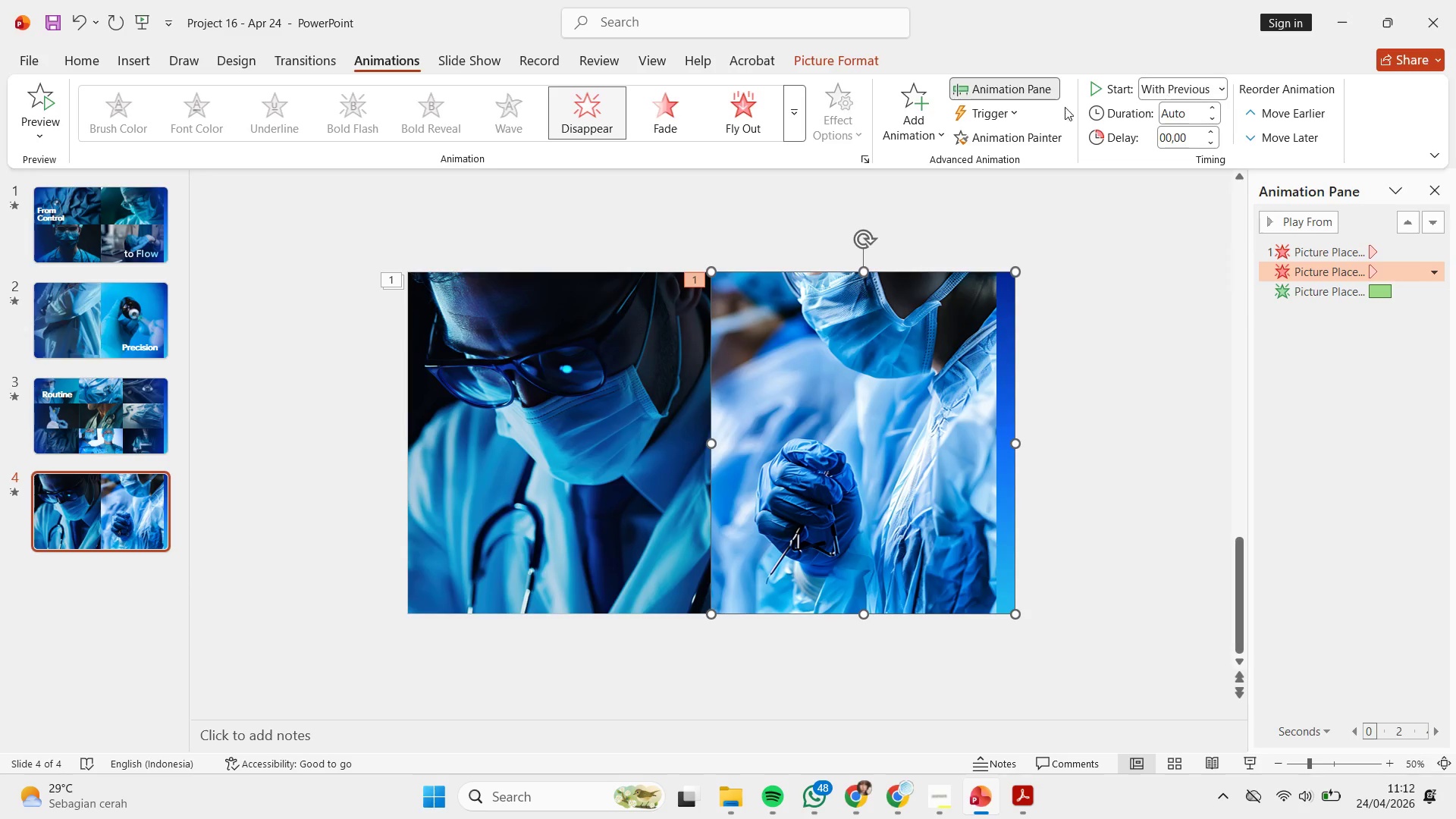 
left_click([928, 118])
 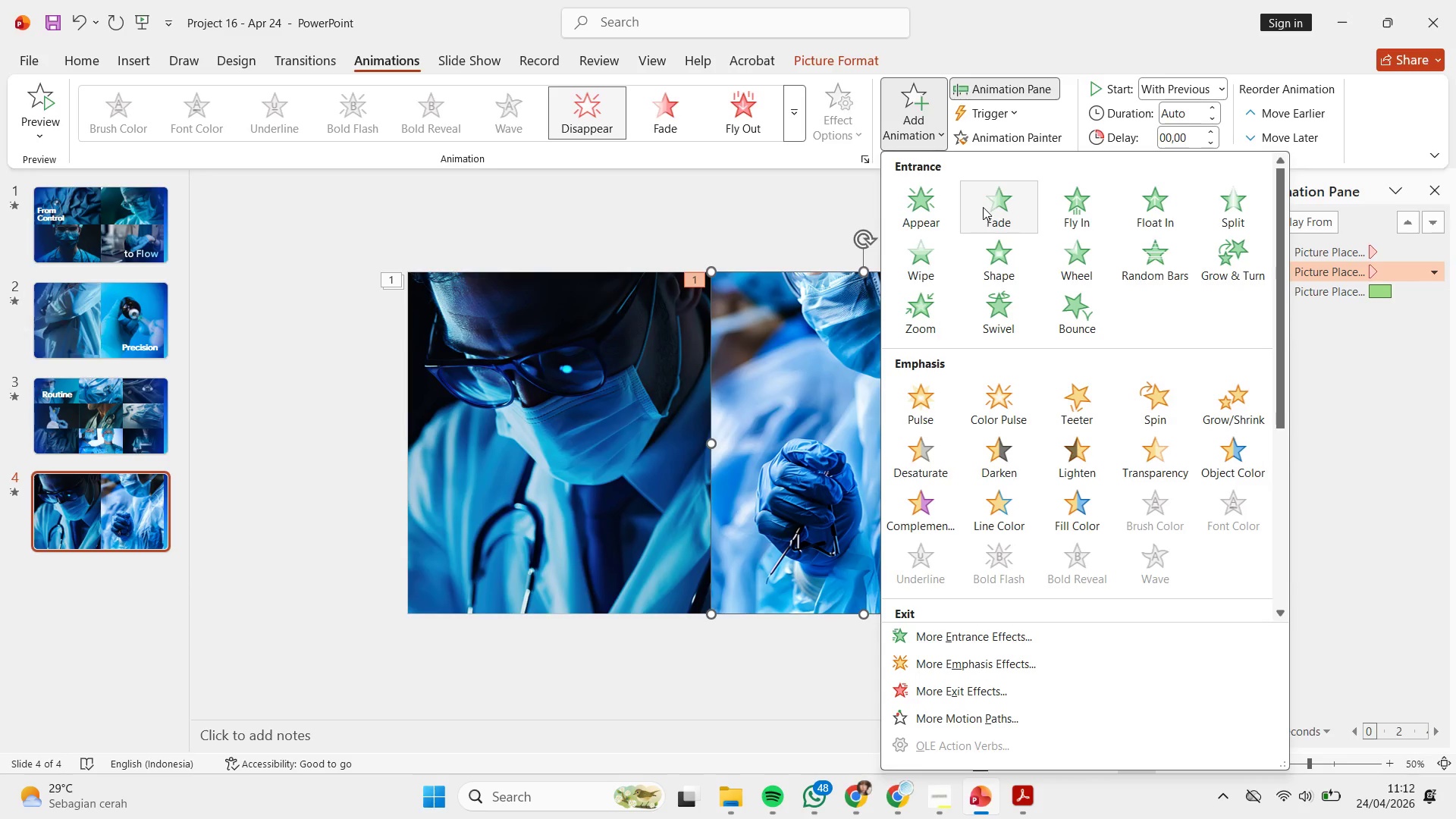 
left_click([983, 207])
 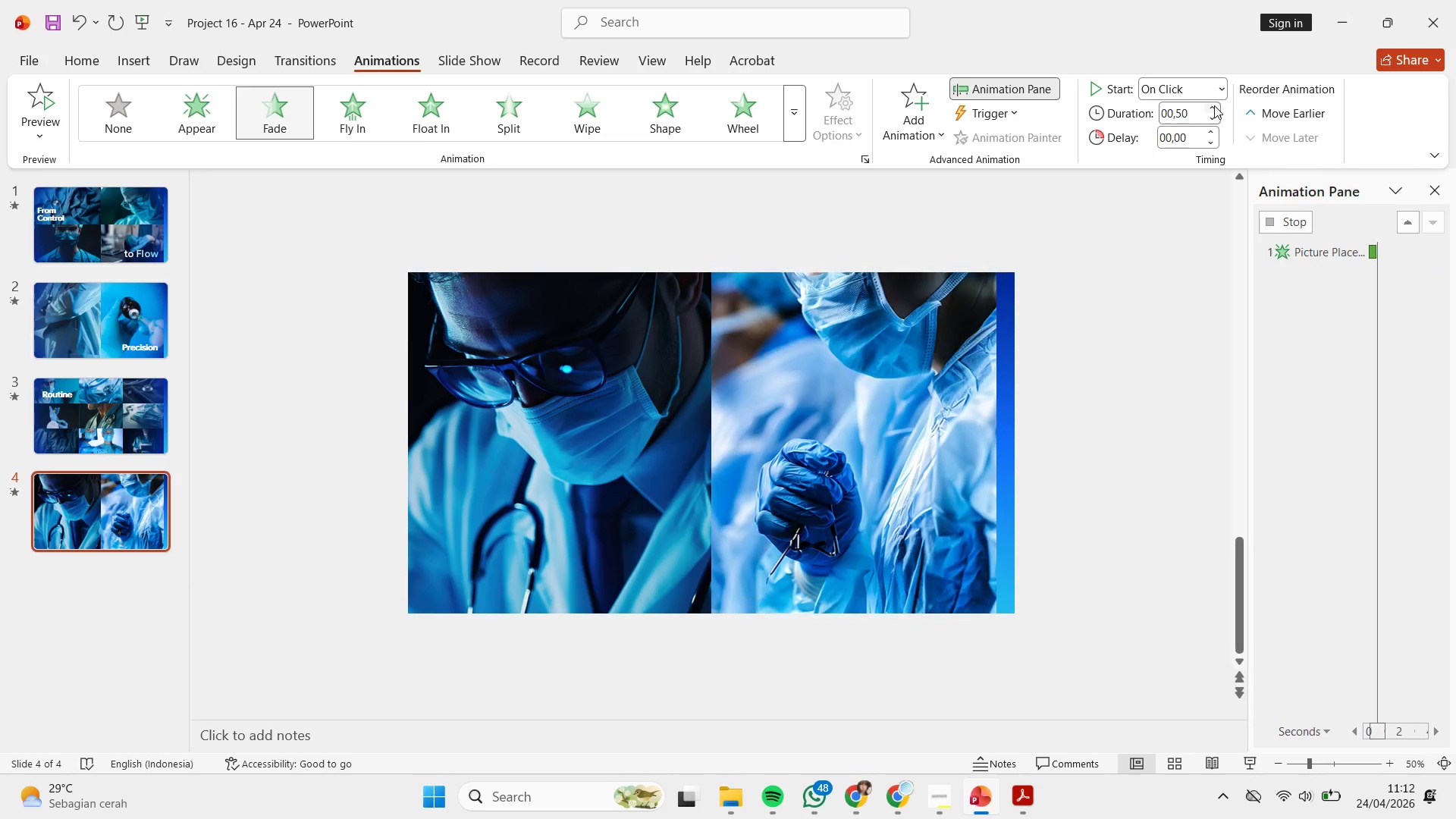 
double_click([1214, 105])
 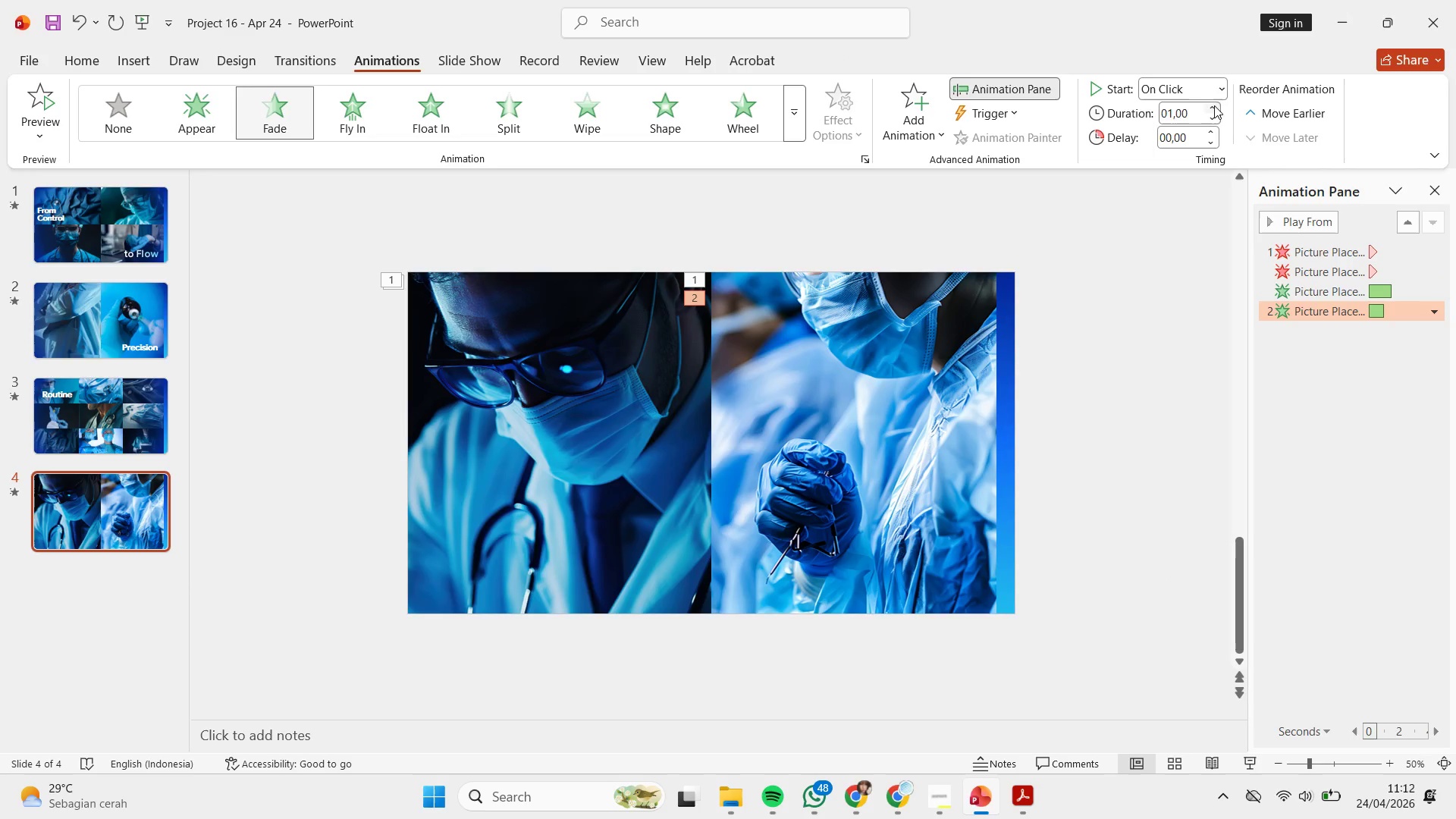 
triple_click([1214, 105])
 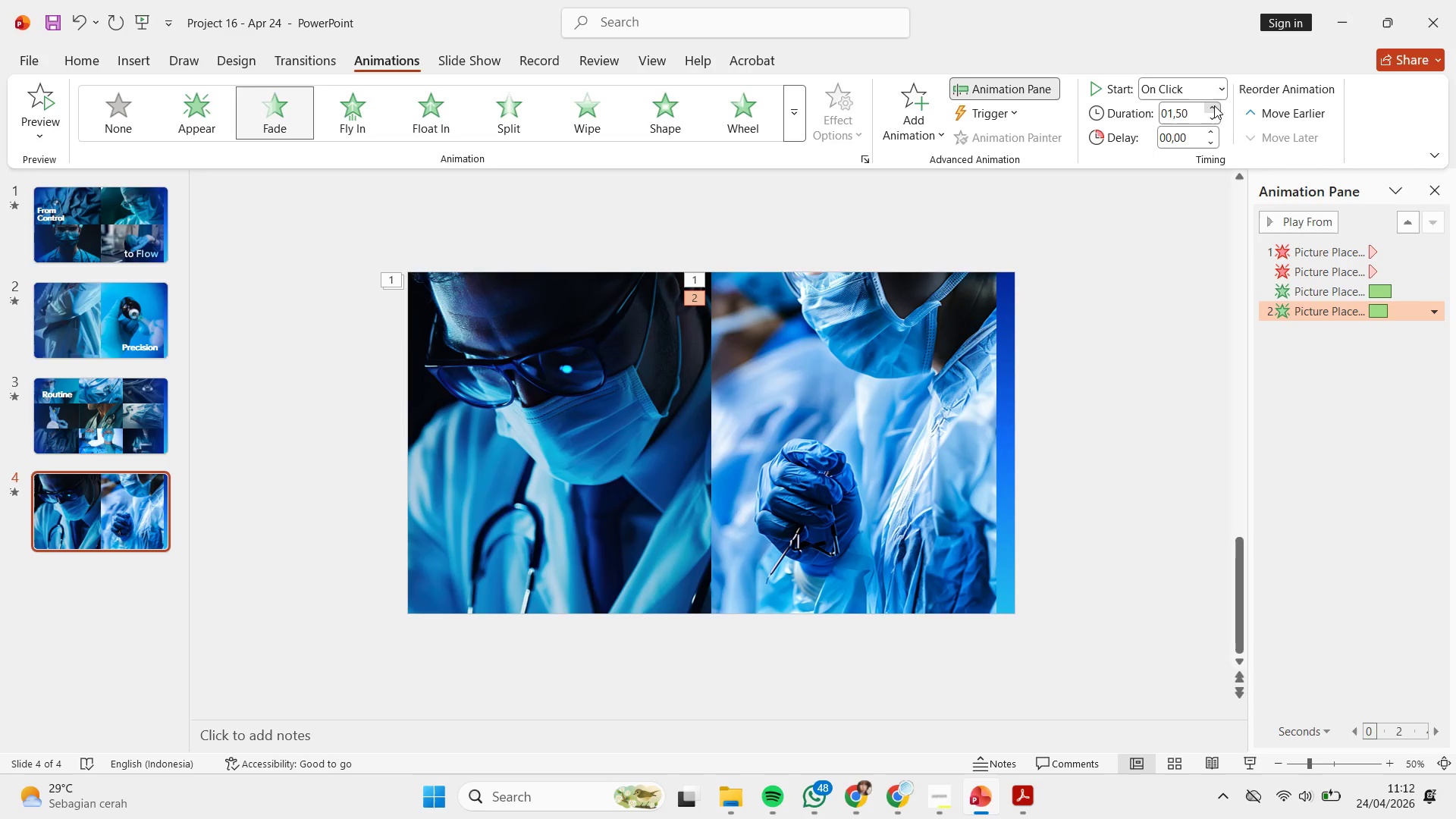 
triple_click([1214, 105])
 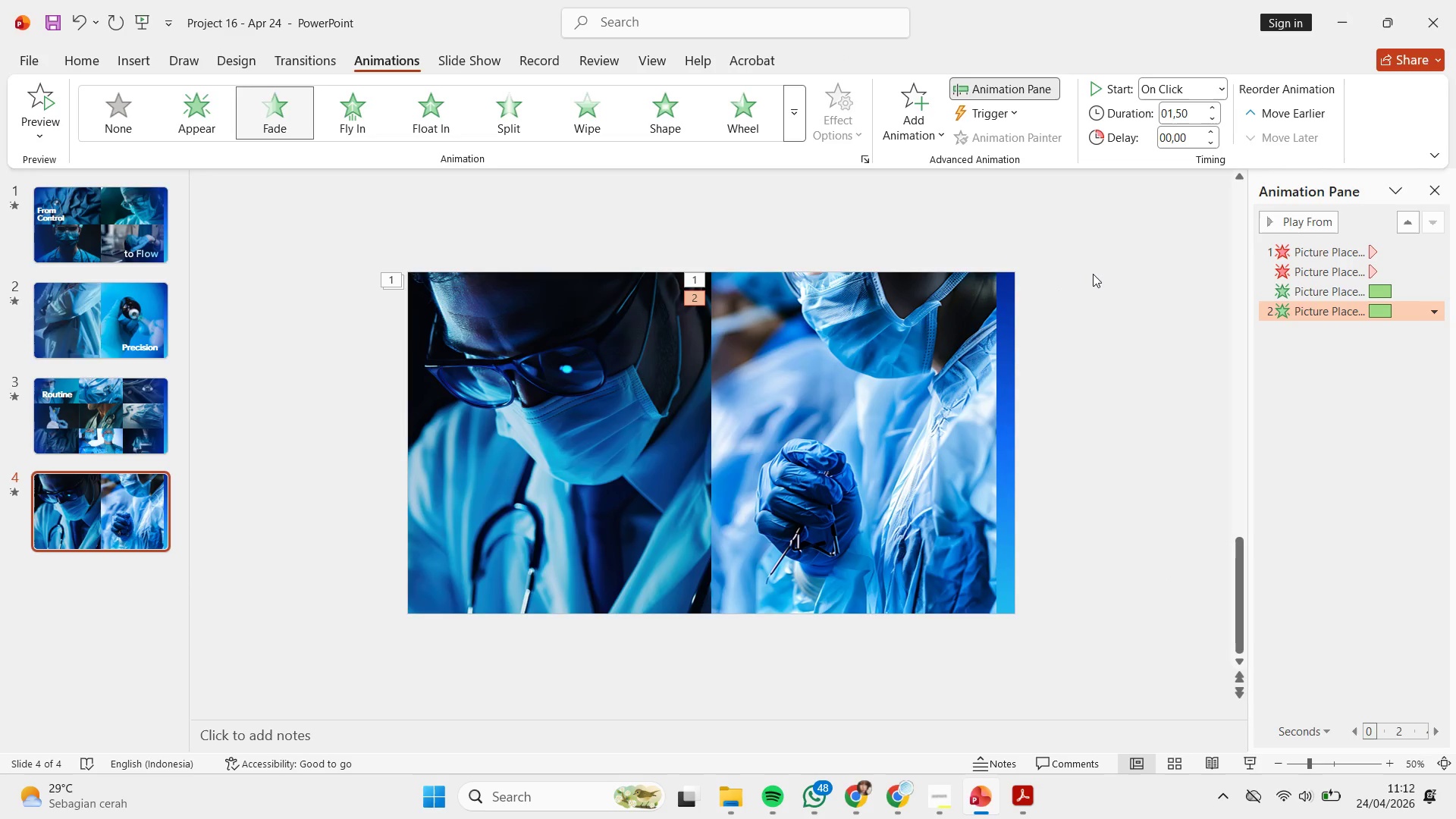 
wait(8.34)
 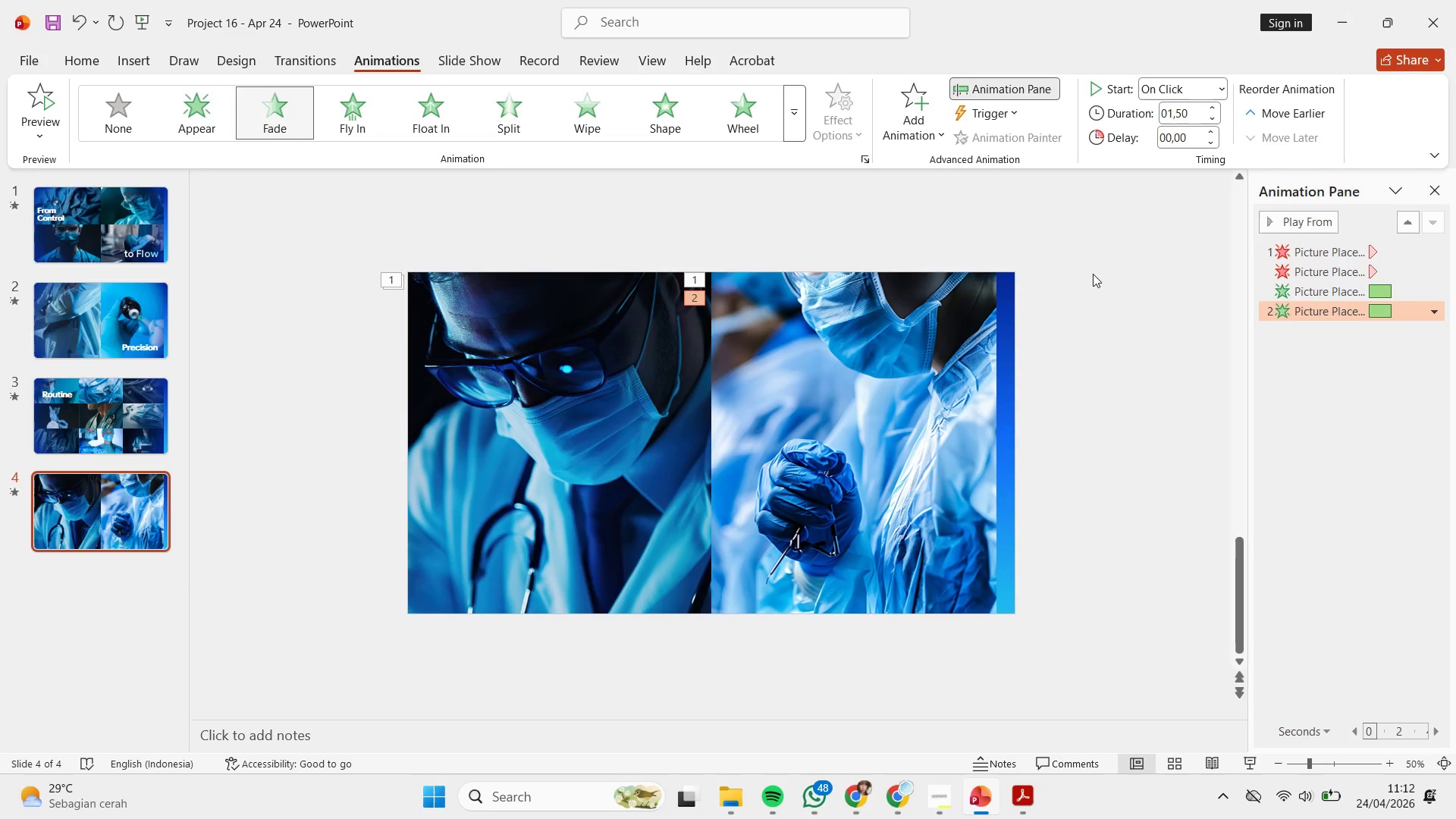 
left_click([1093, 274])
 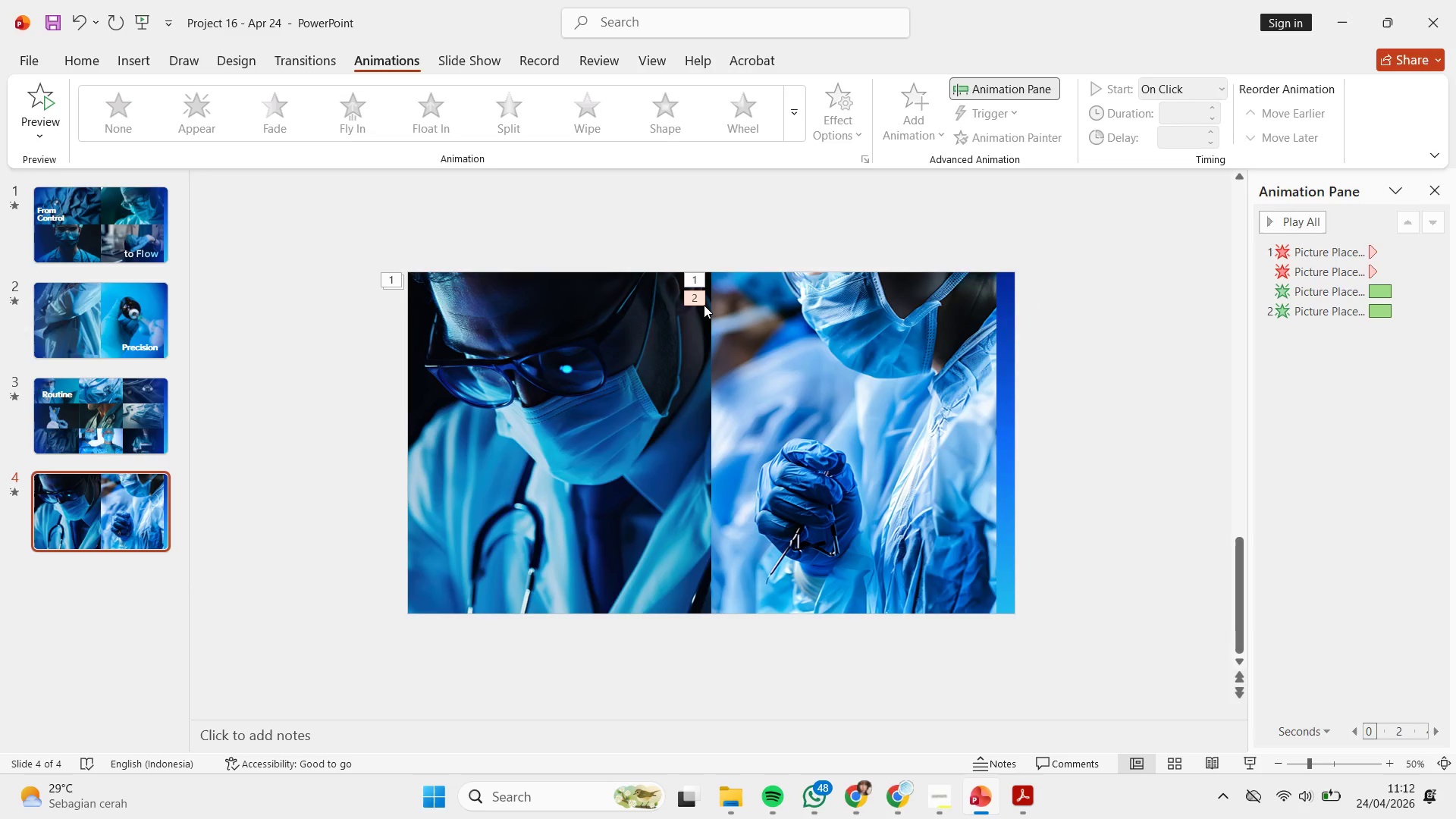 
left_click([702, 302])
 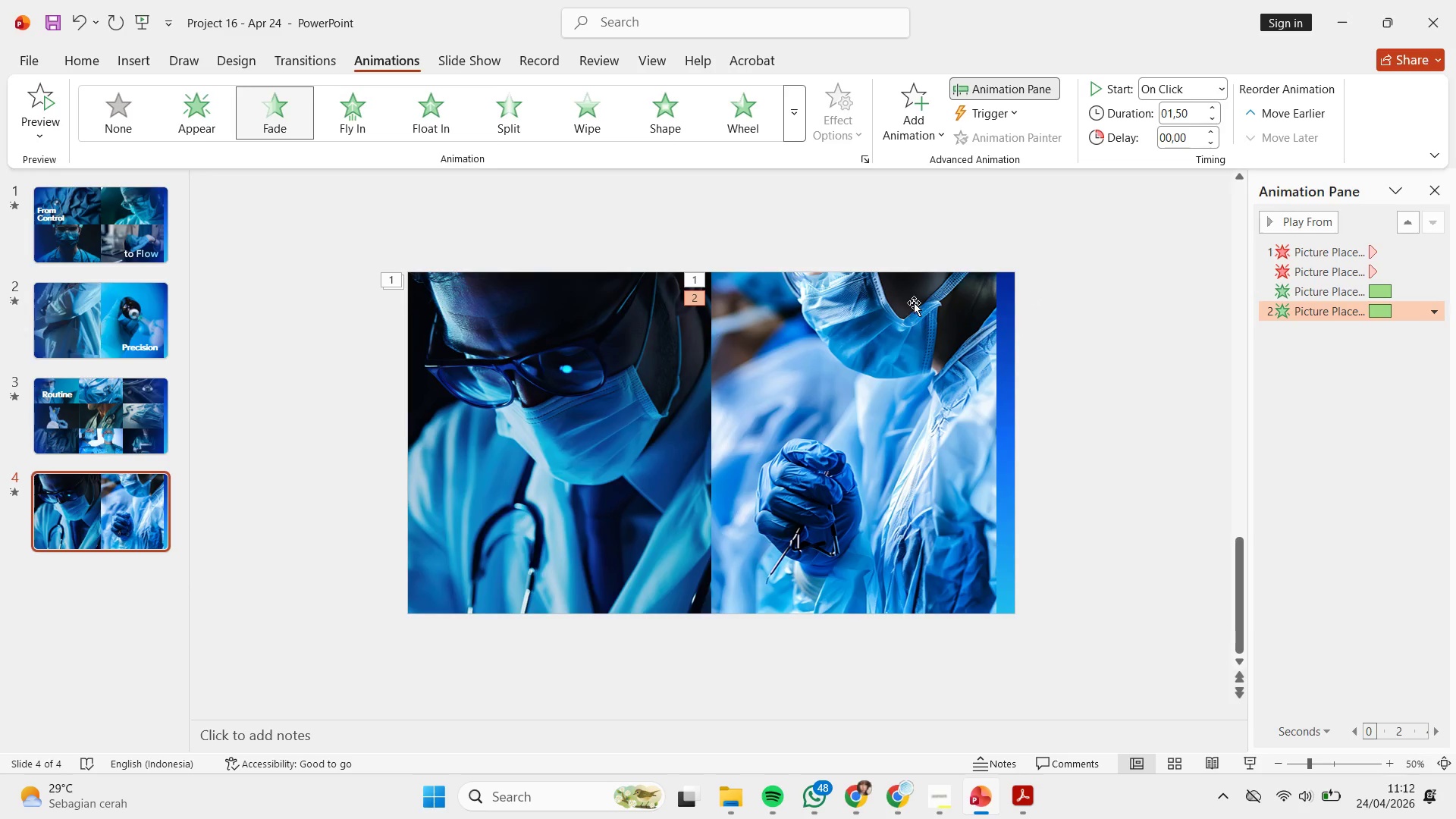 
left_click([914, 303])
 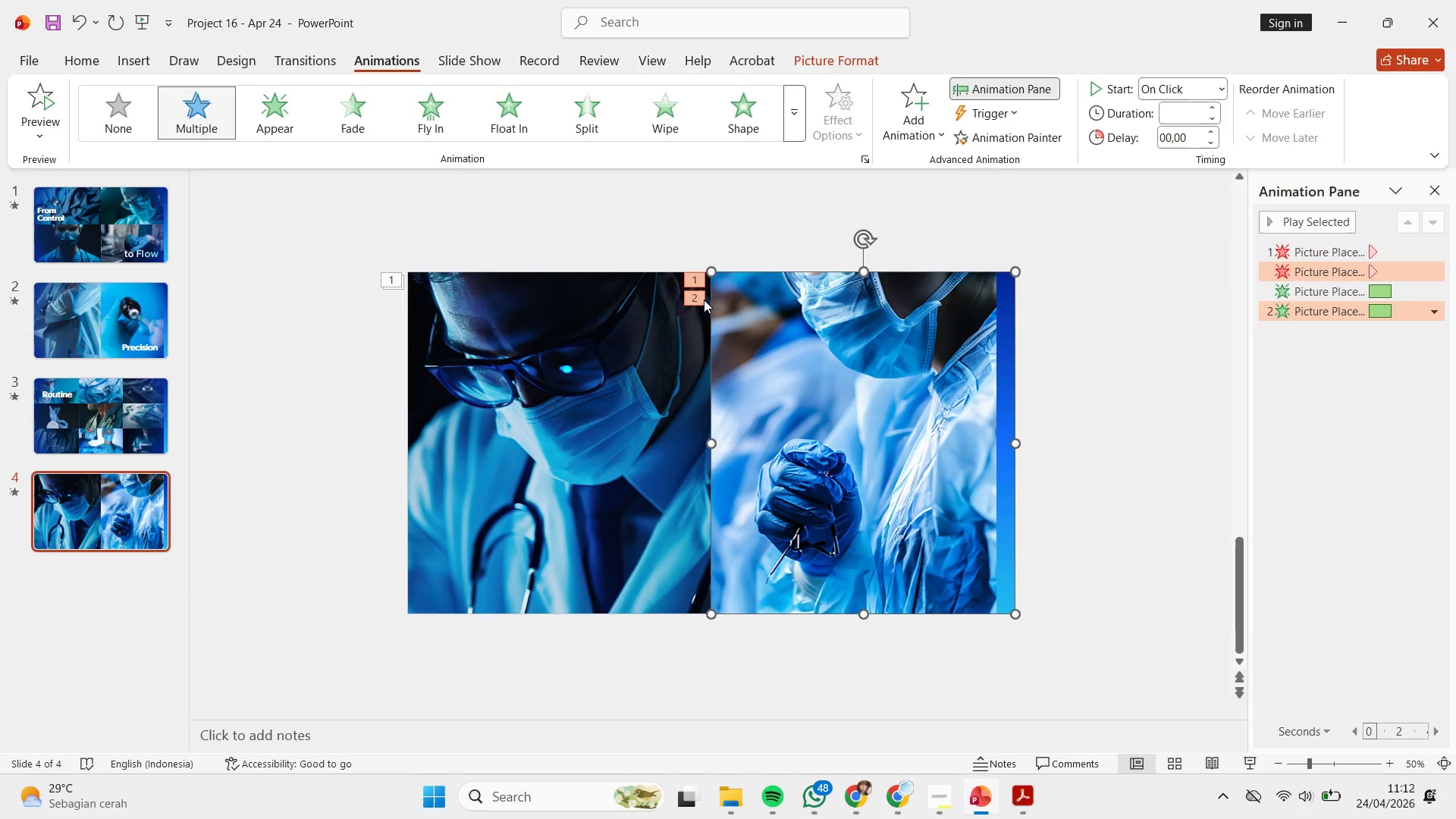 
left_click([693, 300])
 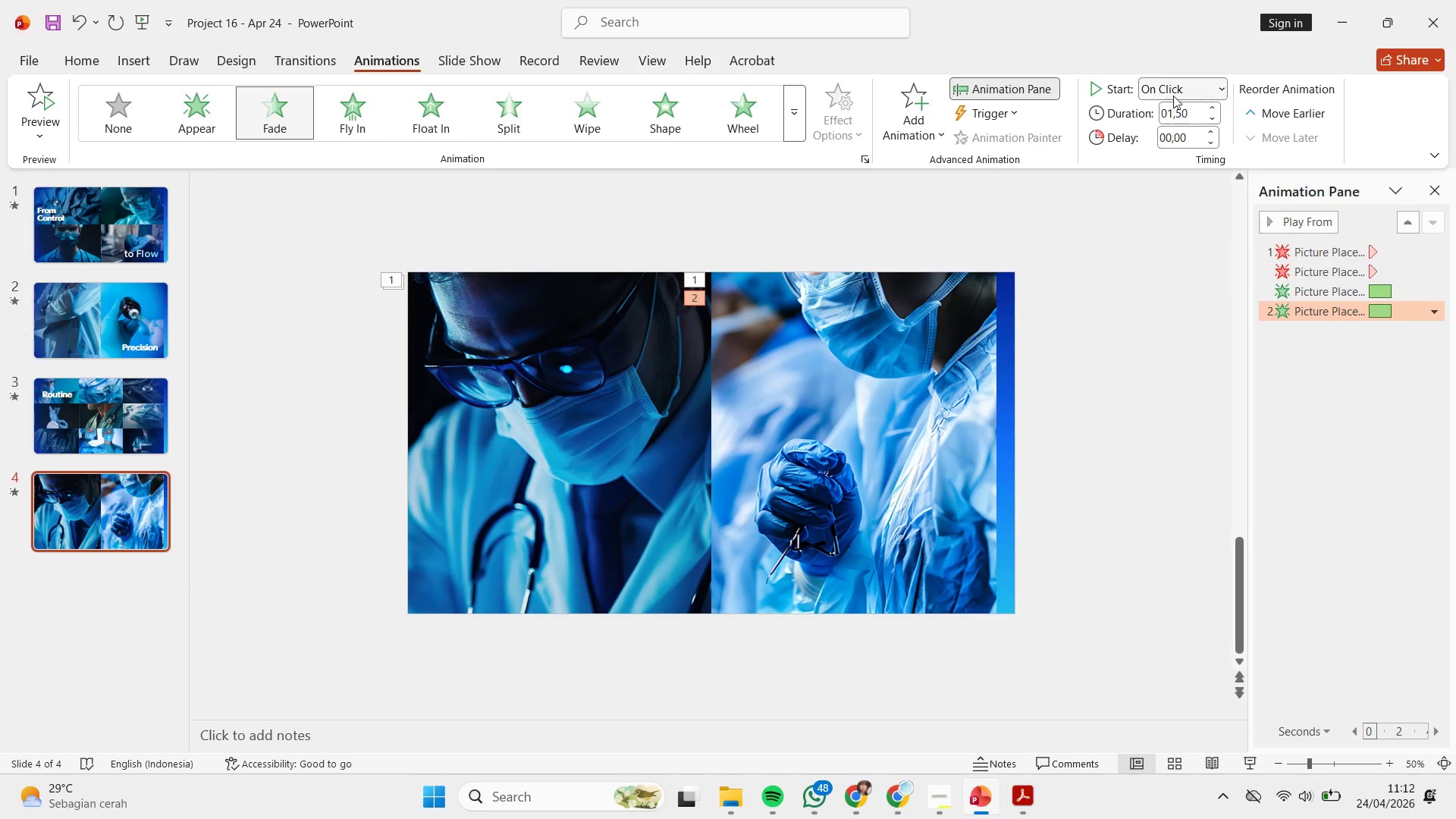 
double_click([1173, 94])
 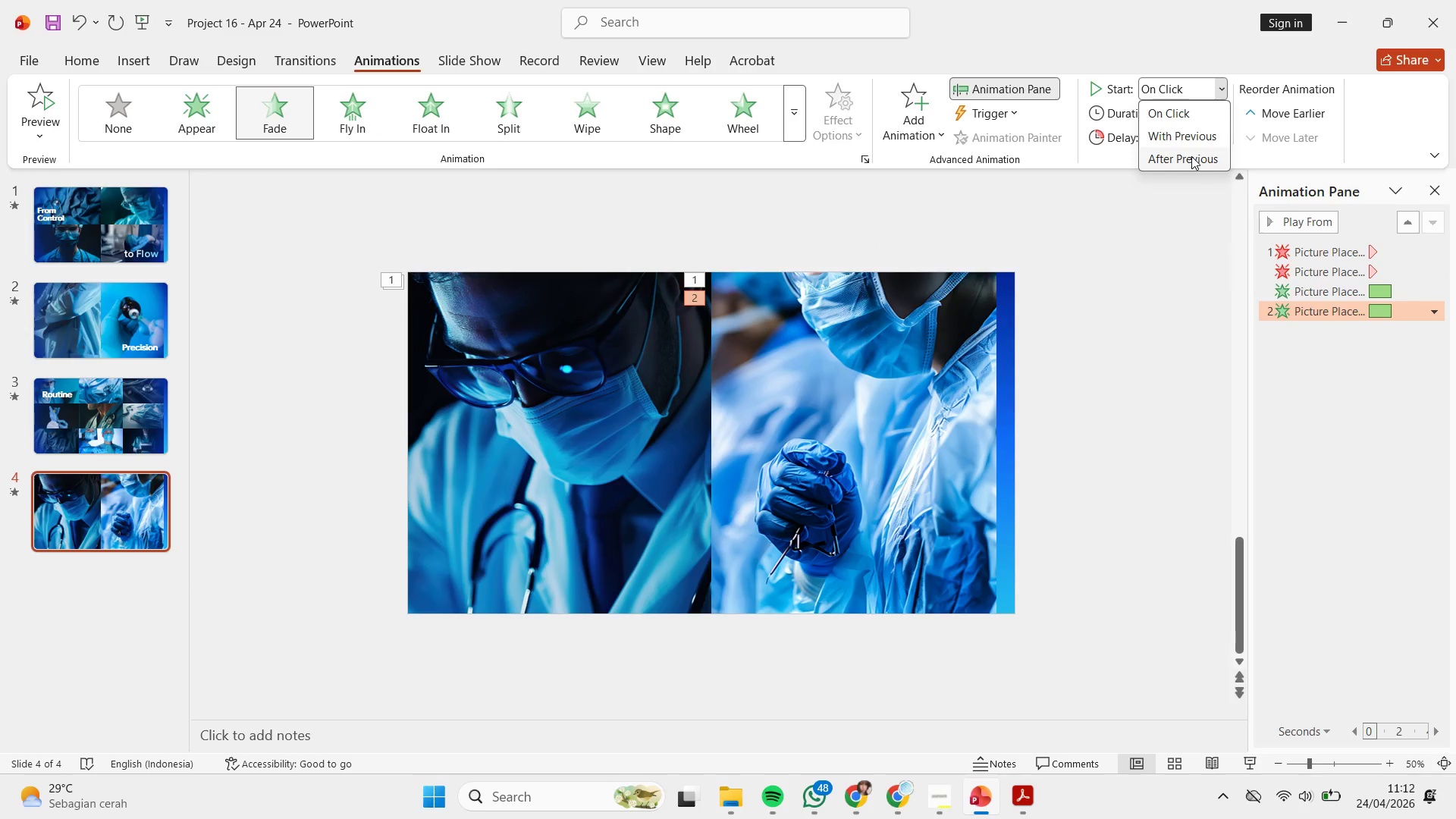 
left_click([1191, 156])
 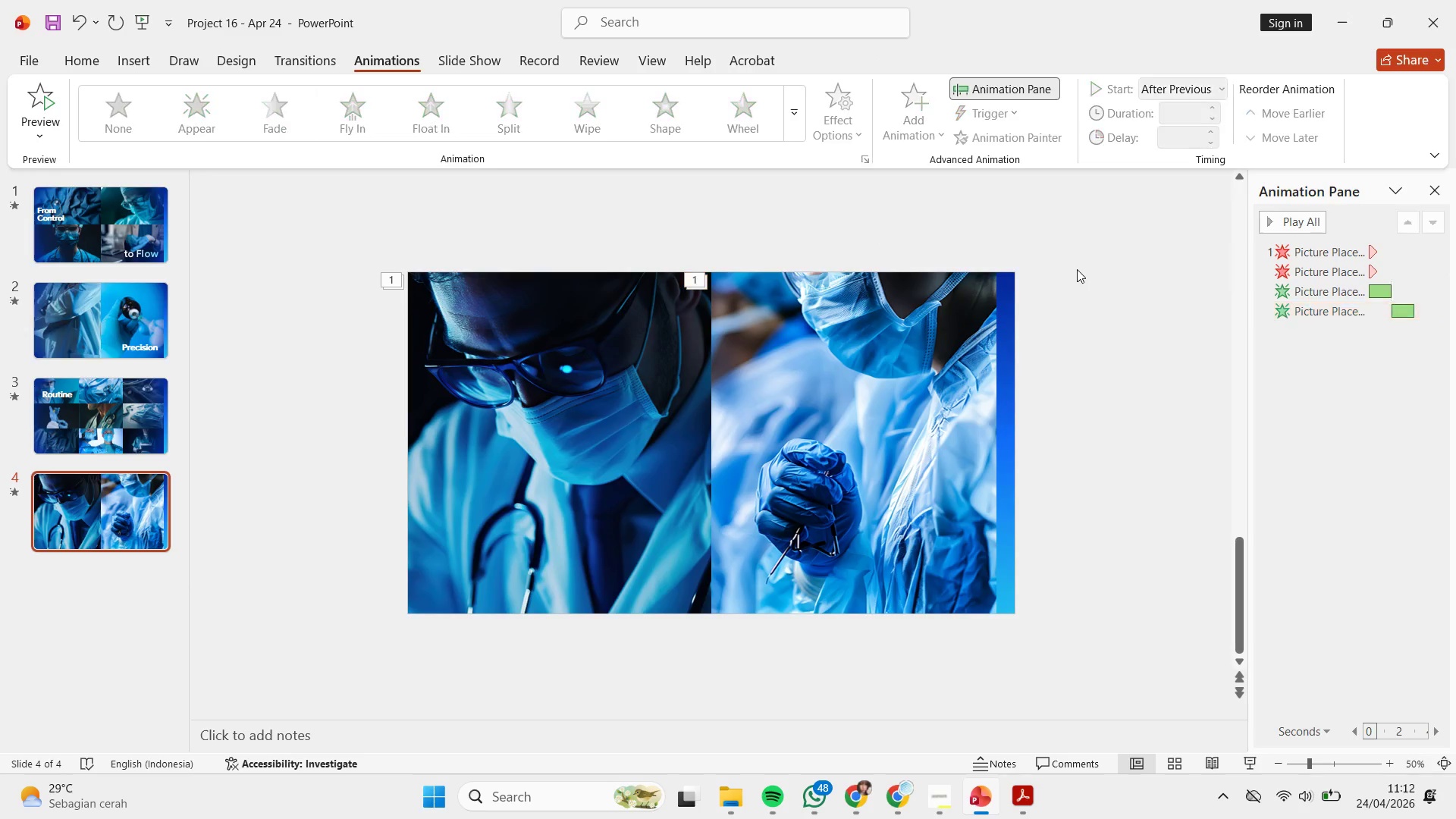 
double_click([890, 341])
 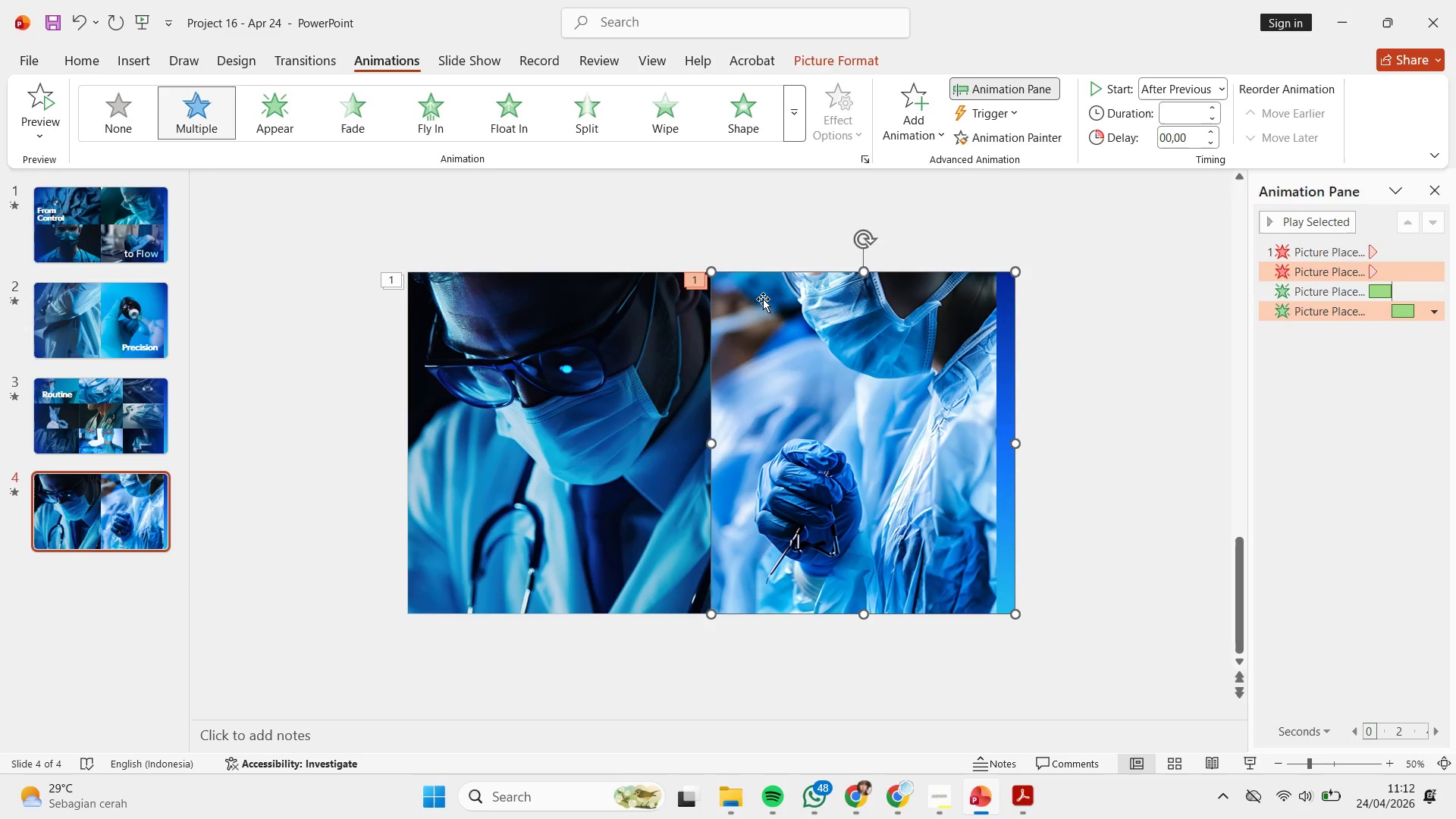 
left_click([700, 281])
 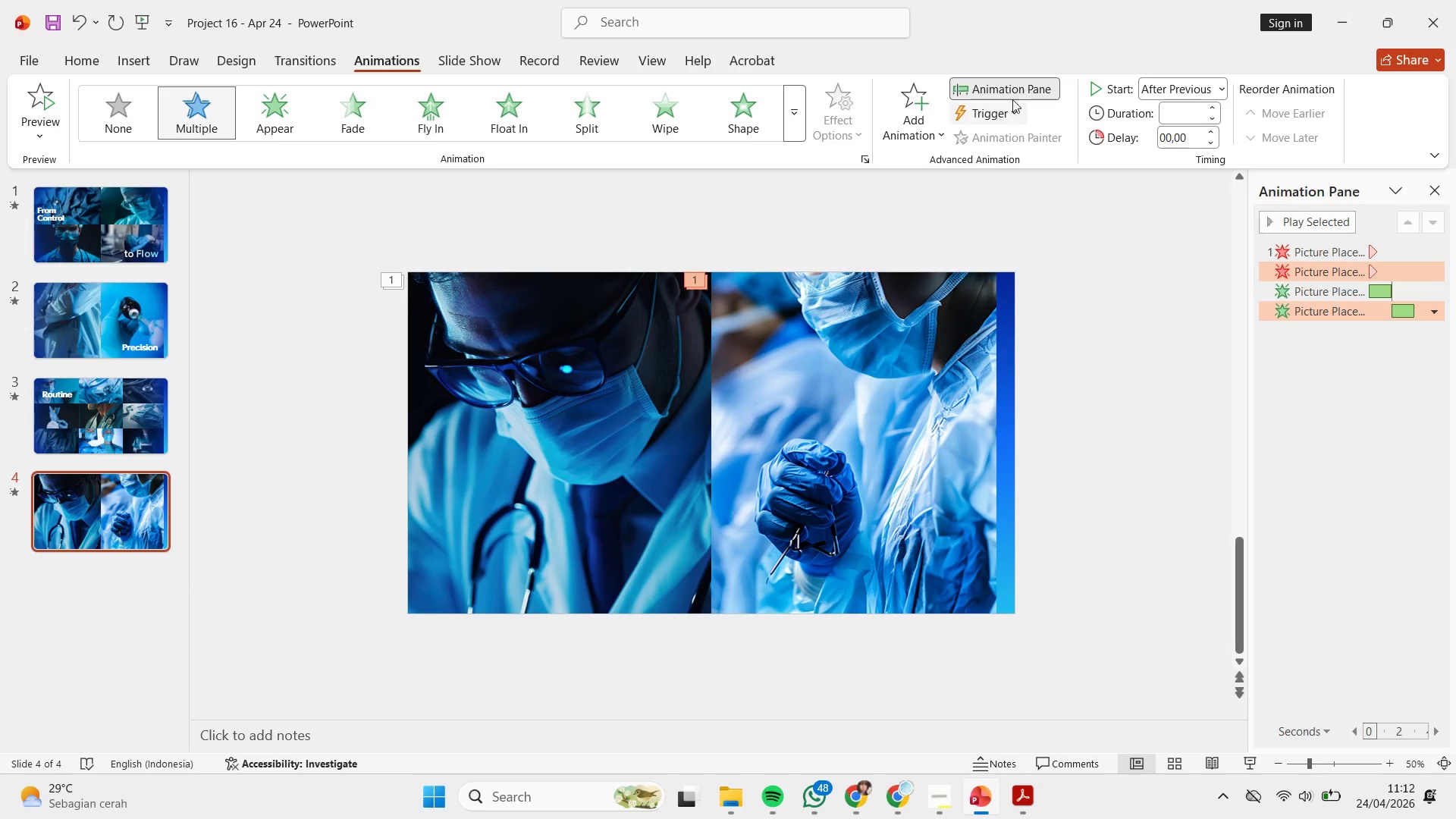 
left_click([1015, 90])
 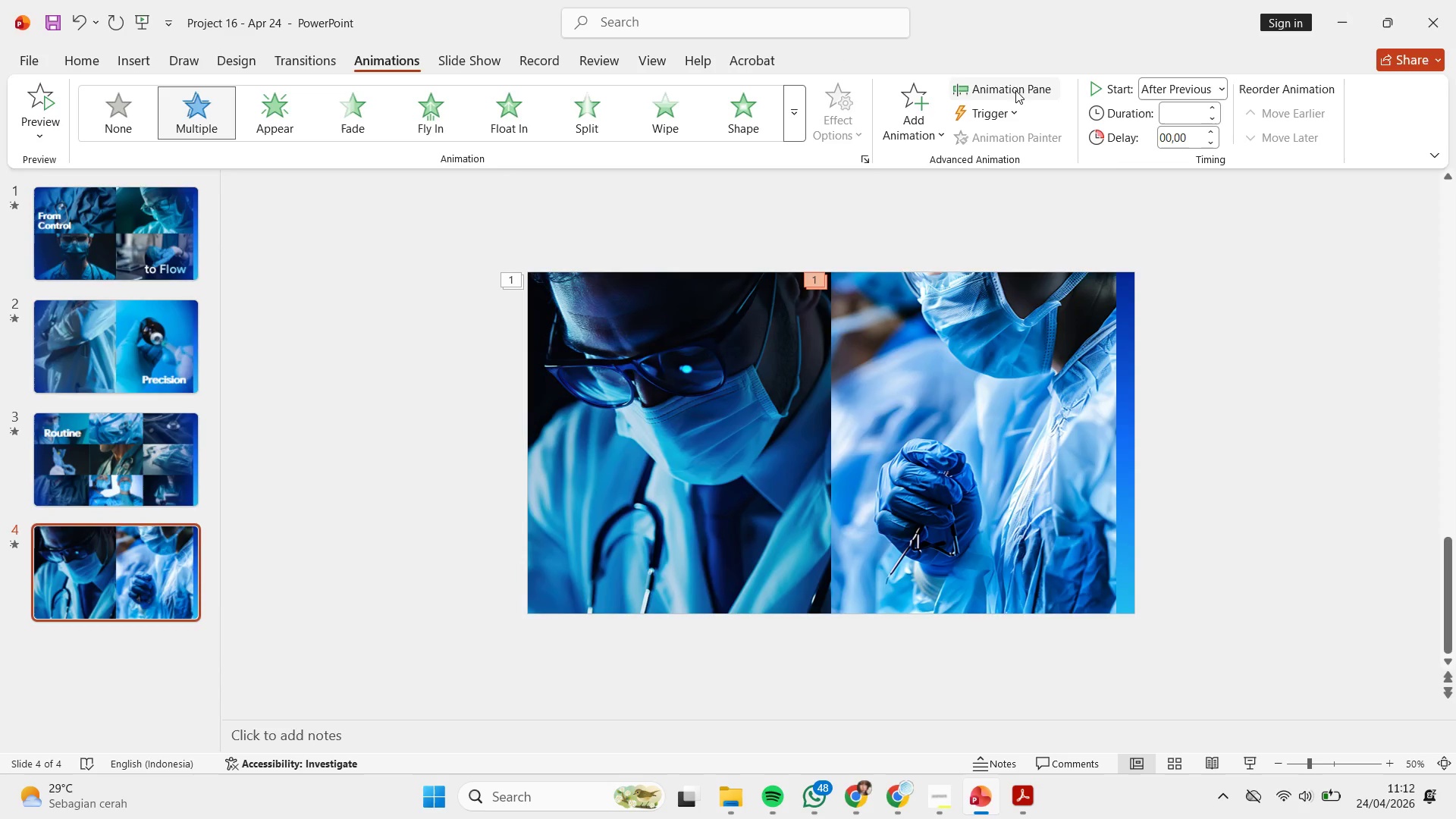 
left_click([1015, 90])
 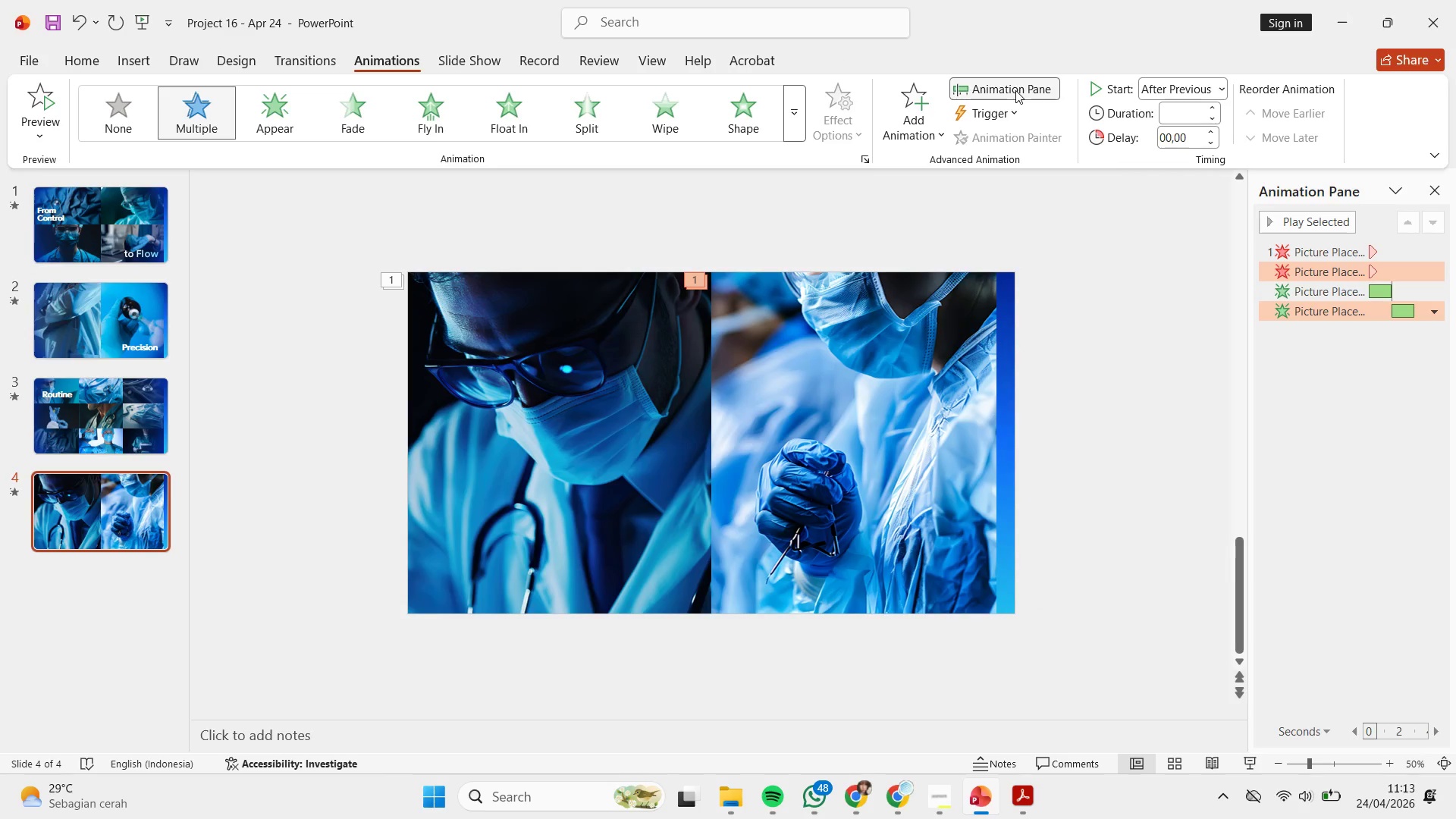 
wait(7.06)
 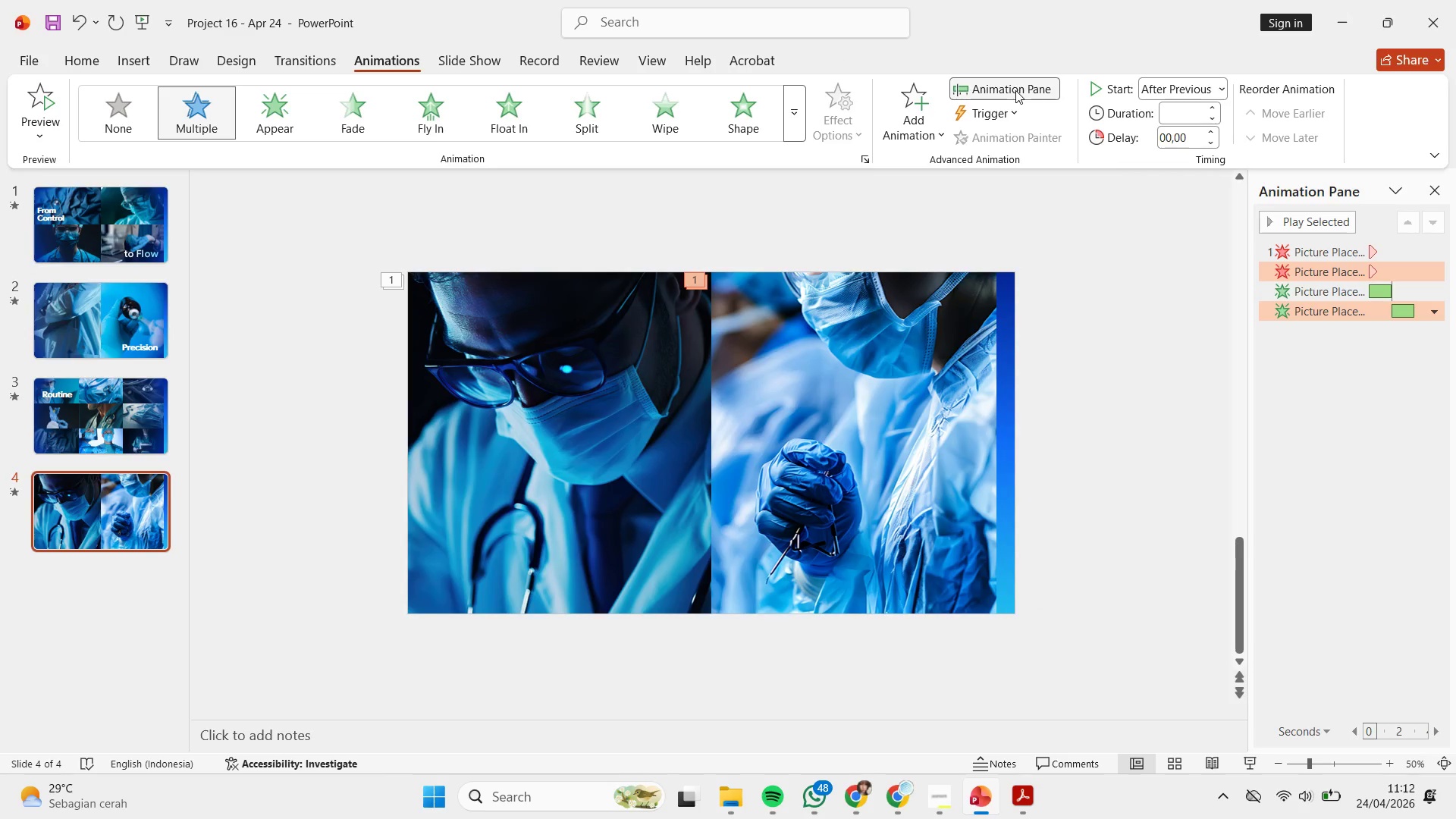 
left_click([1403, 262])
 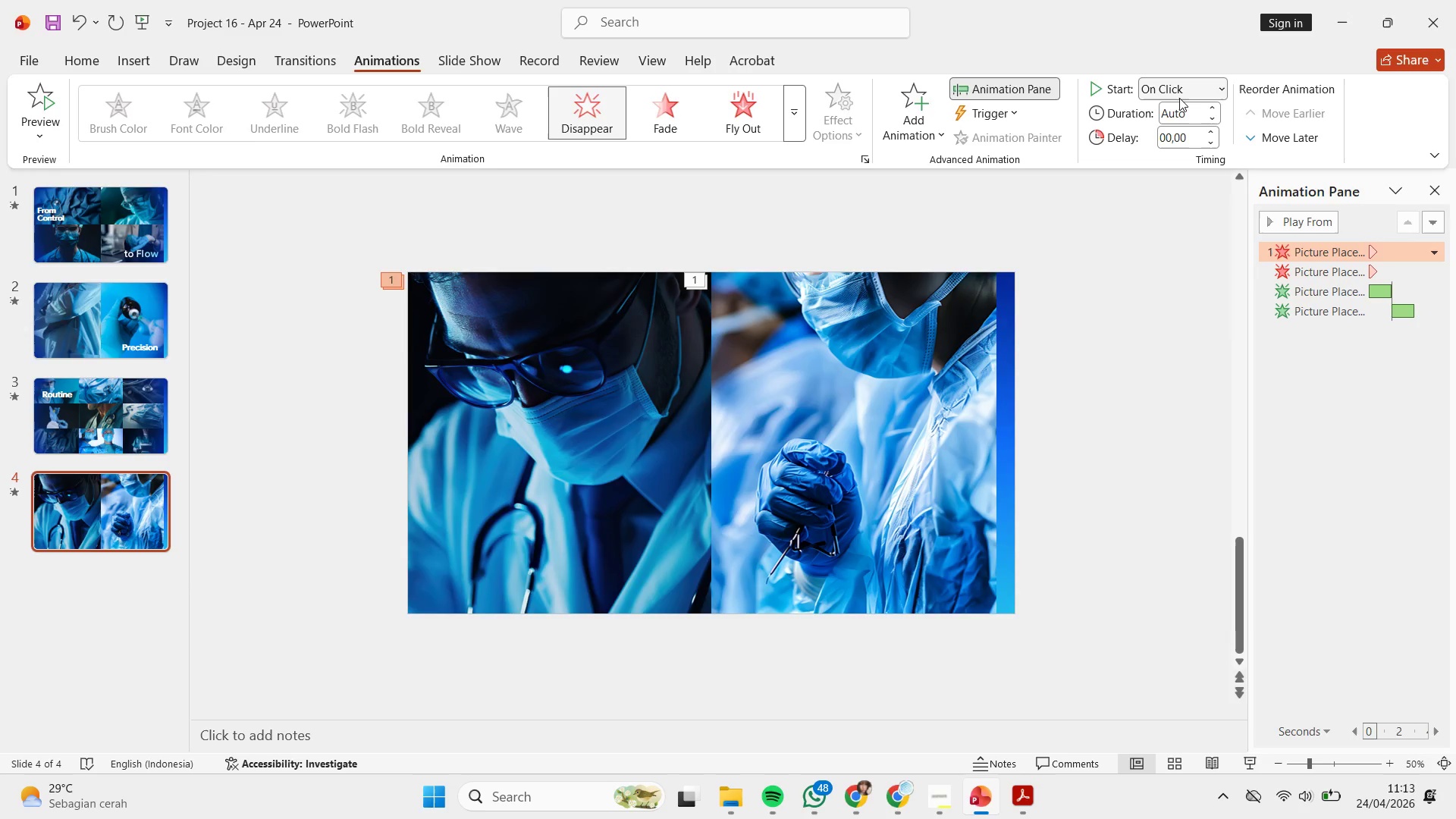 
left_click([1179, 93])
 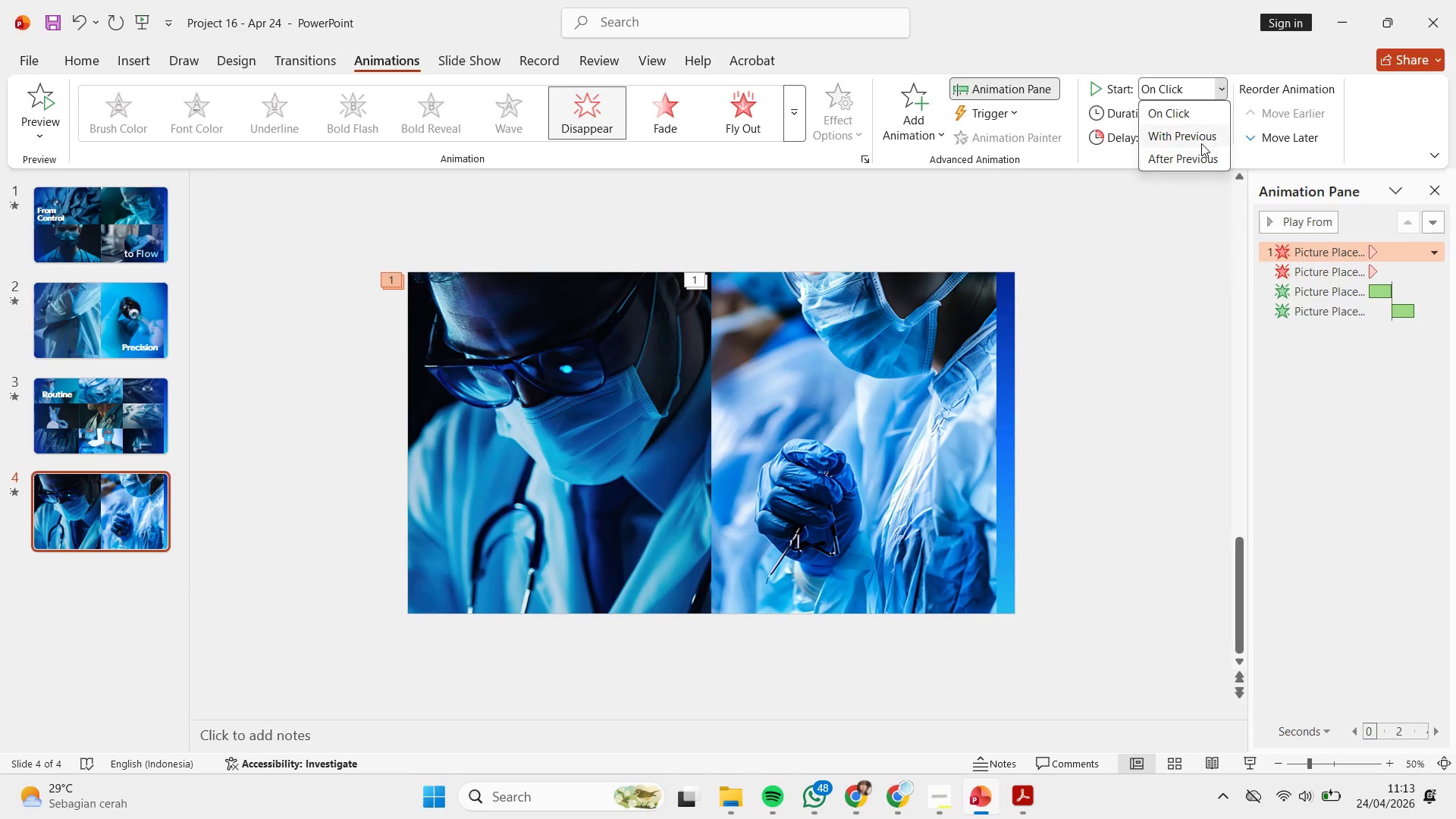 
left_click([1201, 143])
 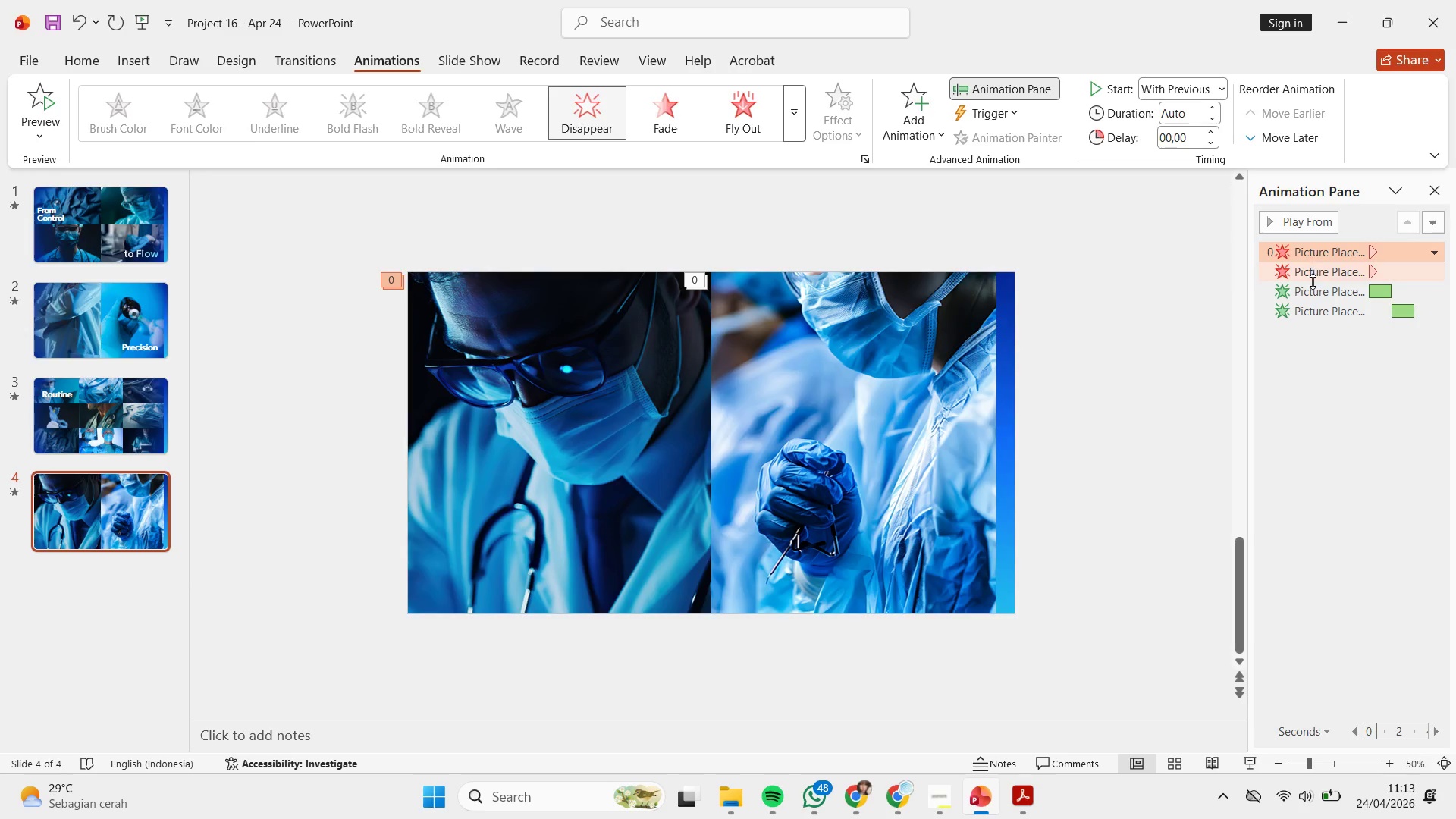 
left_click([1311, 277])
 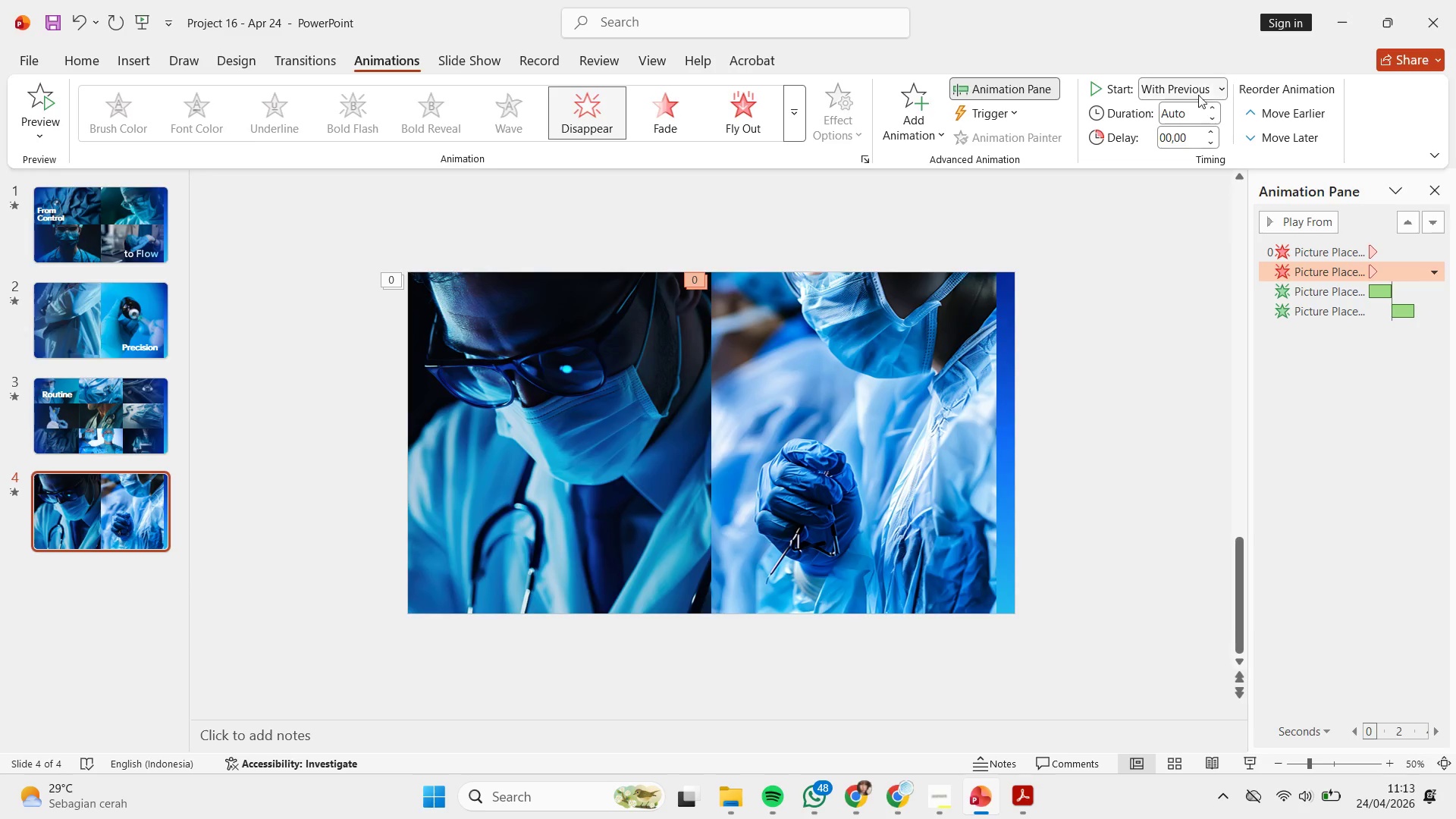 
left_click([1191, 83])
 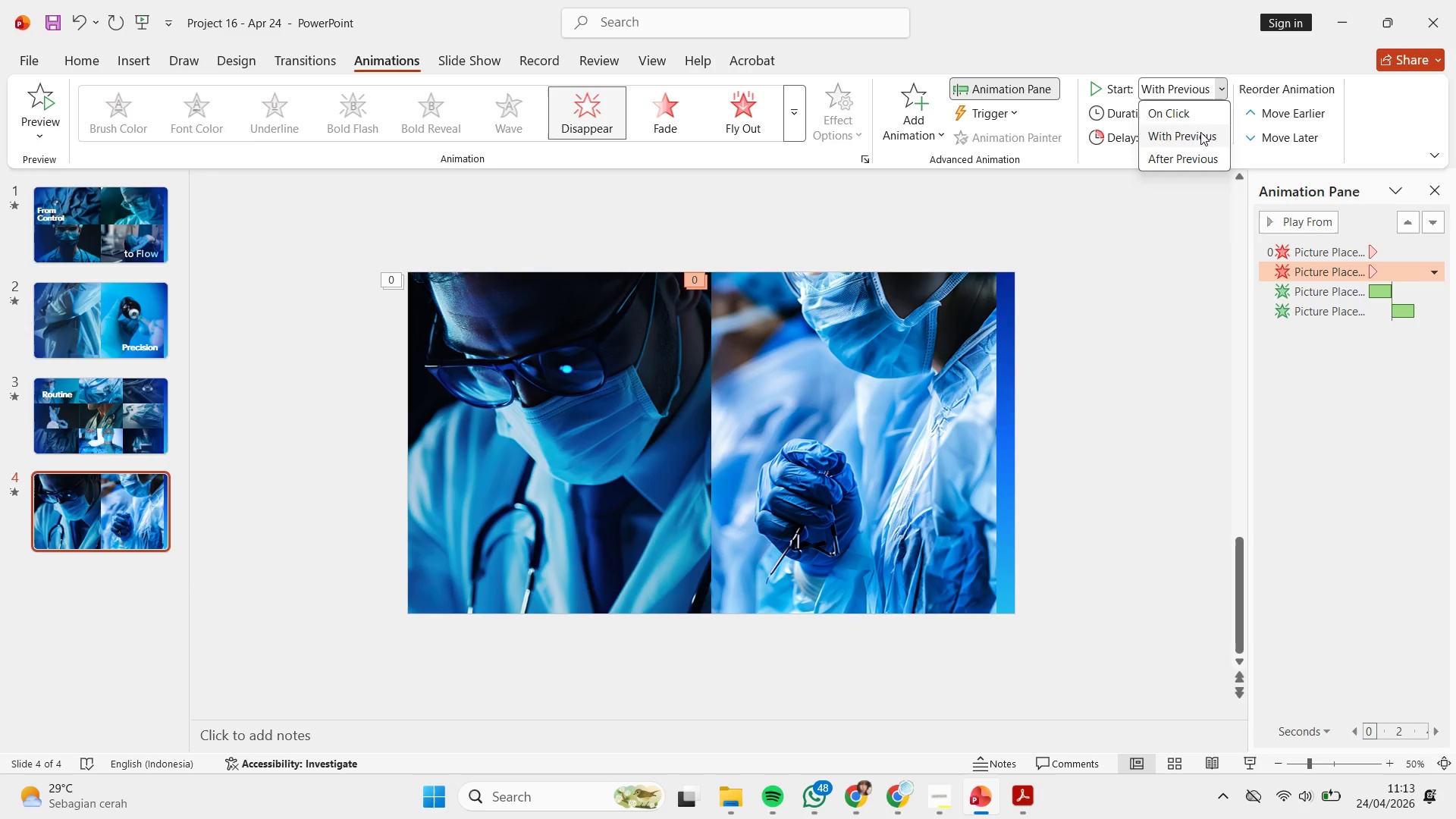 
left_click([1200, 132])
 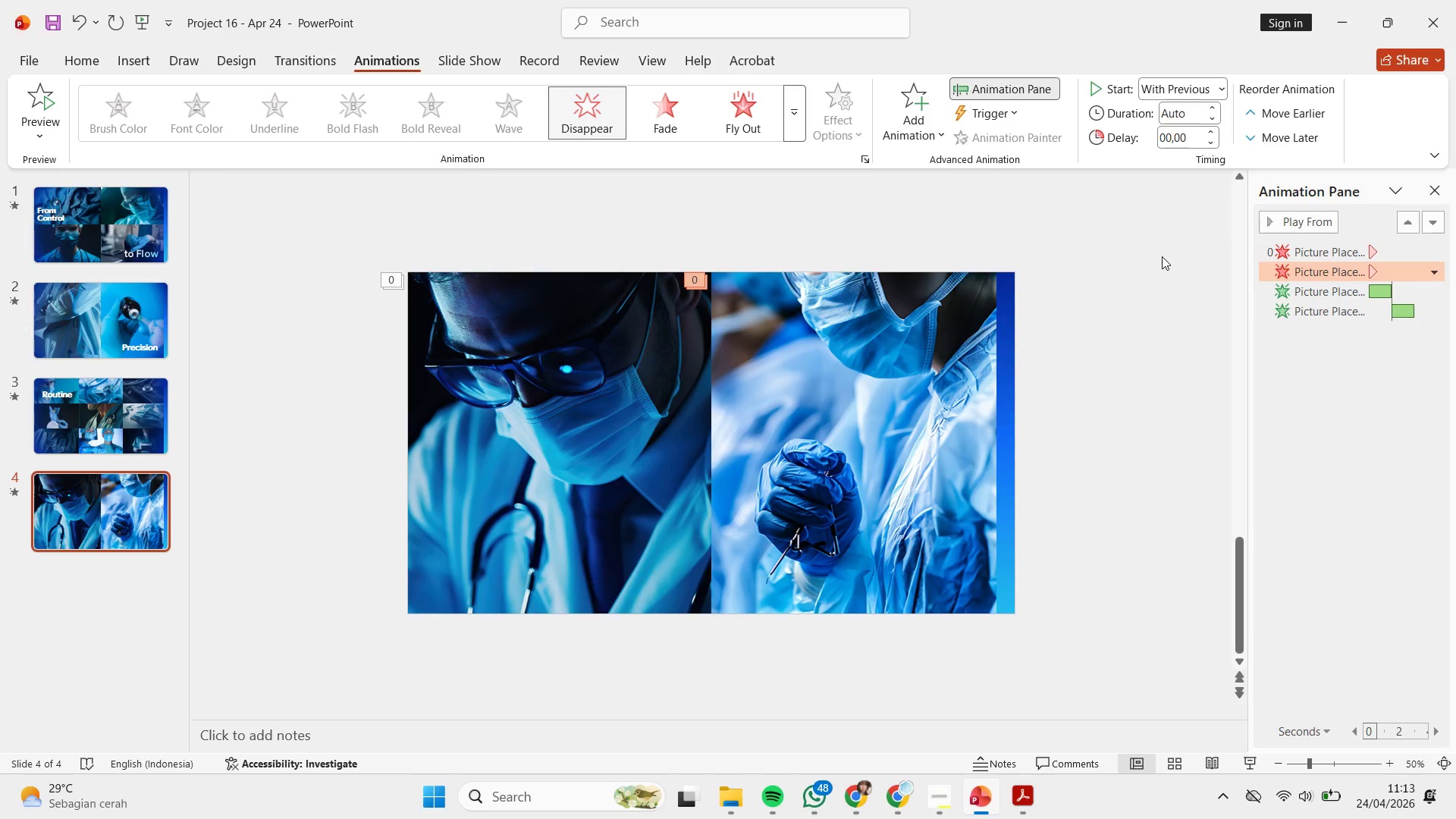 
left_click([1162, 256])
 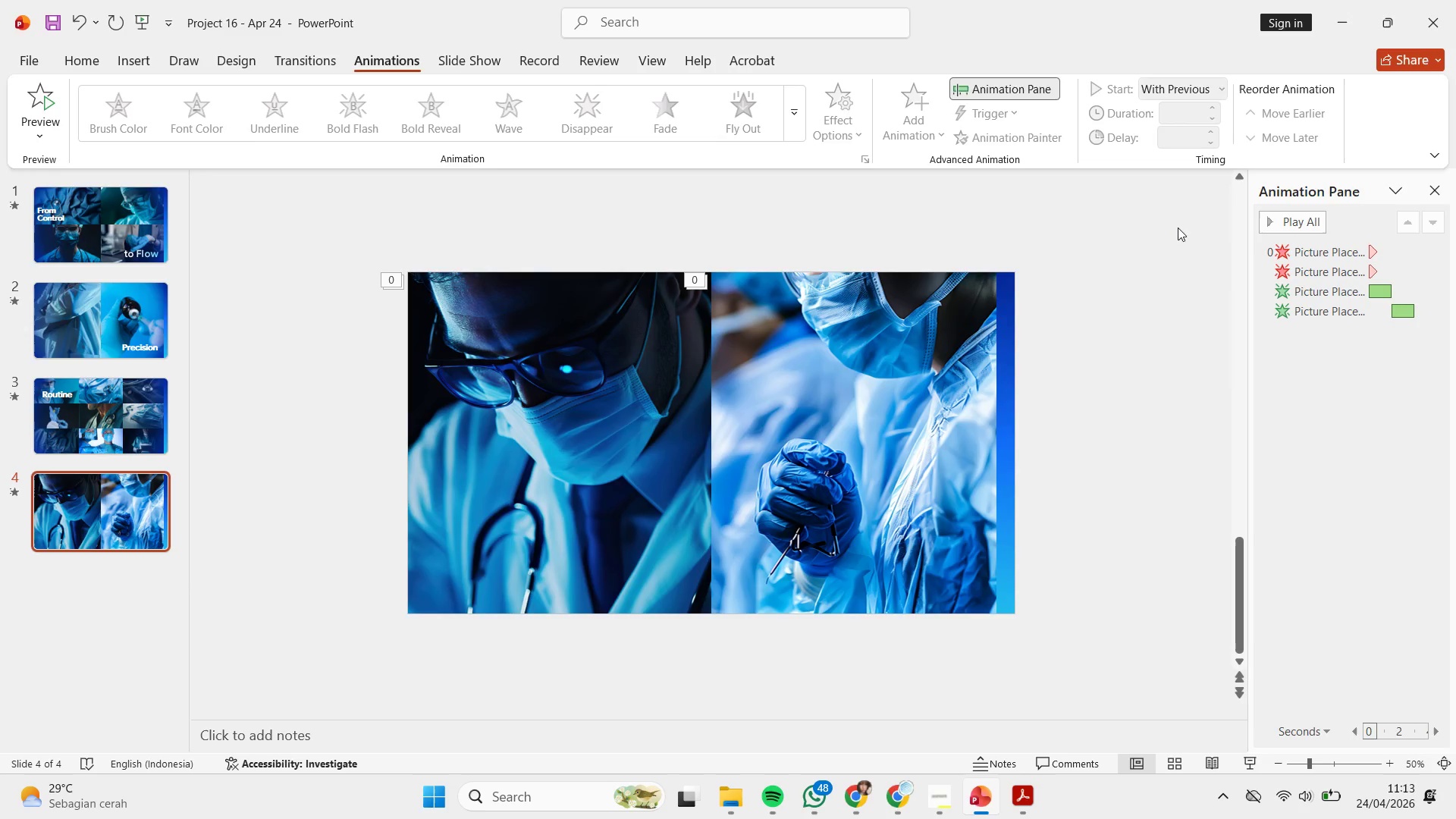 
scroll: coordinate [1106, 305], scroll_direction: up, amount: 1.0
 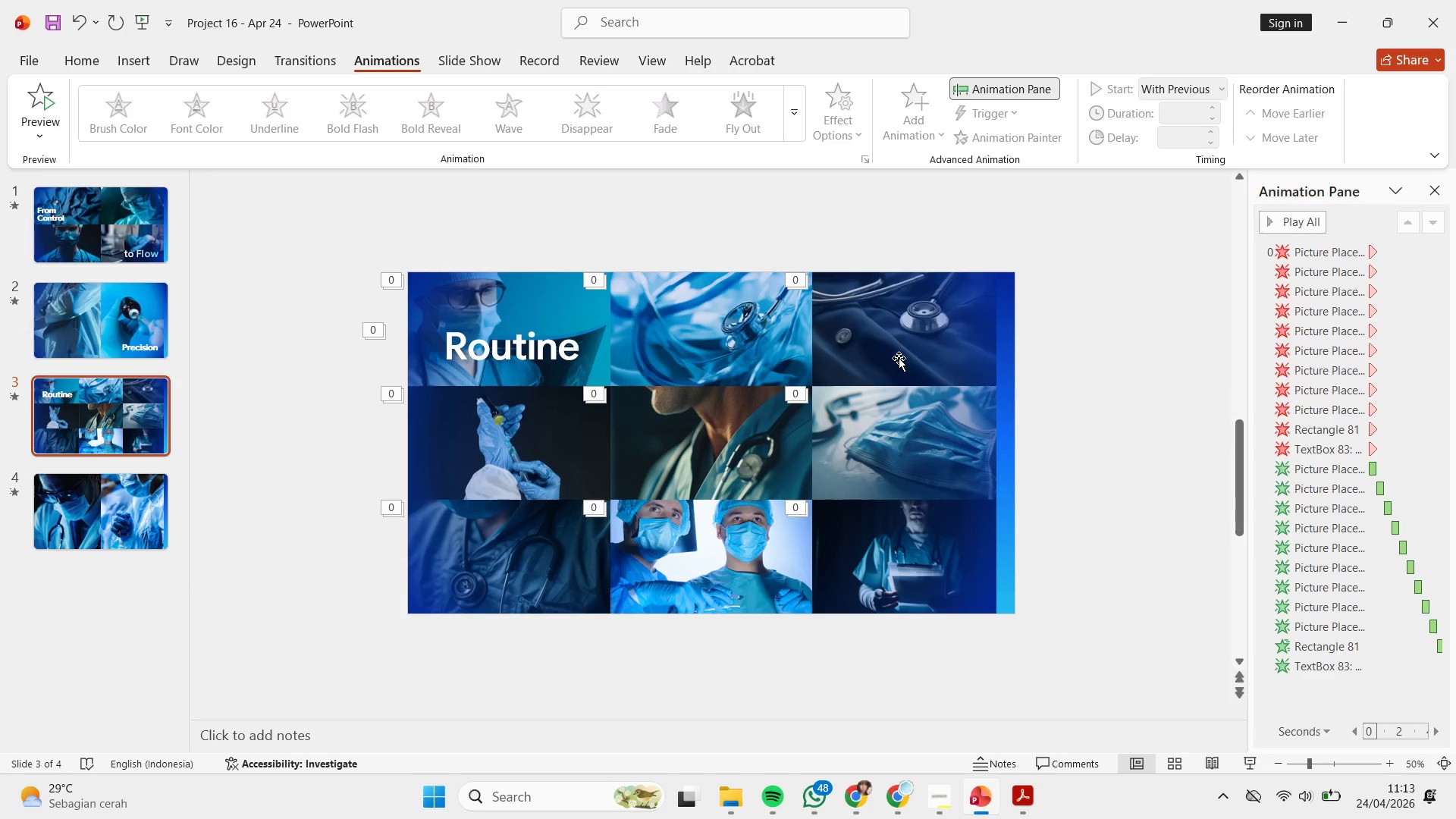 
left_click([898, 358])
 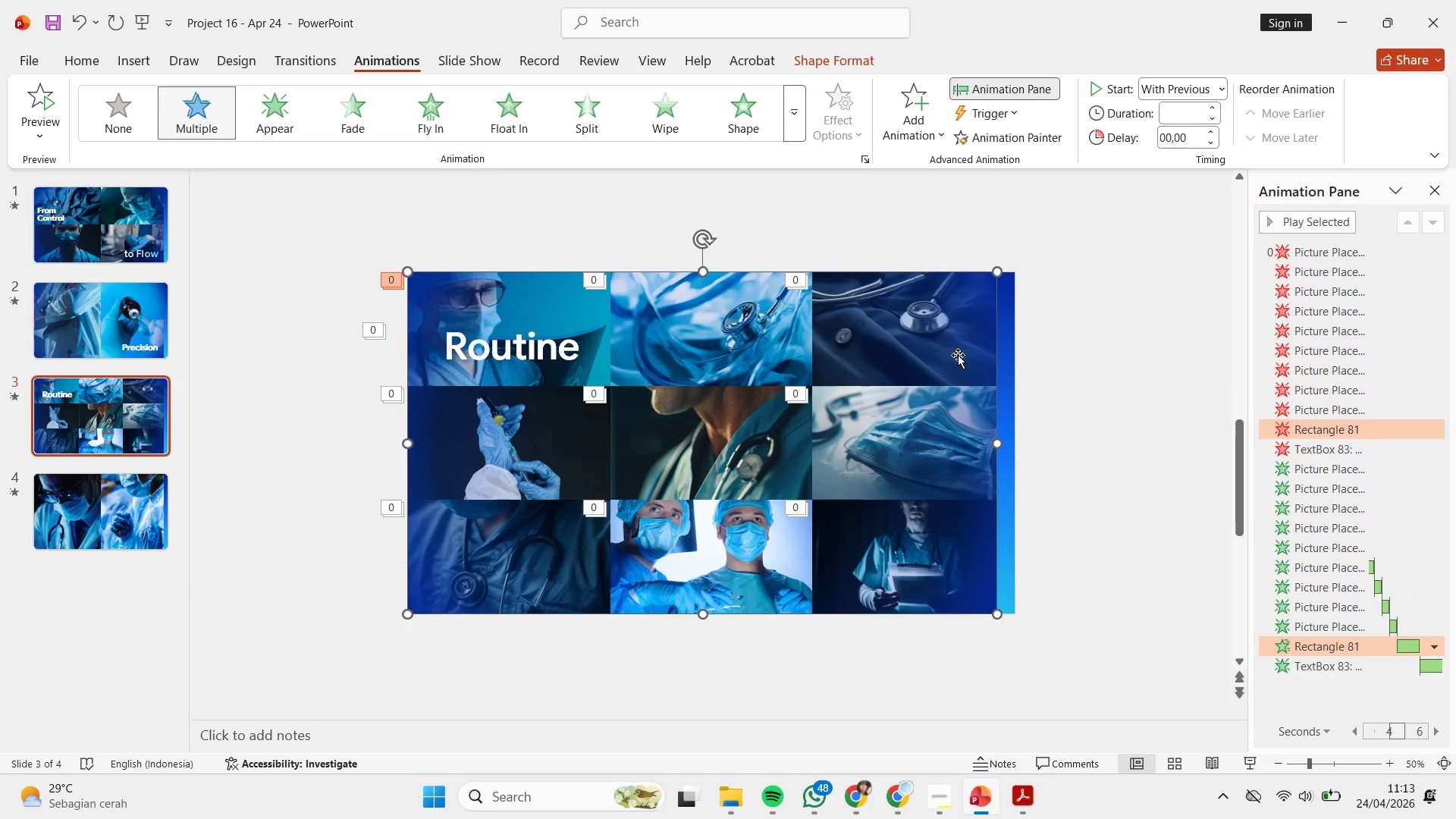 
key(Control+C)
 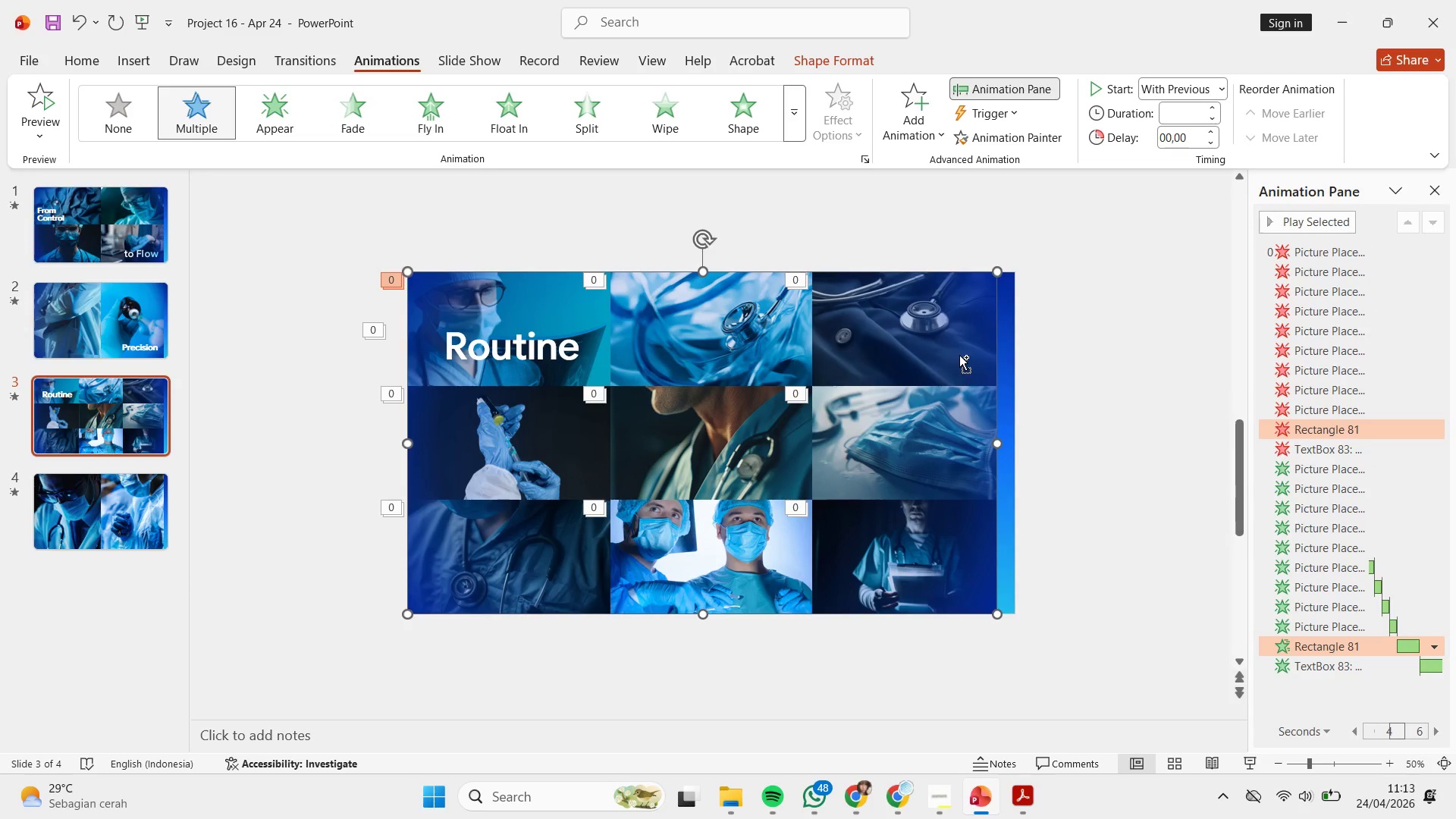 
key(Control+C)
 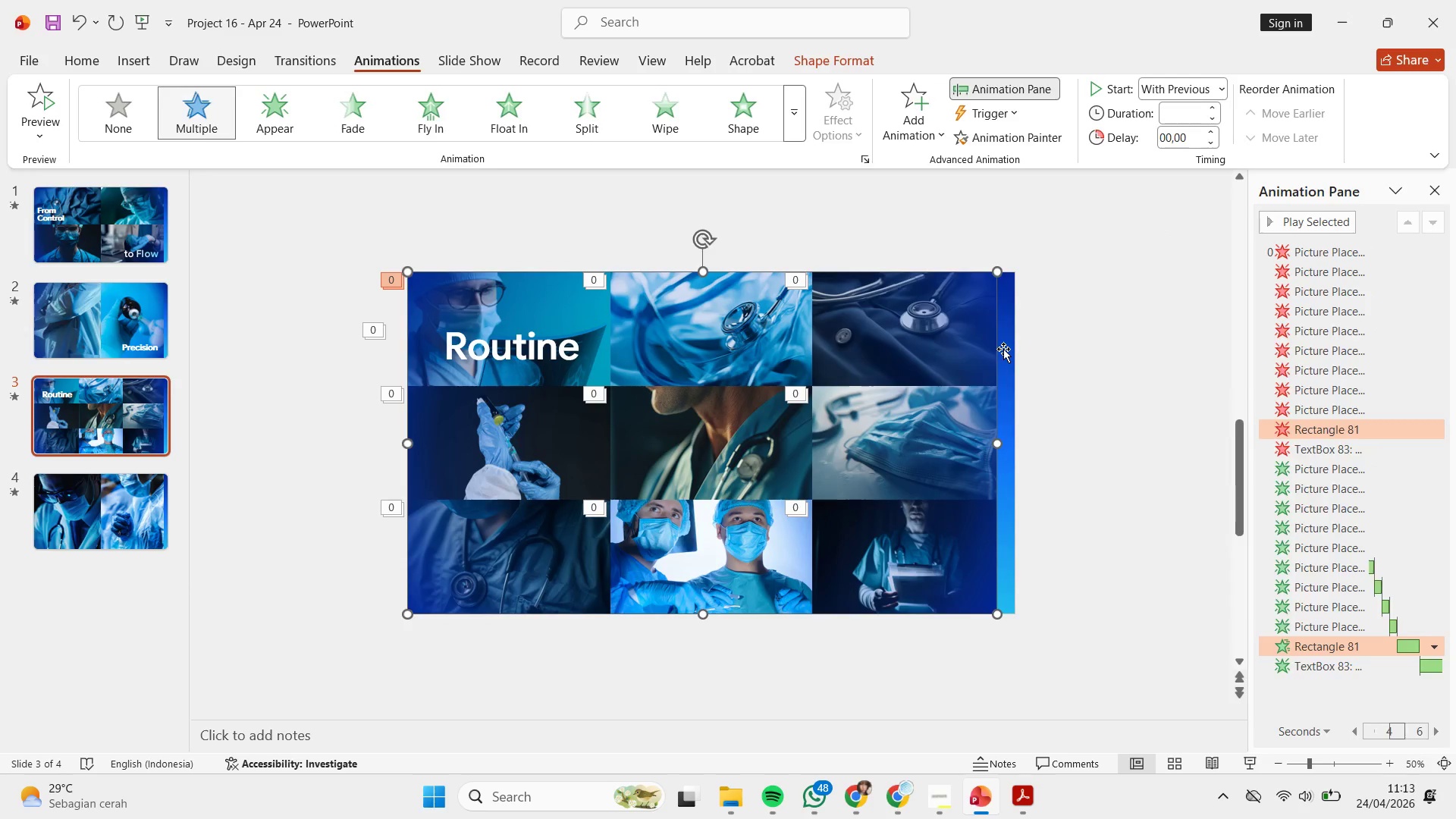 
scroll: coordinate [1003, 349], scroll_direction: down, amount: 1.0
 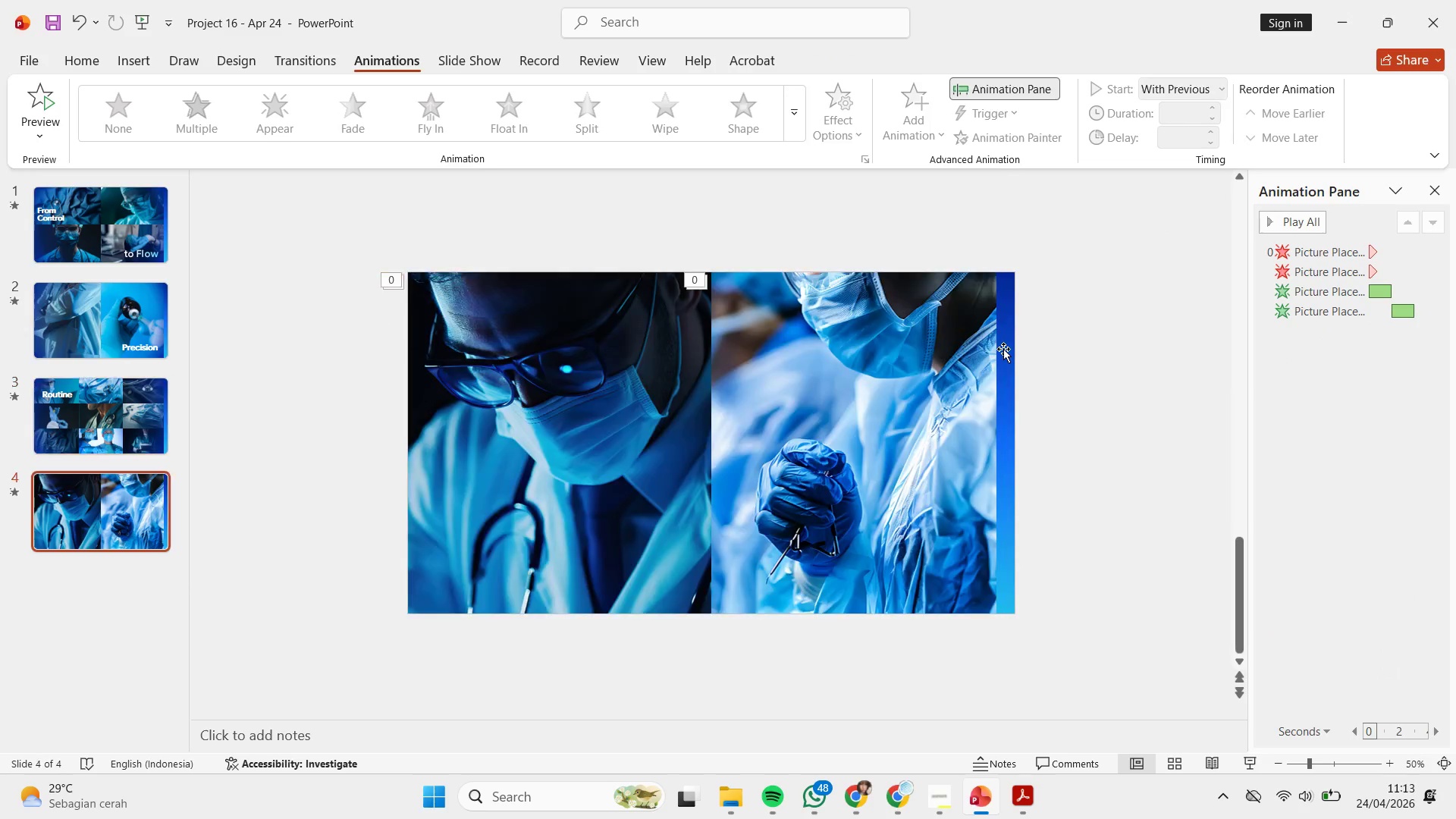 
key(Control+V)
 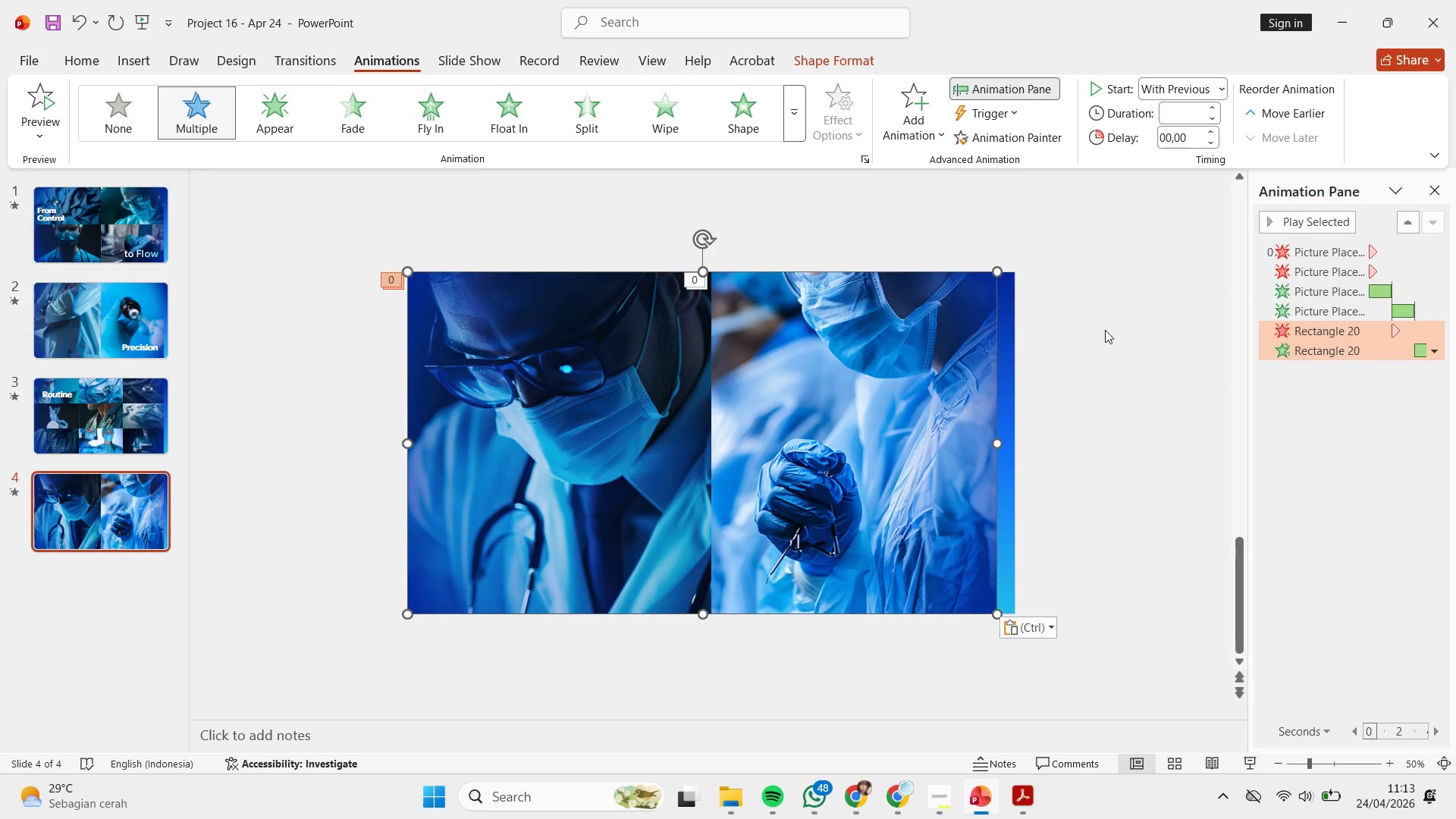 
left_click([1105, 330])
 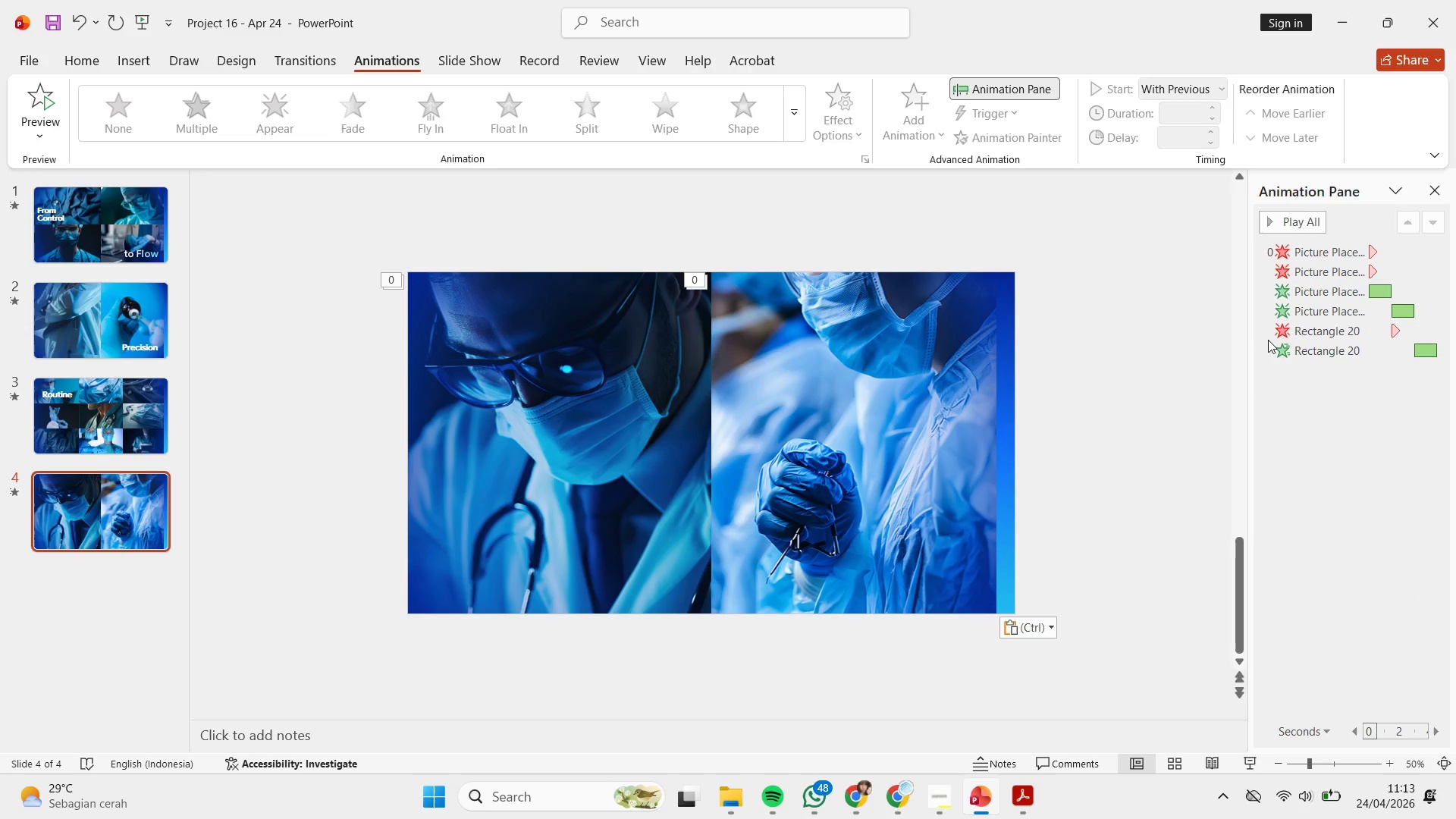 
left_click([1307, 334])
 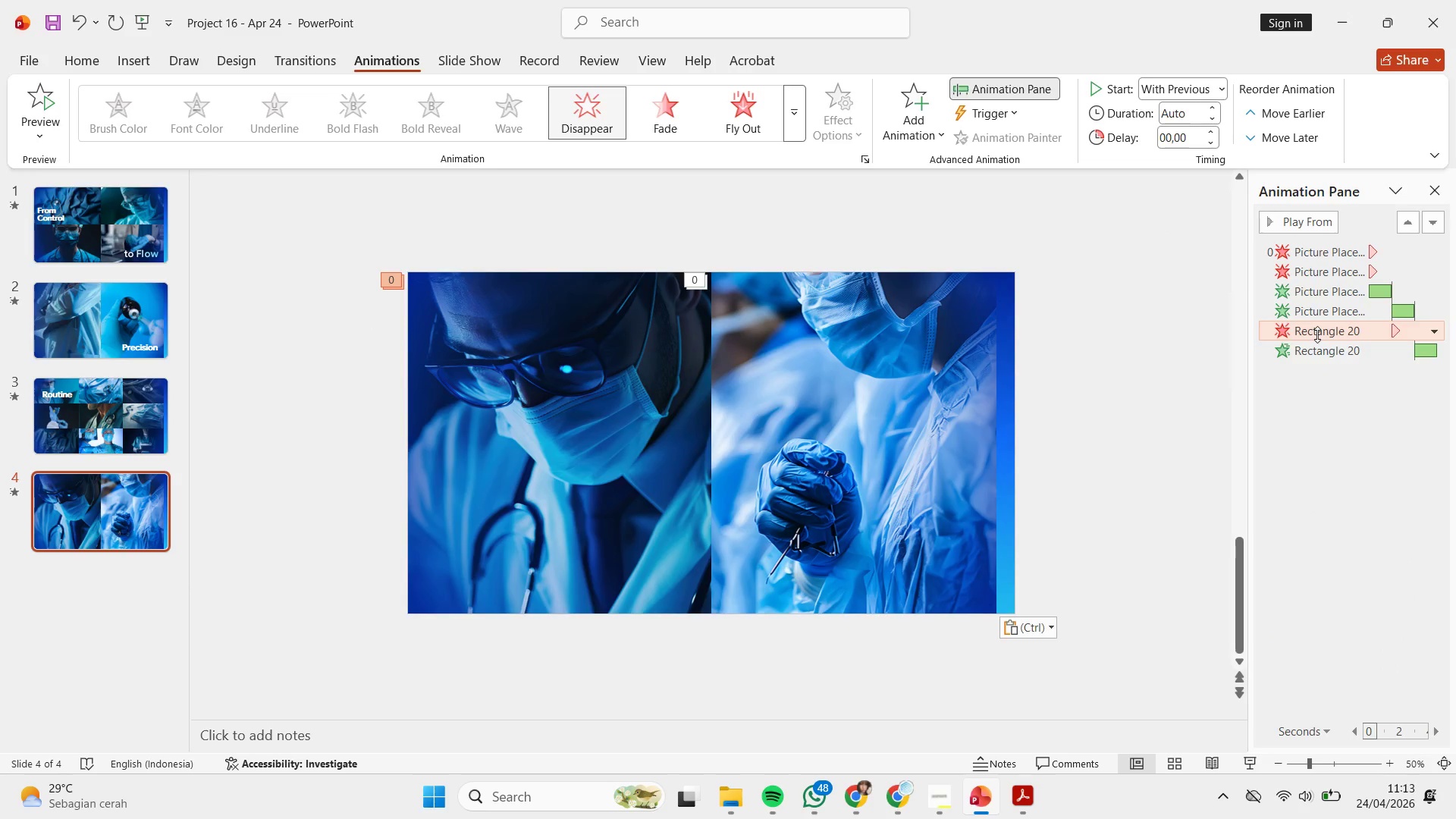 
left_click_drag(start_coordinate=[1317, 334], to_coordinate=[1310, 290])
 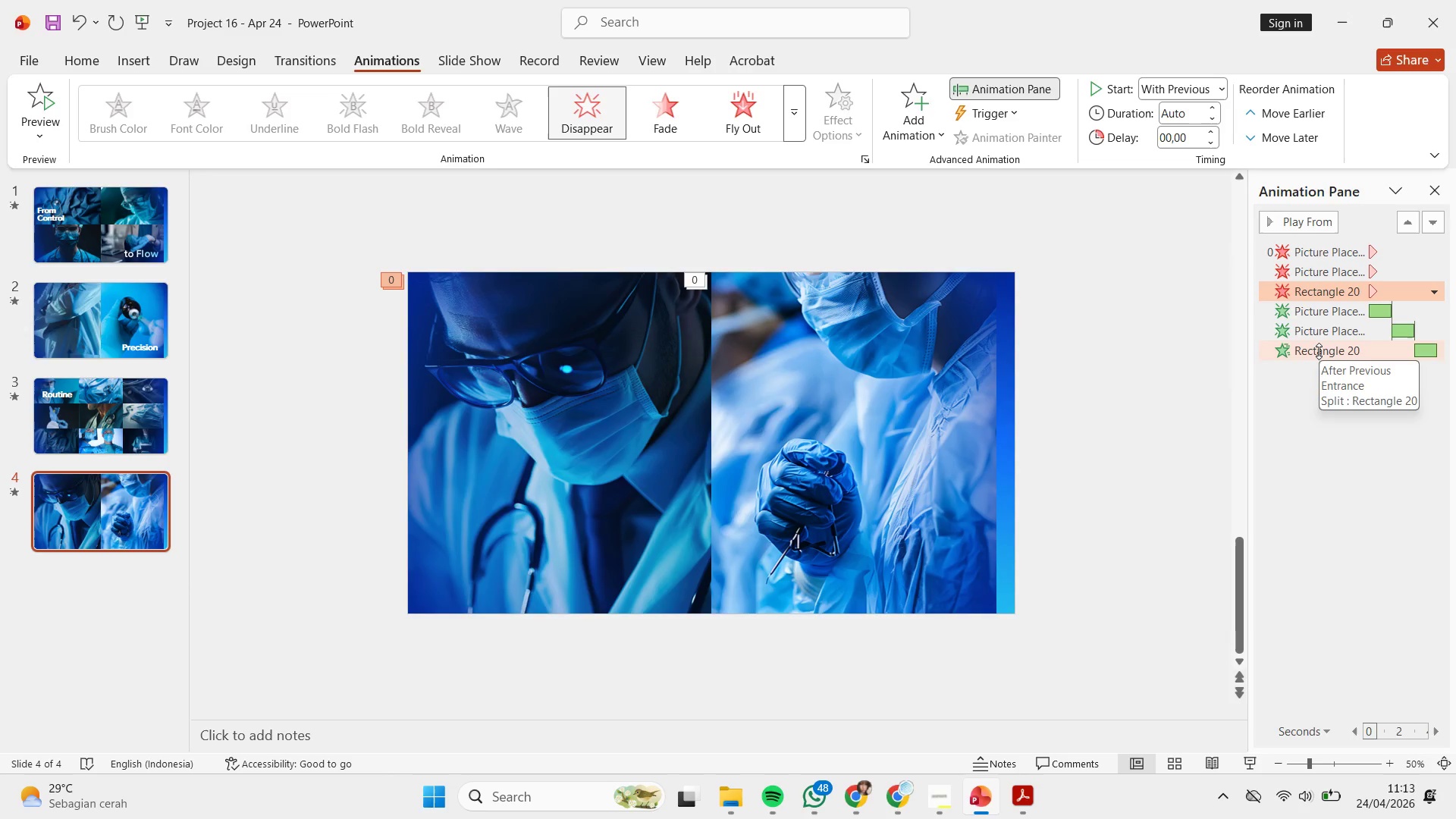 
left_click([1319, 351])
 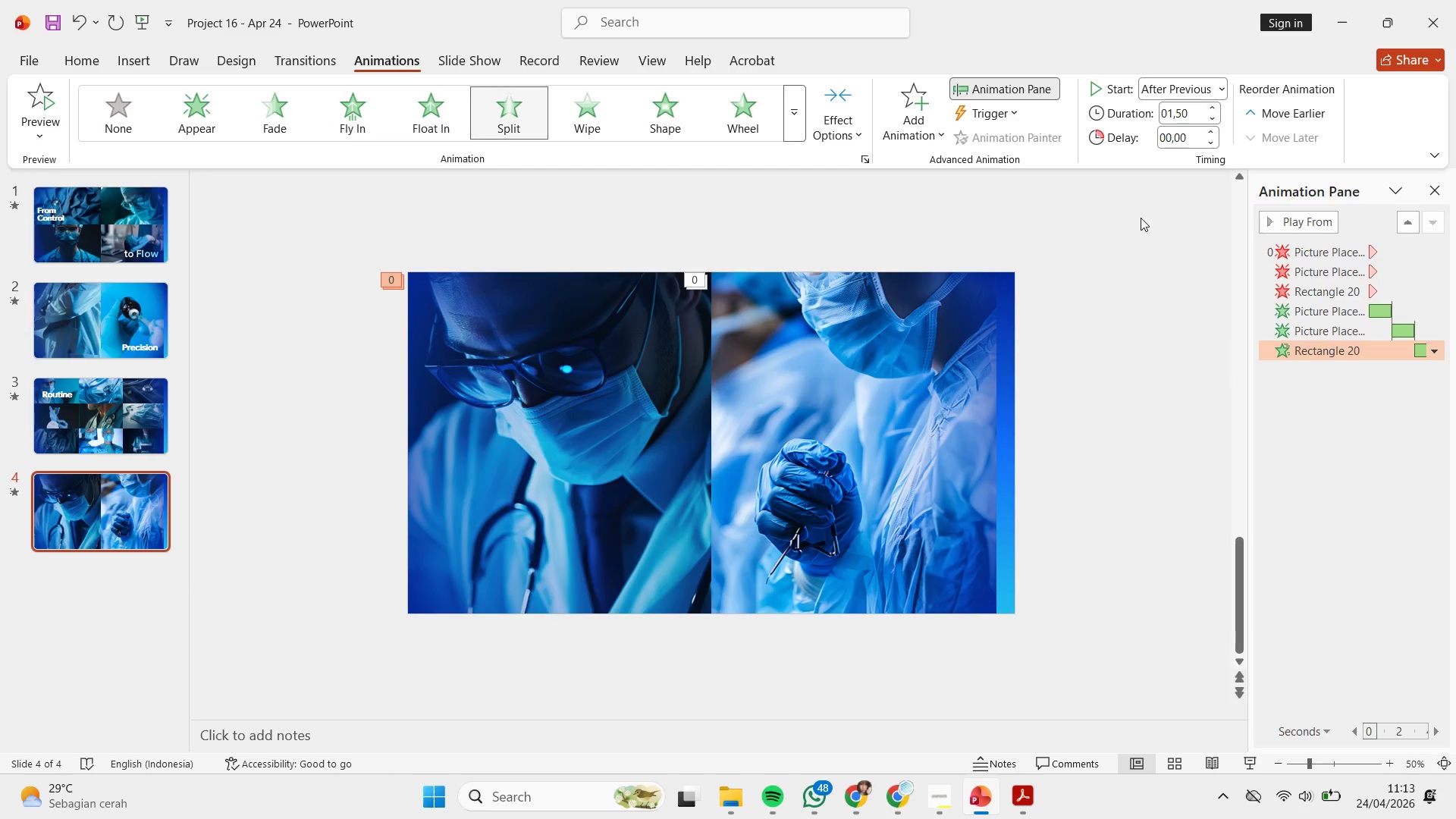 
left_click([1141, 289])
 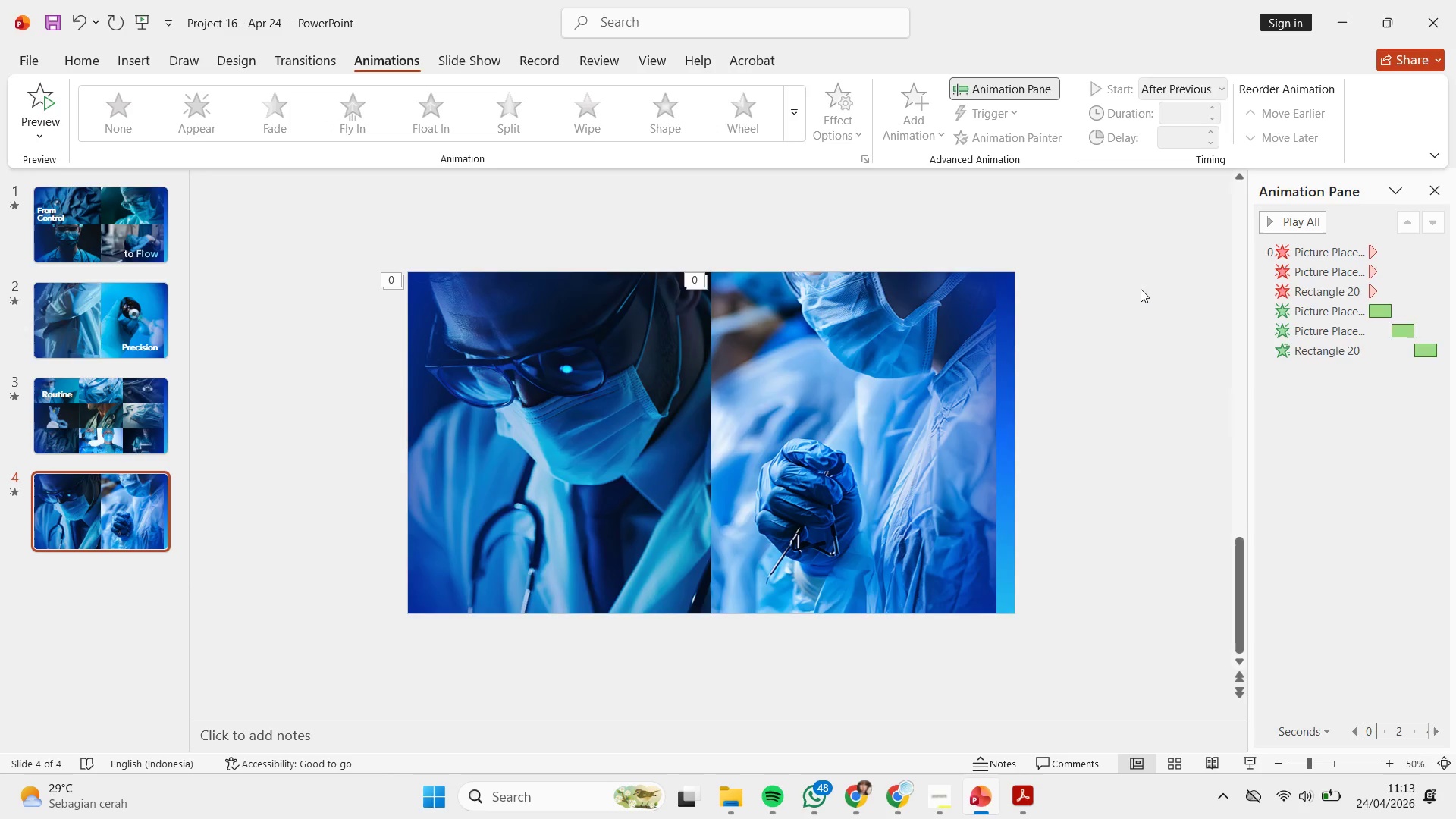 
scroll: coordinate [1141, 289], scroll_direction: up, amount: 1.0
 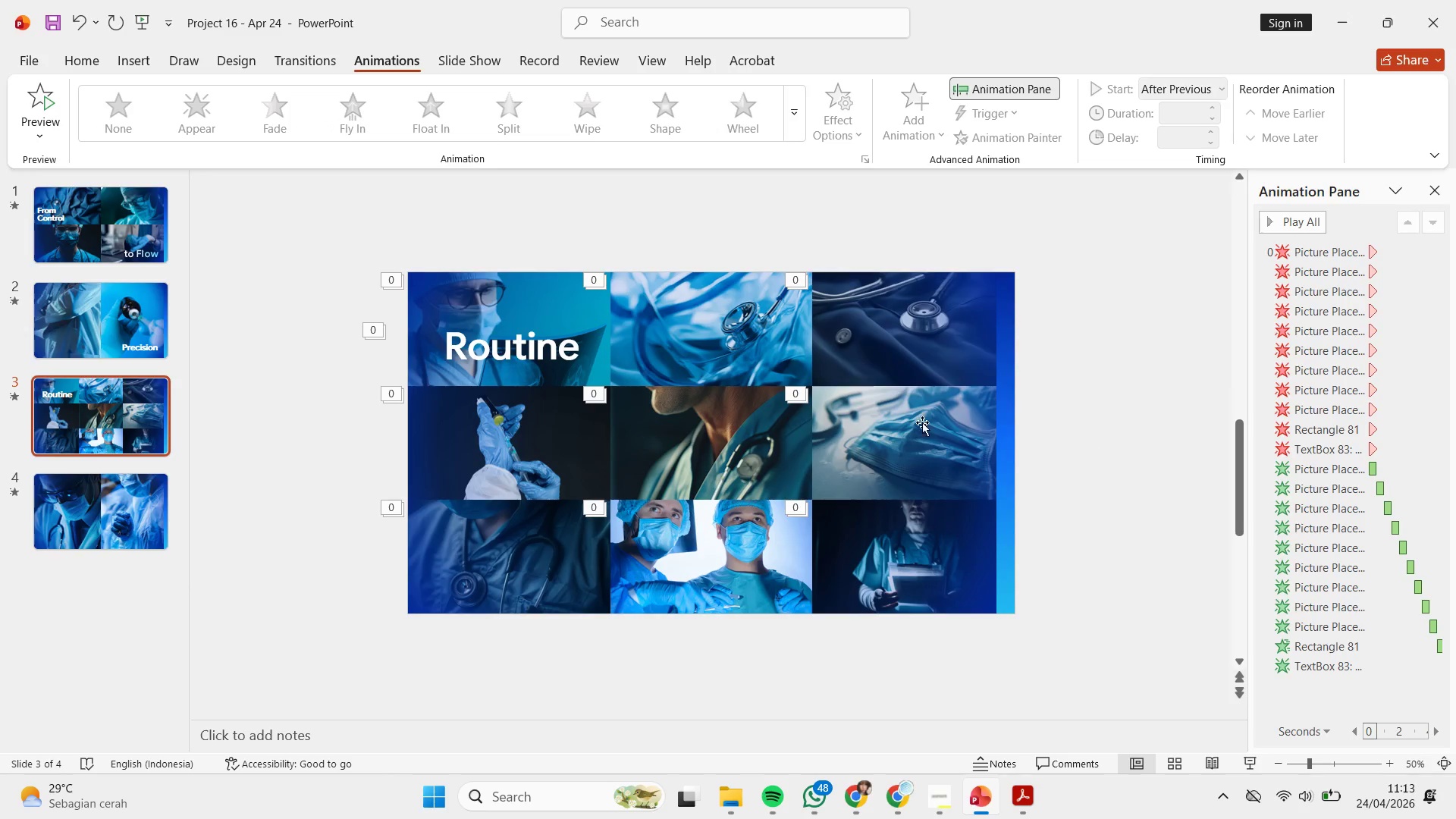 
left_click([569, 346])
 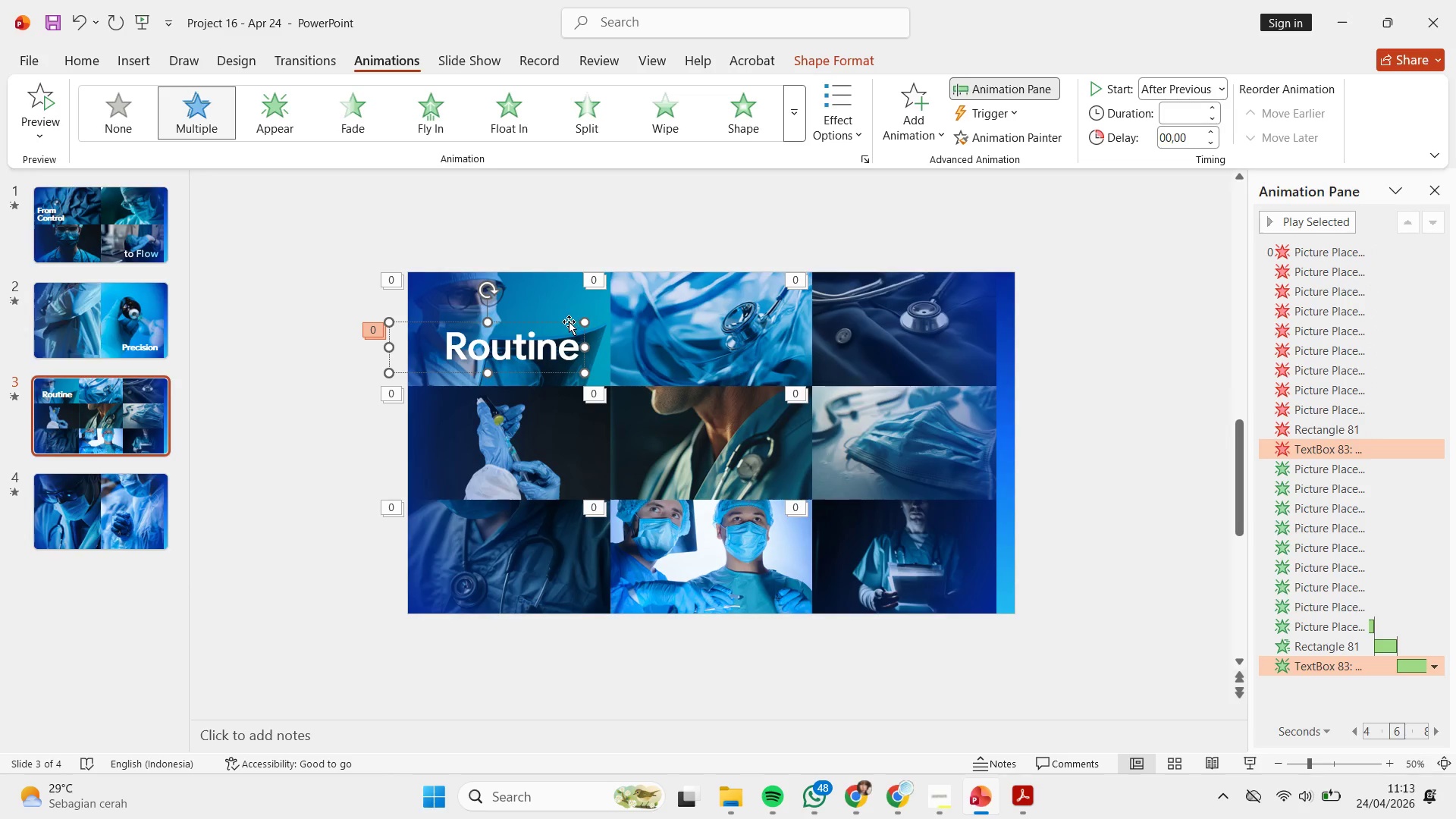 
left_click([569, 322])
 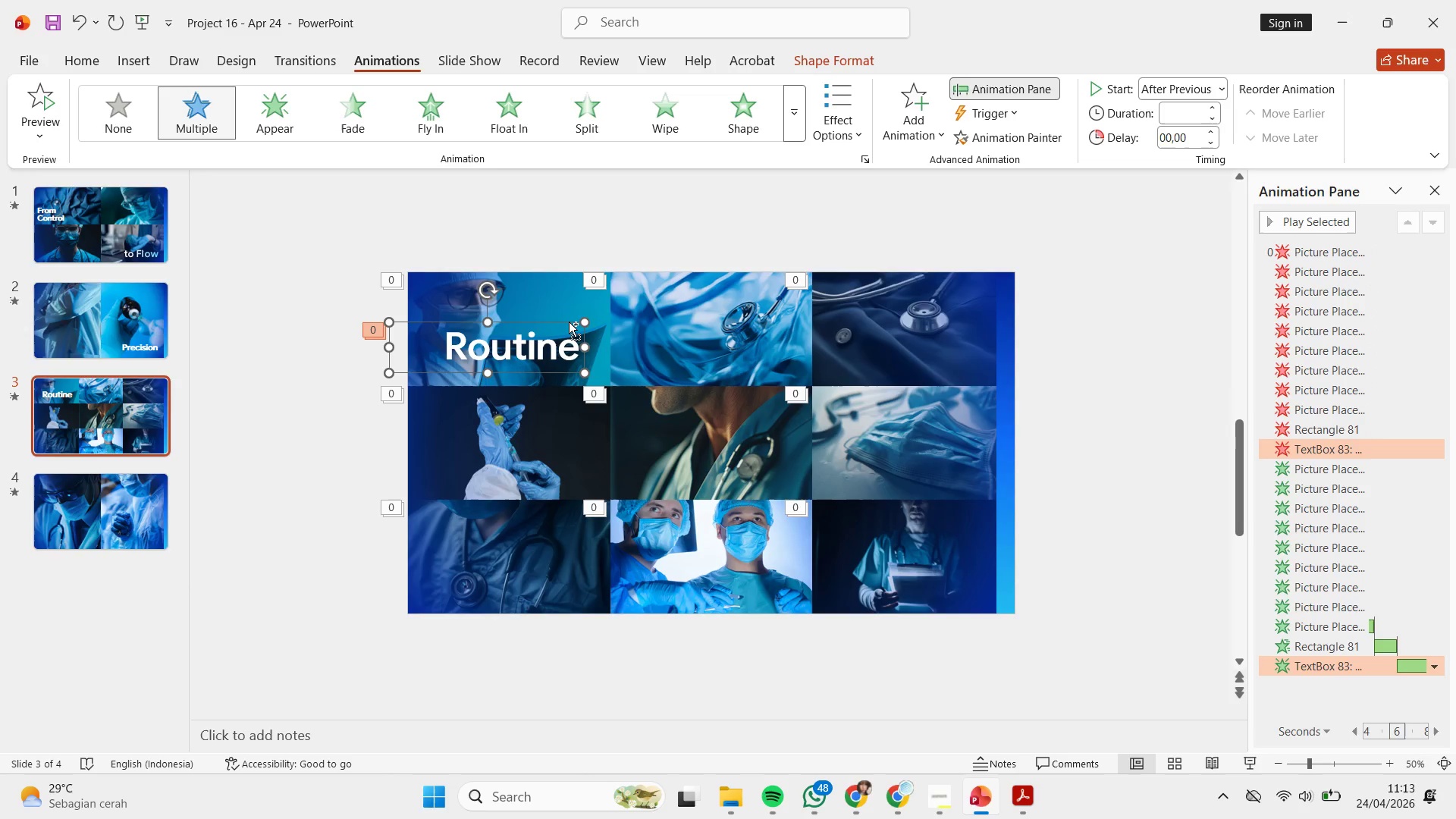 
key(Control+C)
 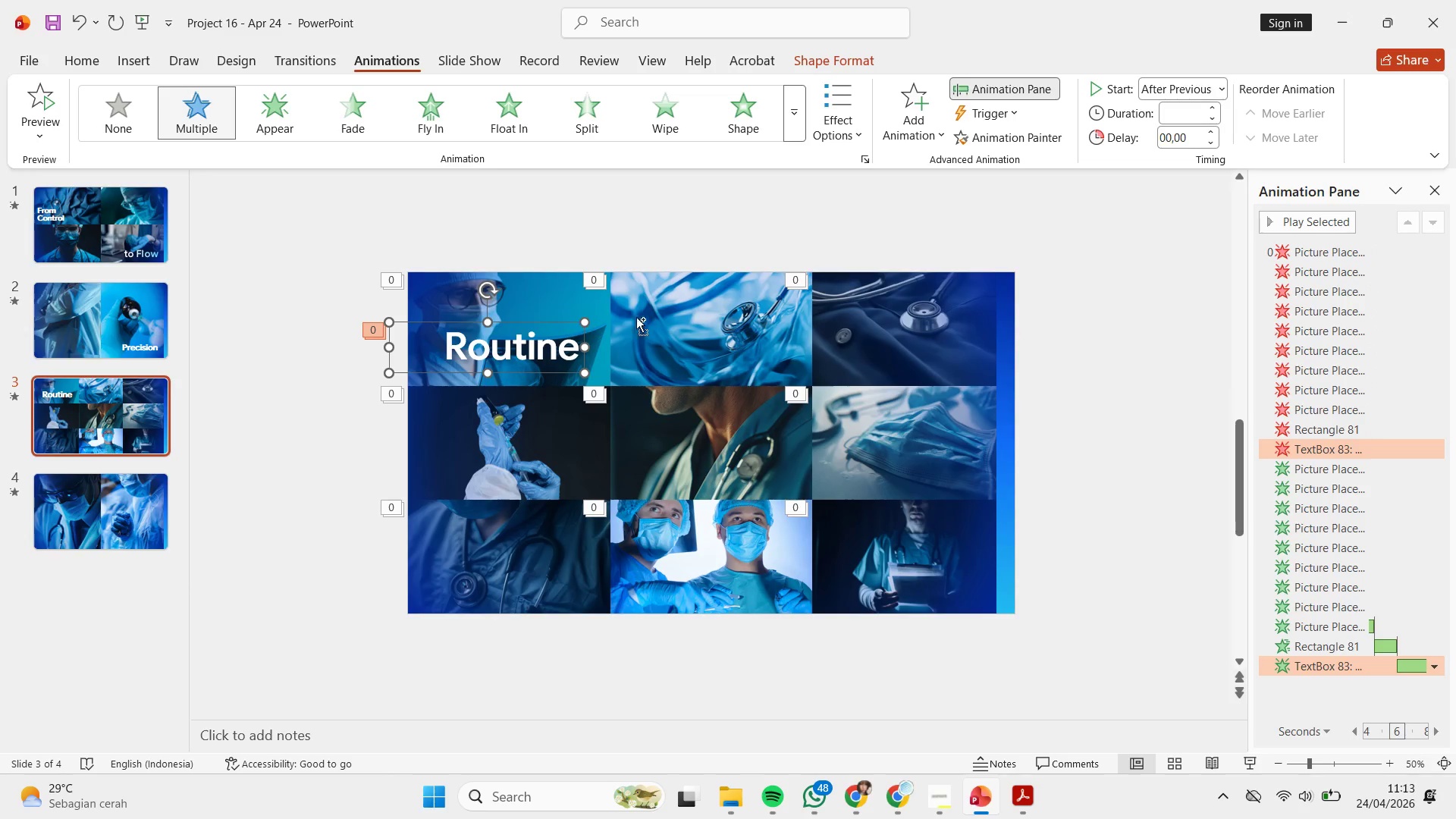 
key(Control+C)
 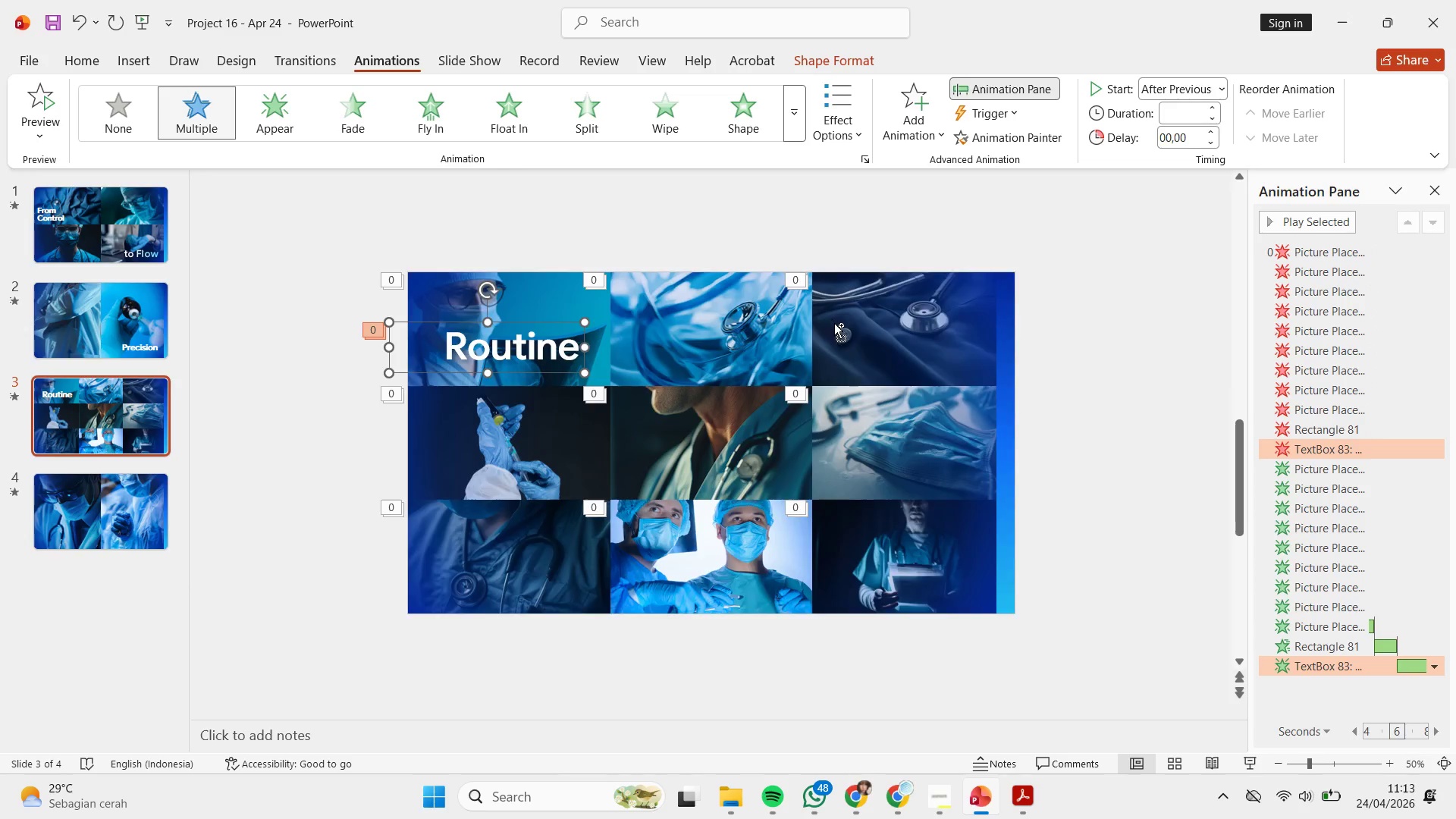 
scroll: coordinate [834, 322], scroll_direction: down, amount: 1.0
 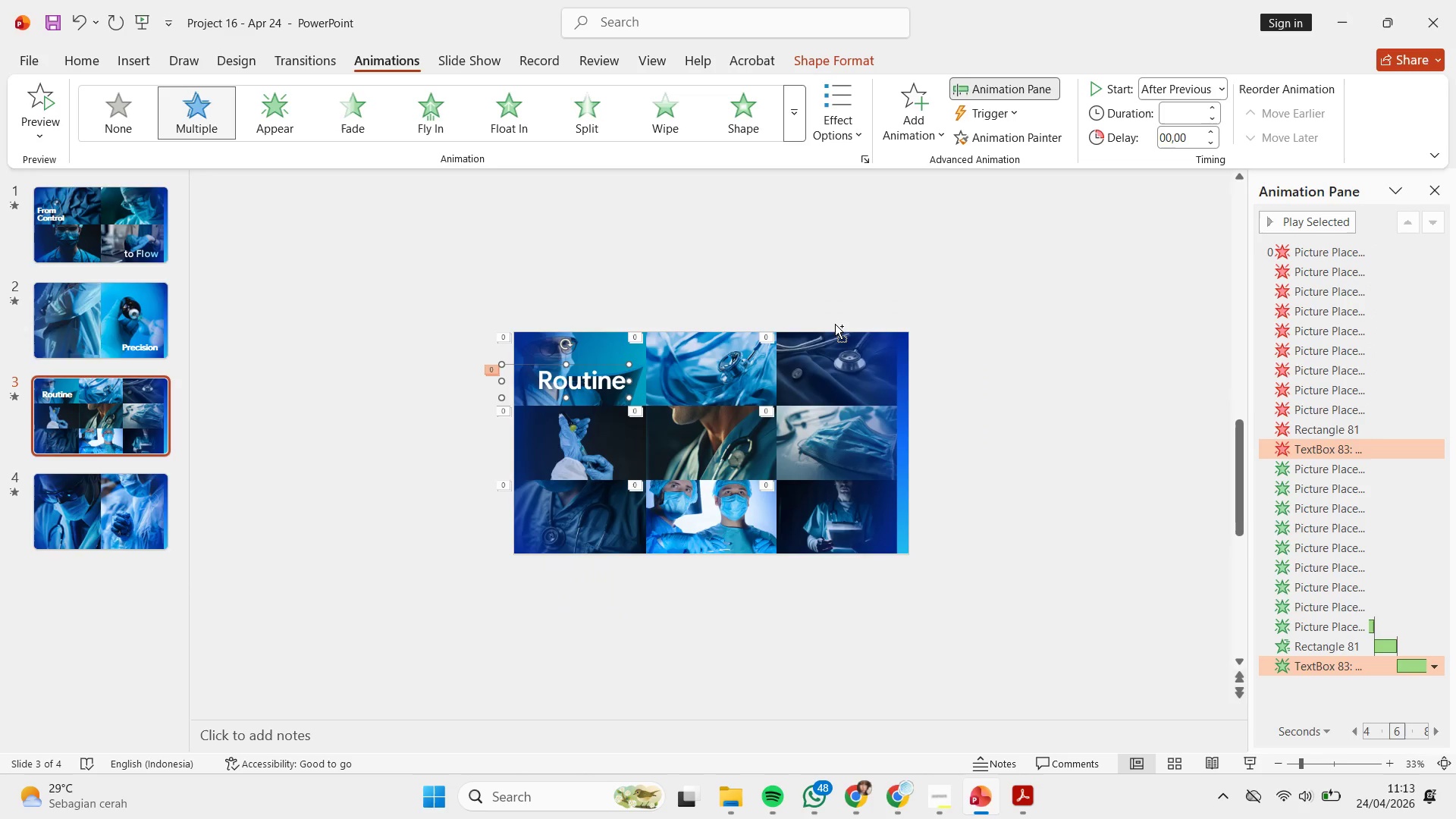 
hold_key(key=ControlLeft, duration=0.48)
 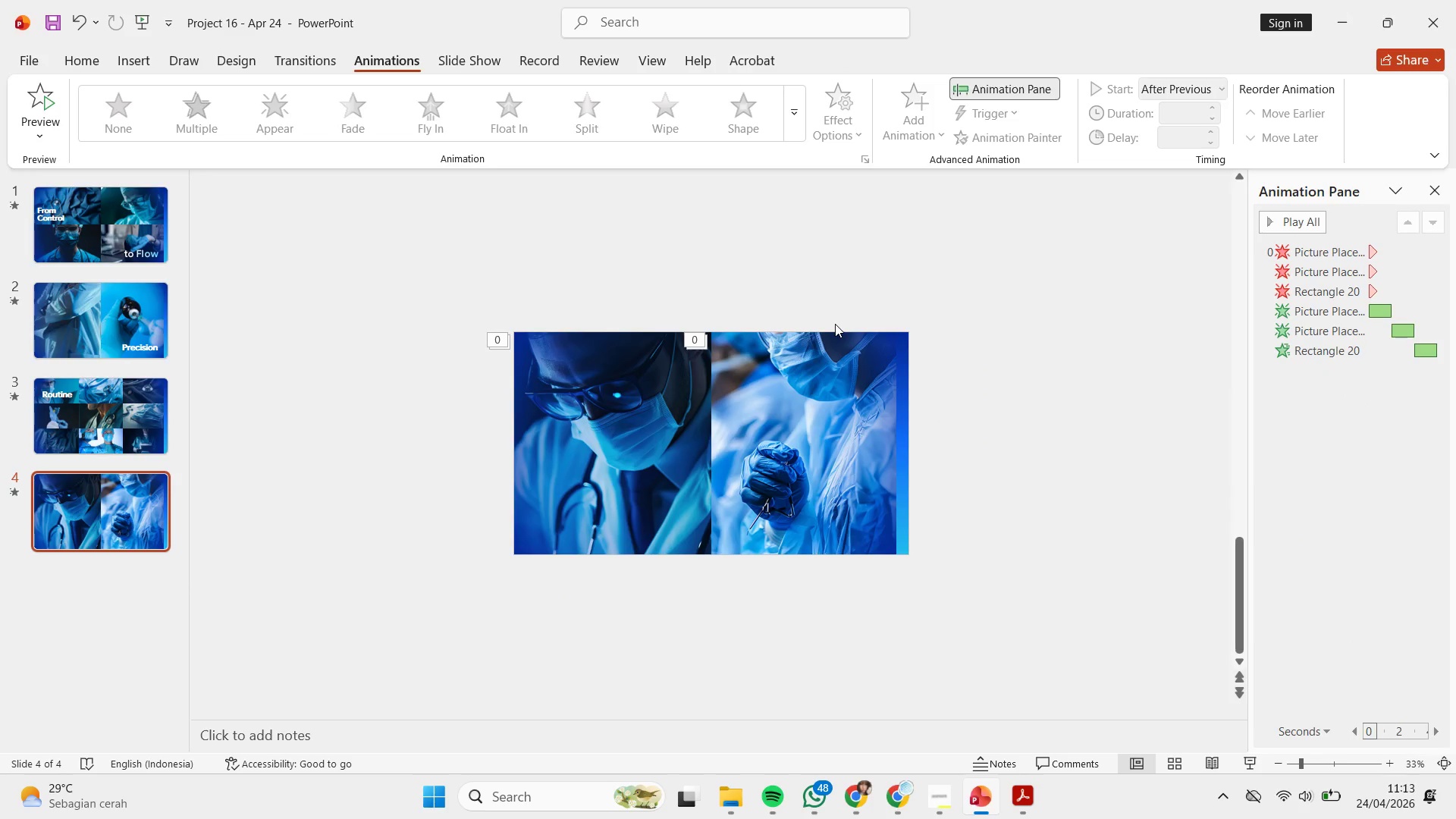 
scroll: coordinate [835, 324], scroll_direction: down, amount: 1.0
 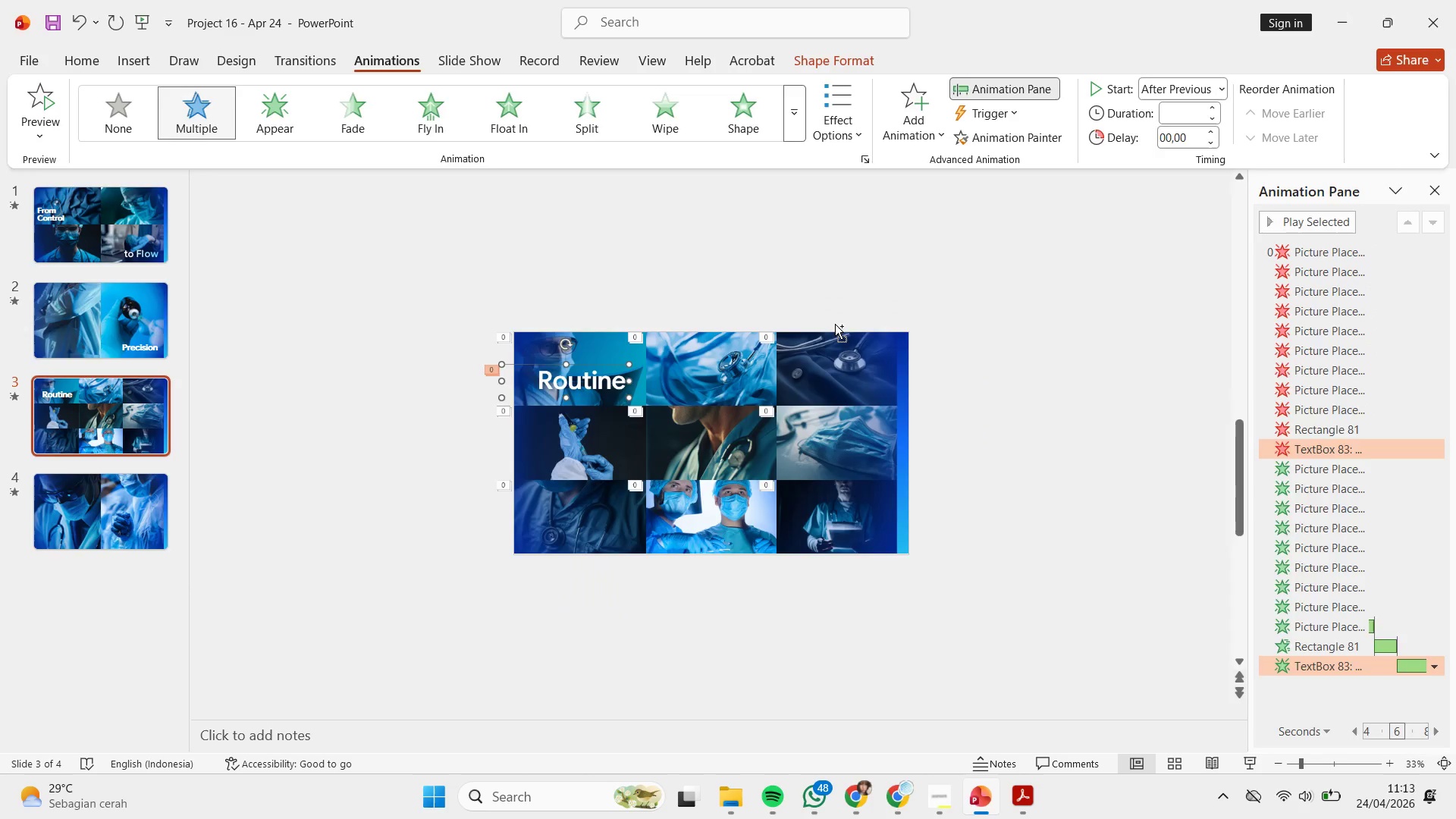 
key(Control+V)
 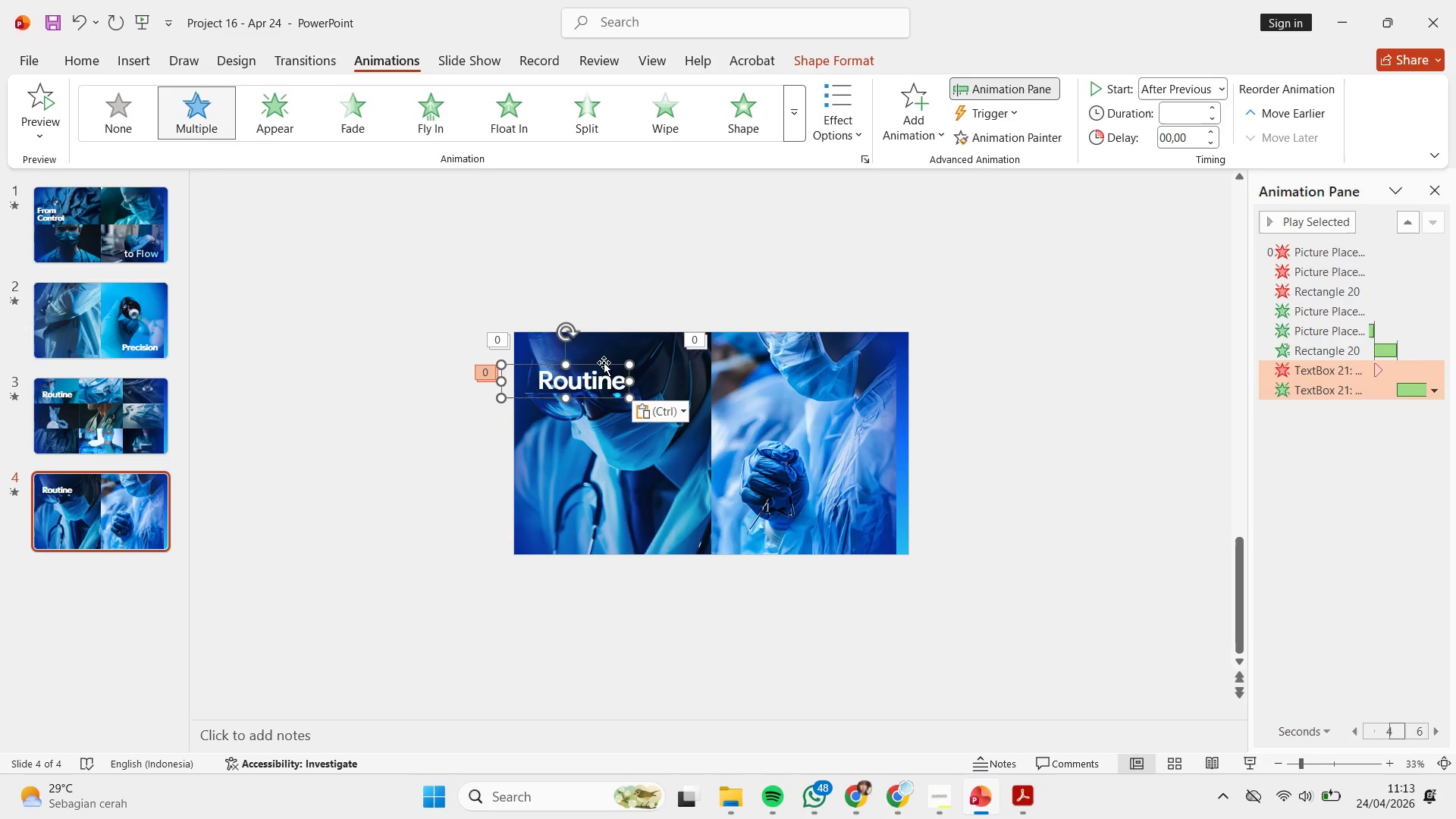 
left_click_drag(start_coordinate=[604, 366], to_coordinate=[858, 503])
 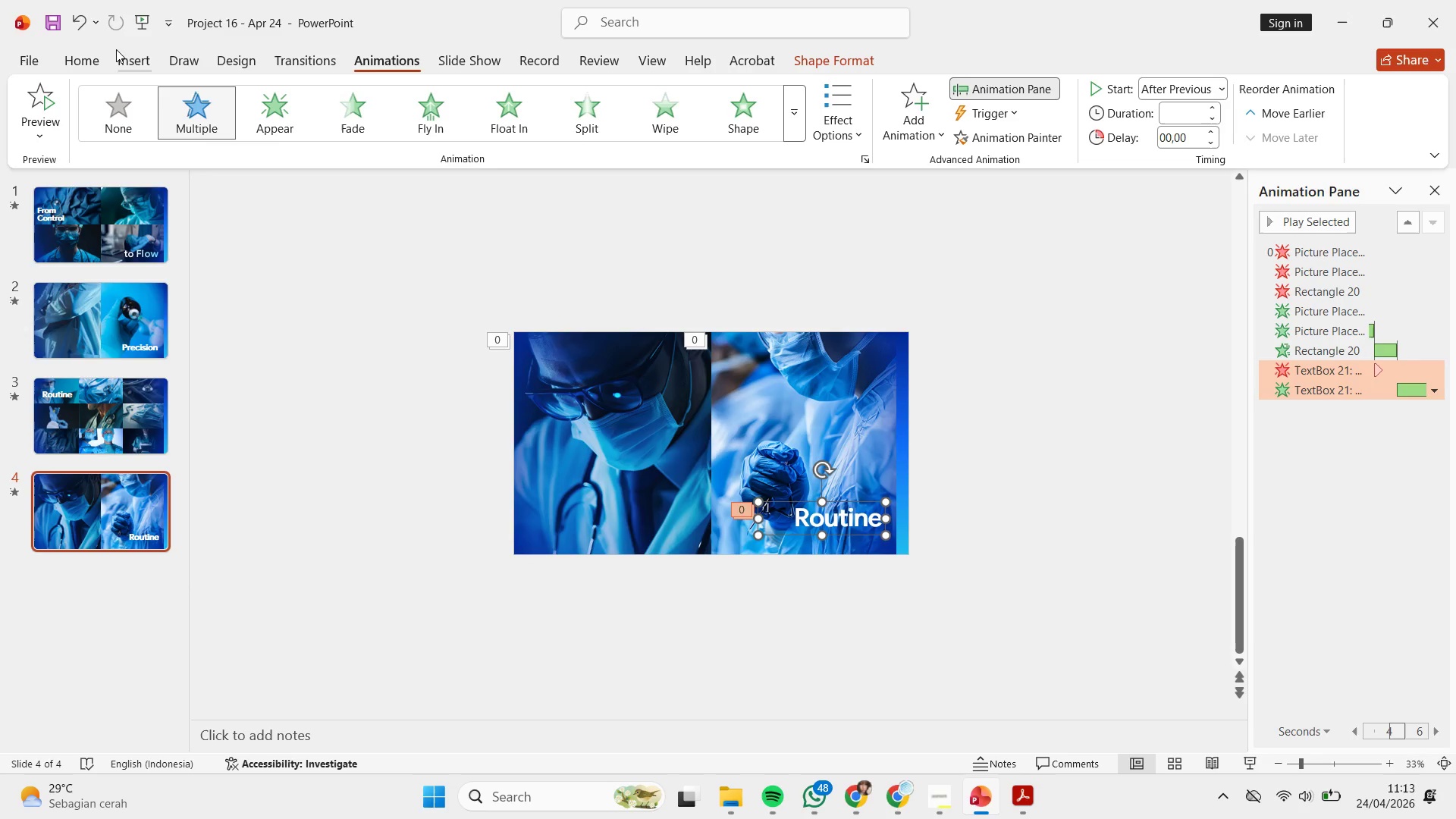 
left_click([64, 58])
 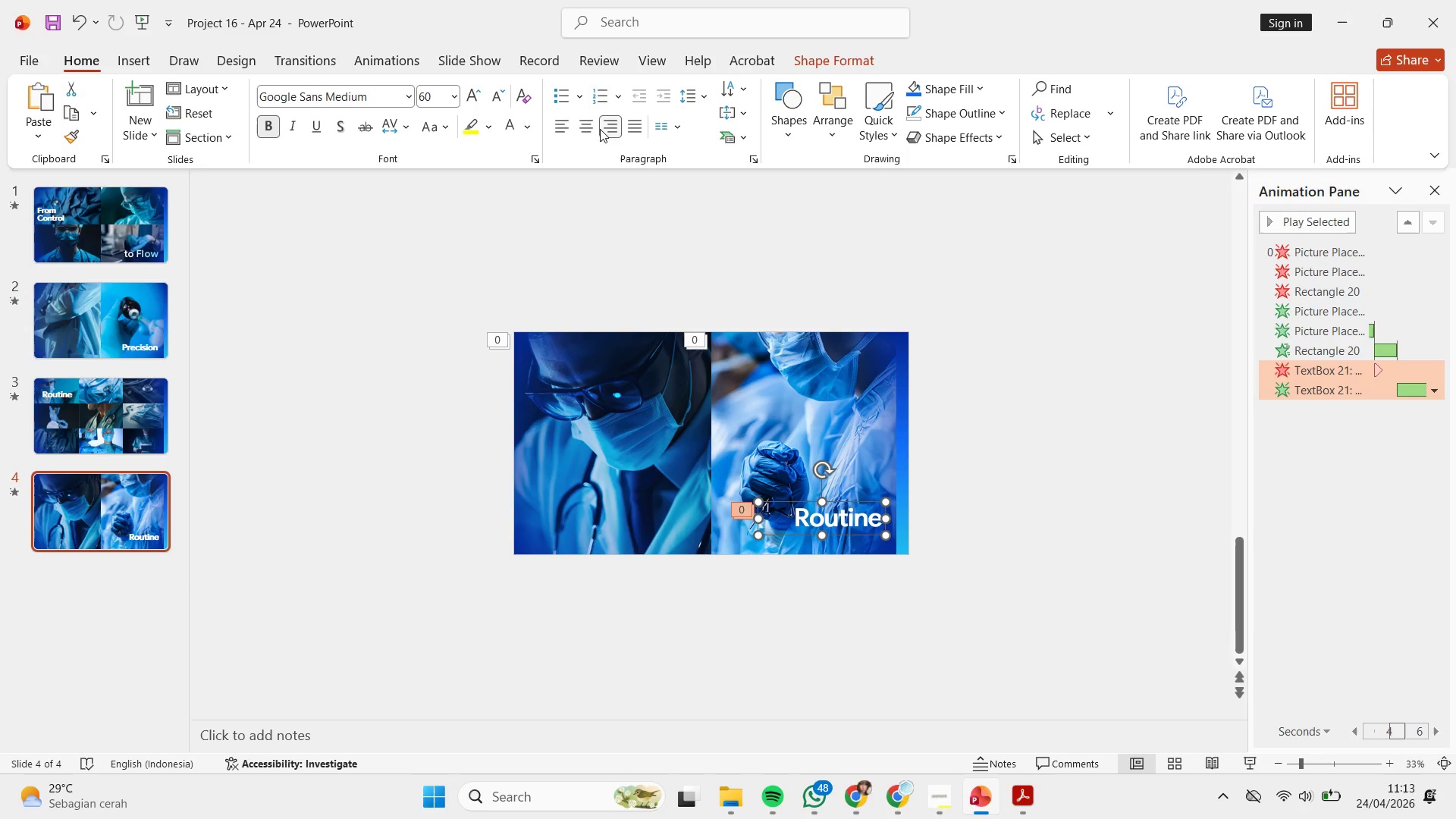 
left_click([610, 124])
 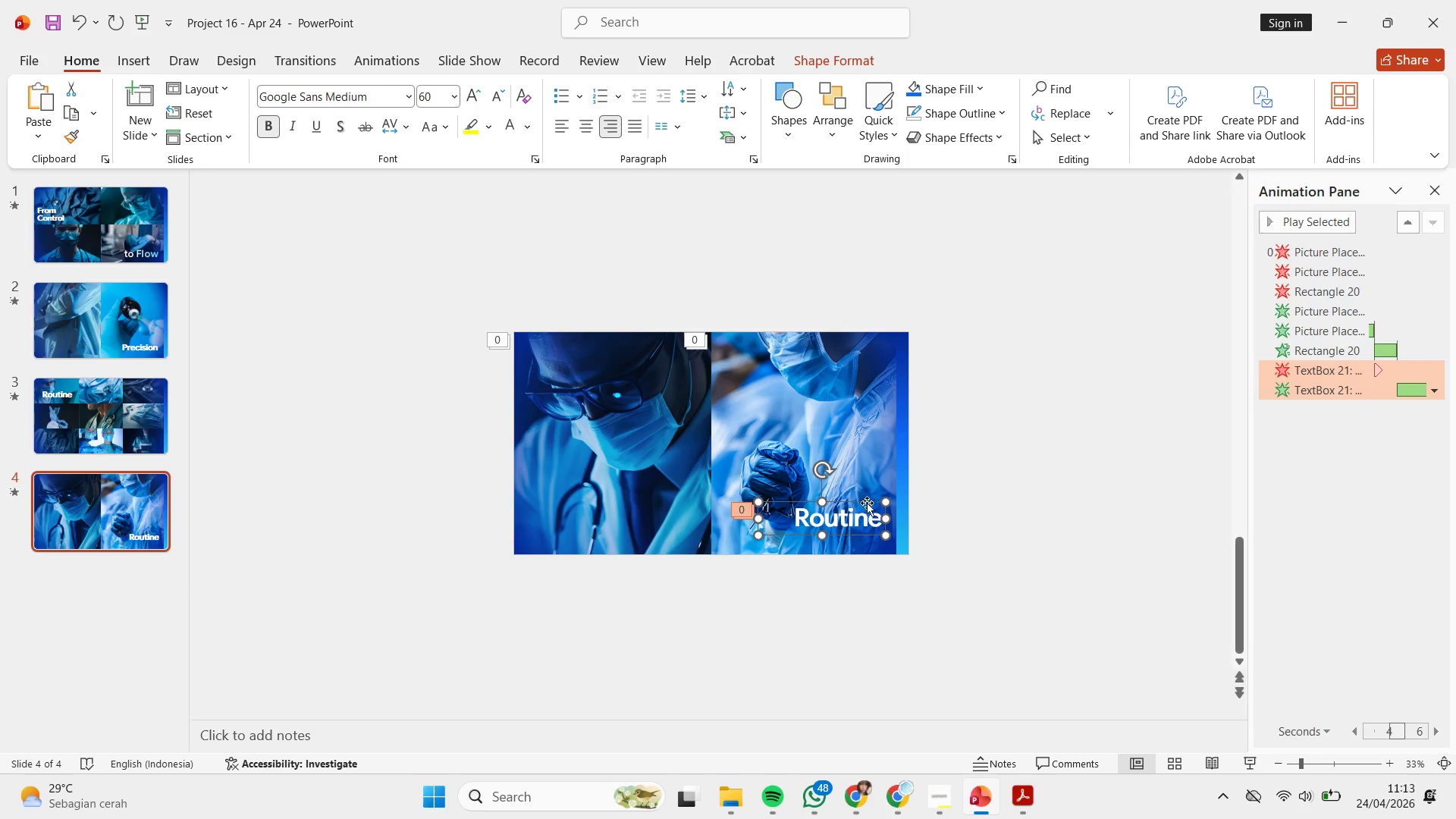 
left_click_drag(start_coordinate=[868, 501], to_coordinate=[864, 512])
 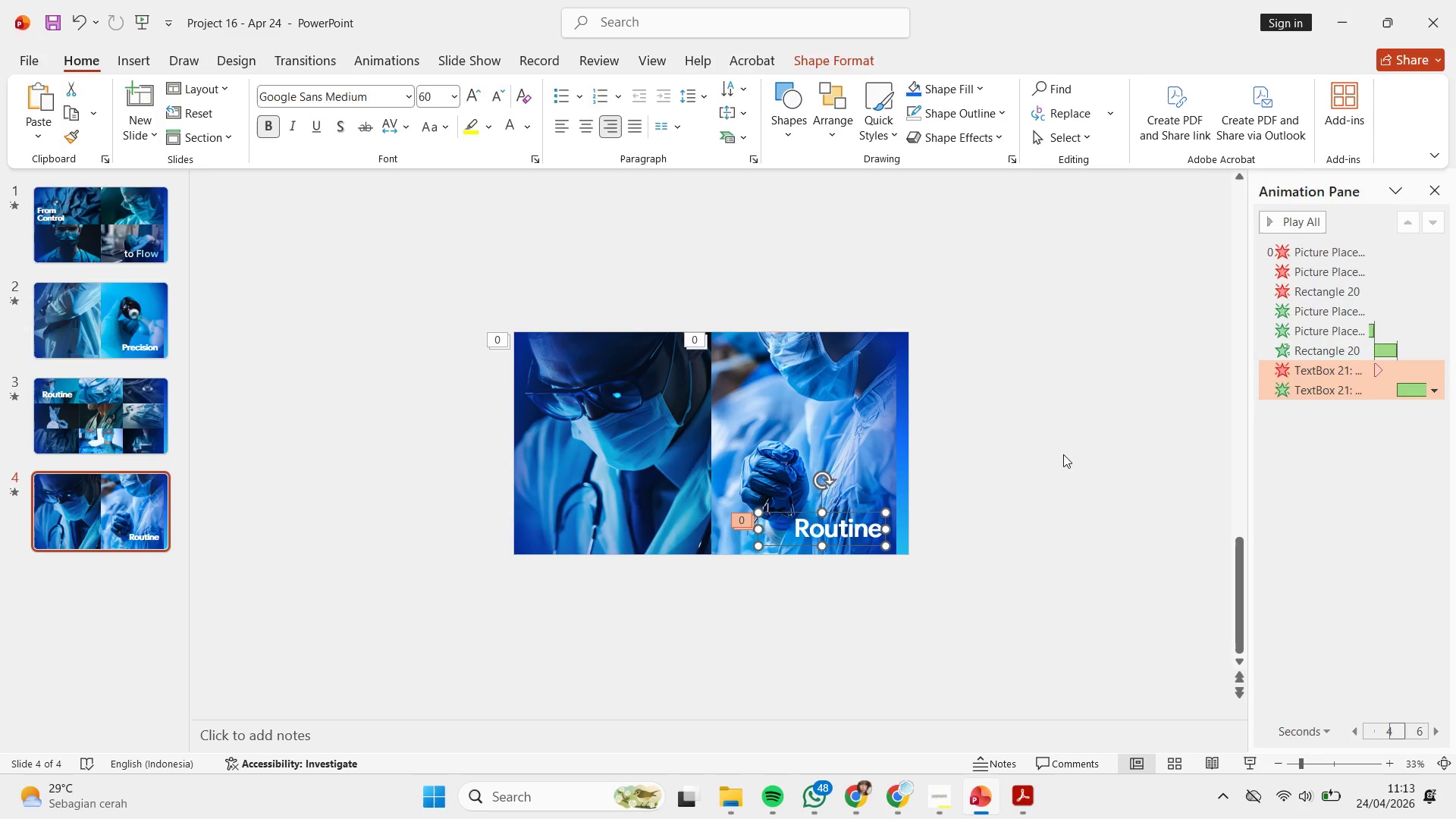 
left_click([1063, 454])
 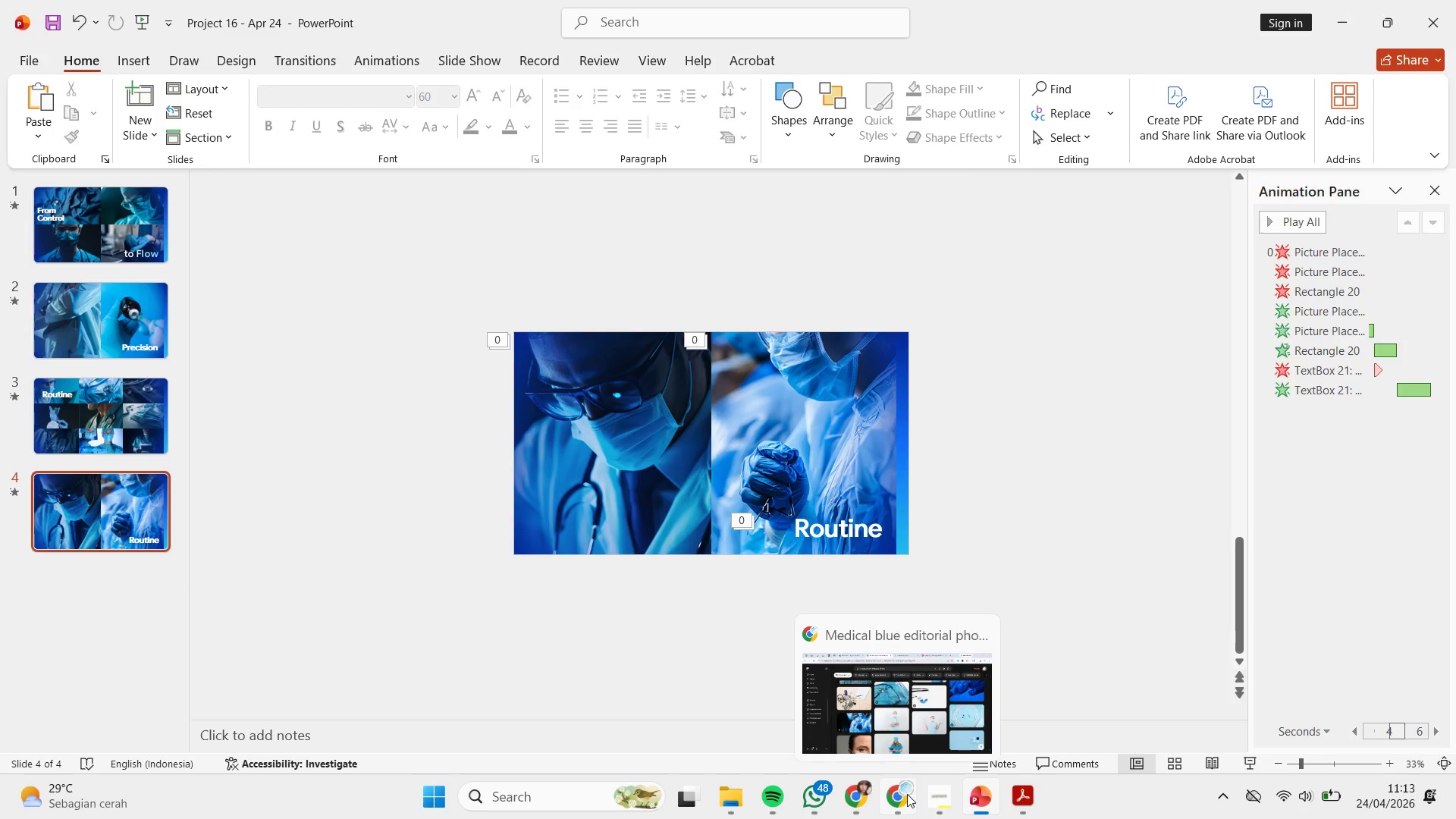 
left_click([907, 794])
 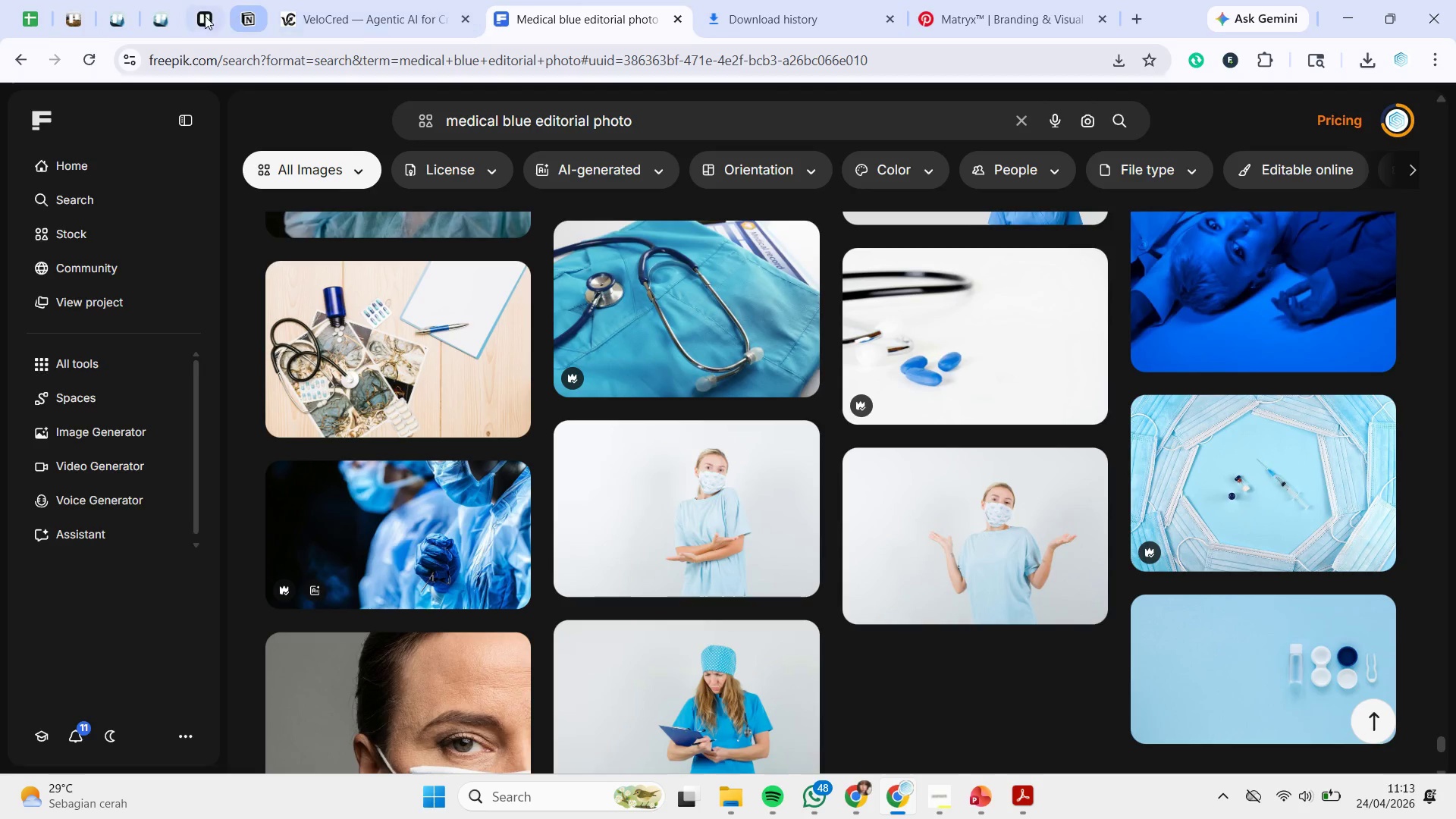 
left_click([154, 14])
 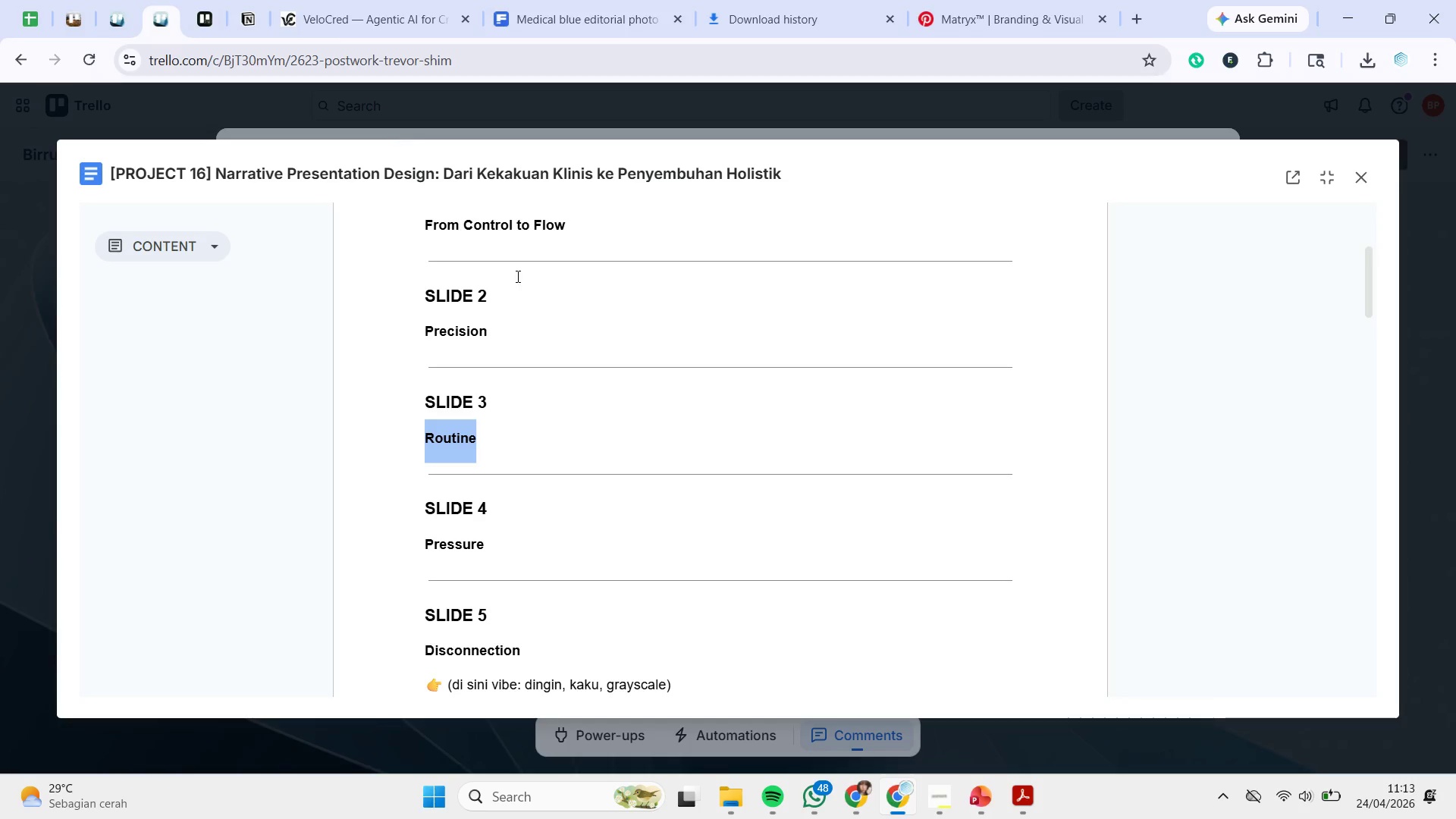 
scroll: coordinate [575, 316], scroll_direction: down, amount: 1.0
 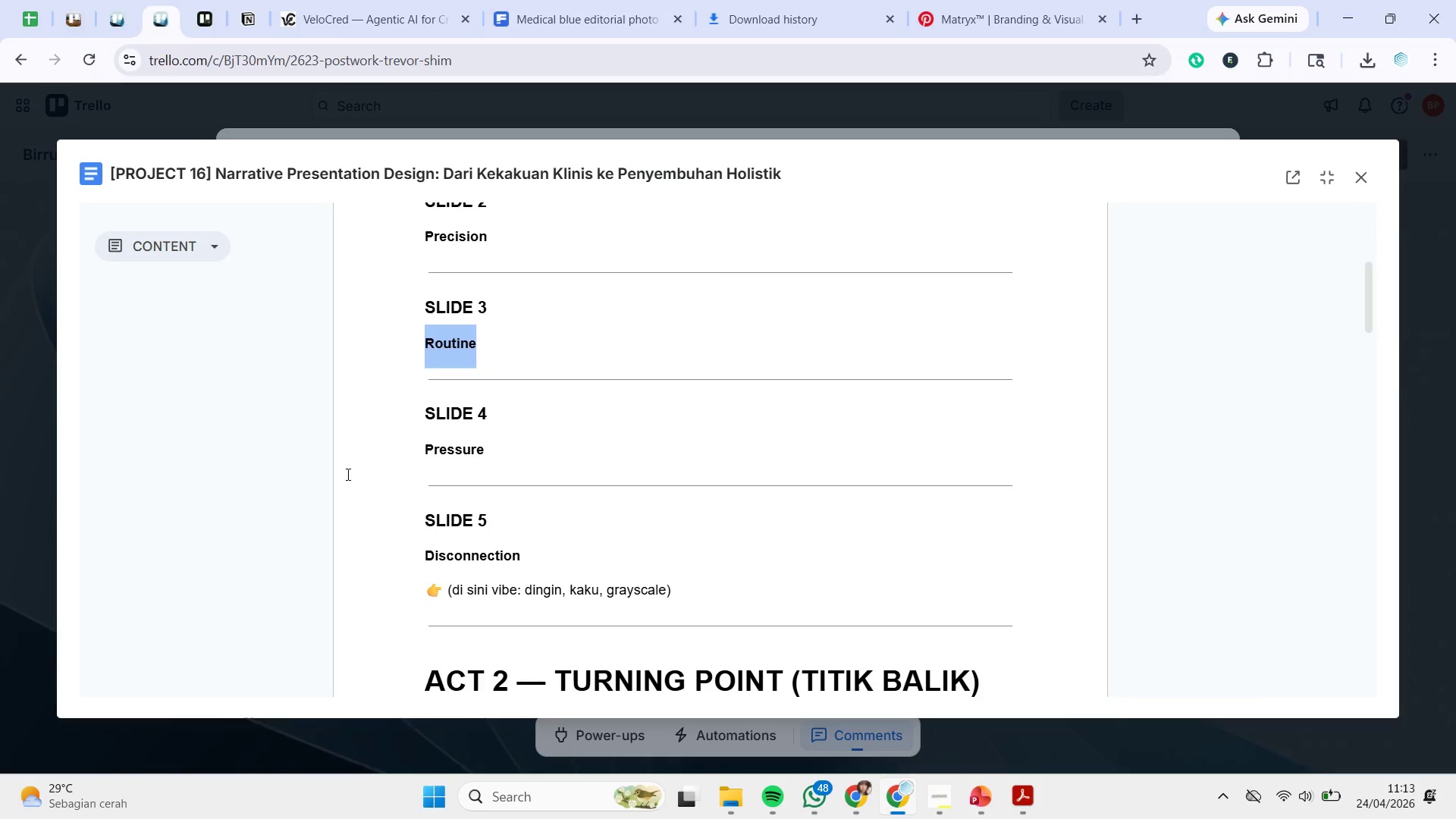 
left_click_drag(start_coordinate=[246, 533], to_coordinate=[272, 519])
 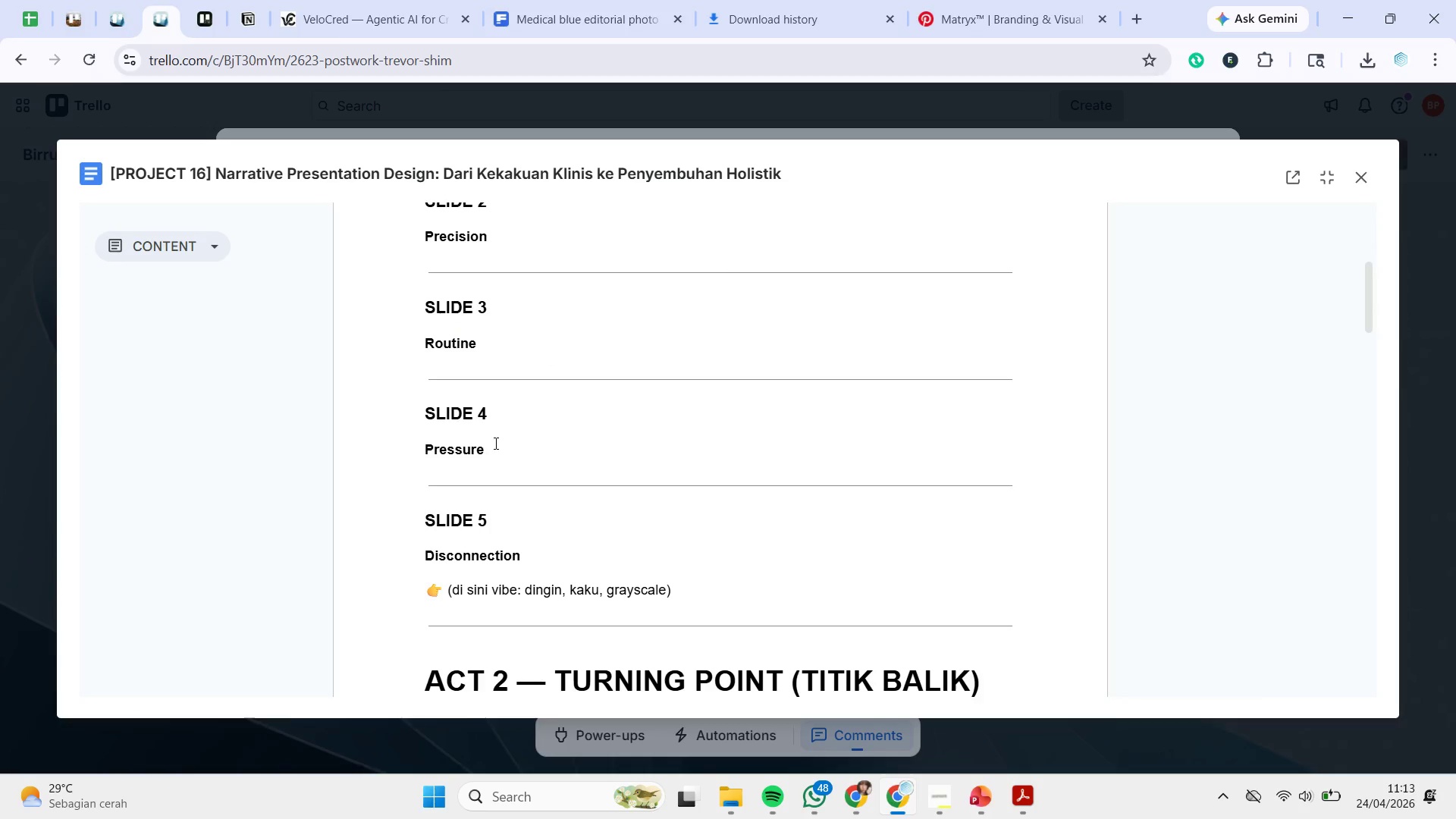 
left_click_drag(start_coordinate=[493, 444], to_coordinate=[297, 460])
 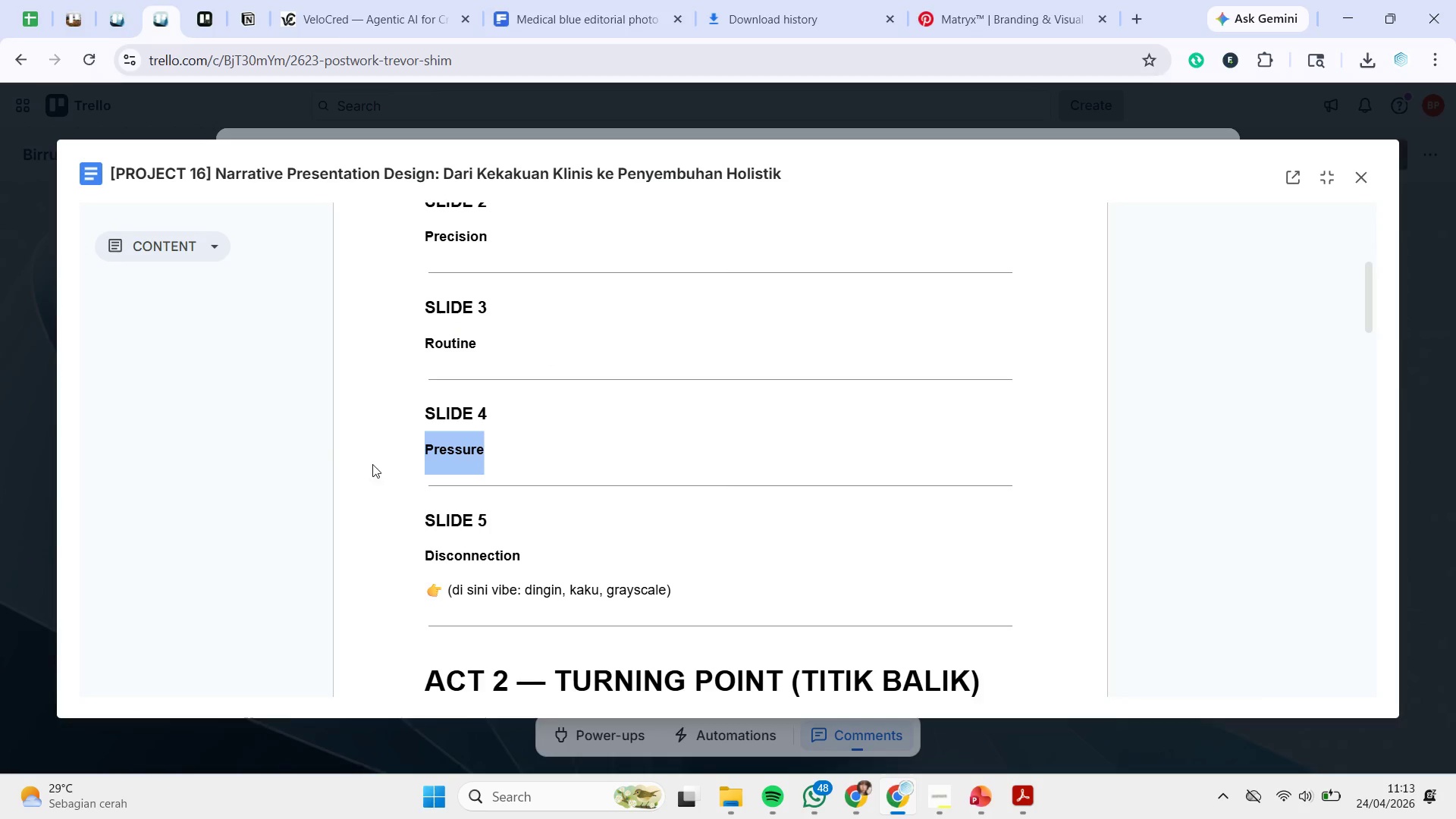 
key(Control+C)
 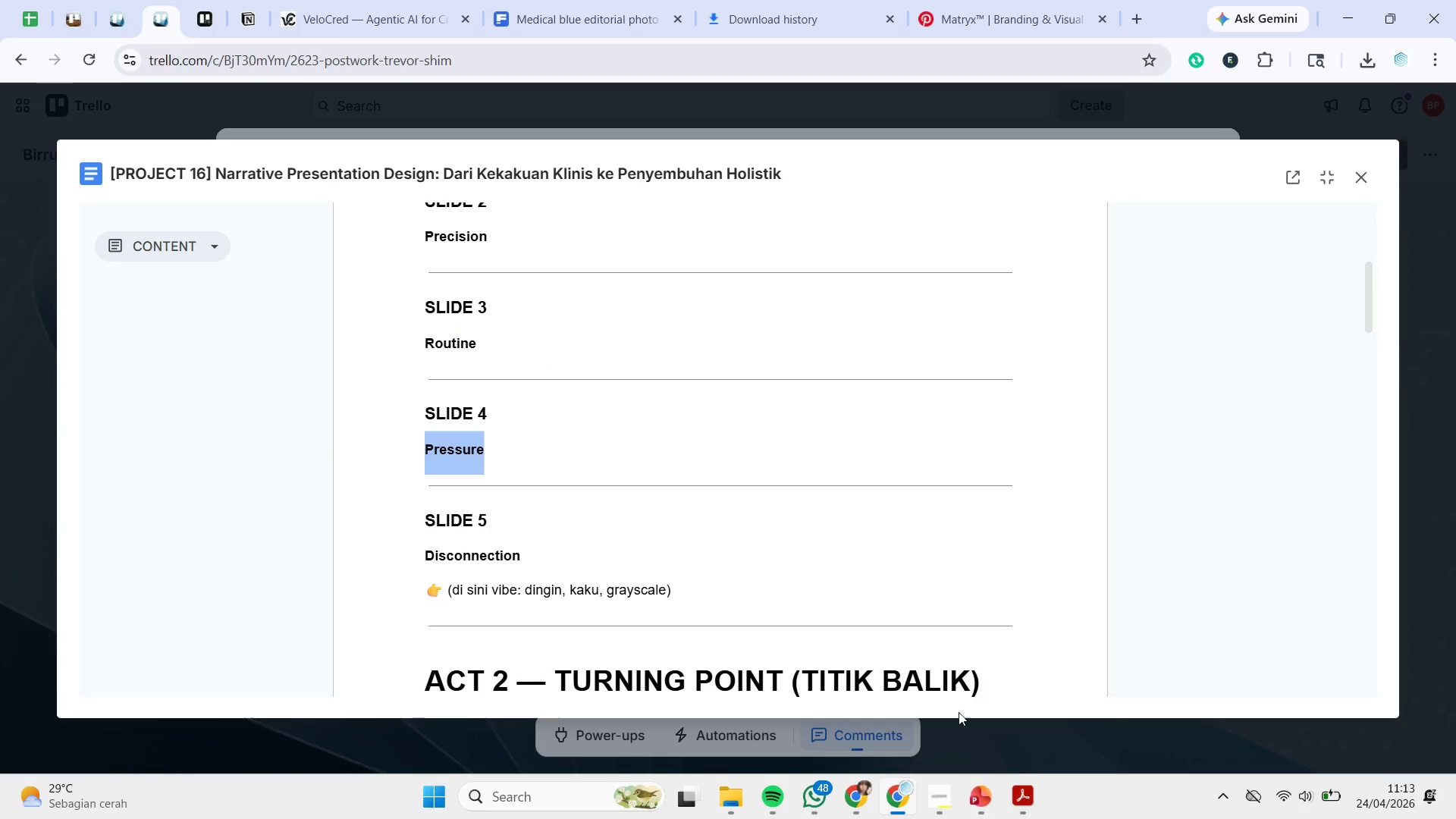 
key(Control+C)
 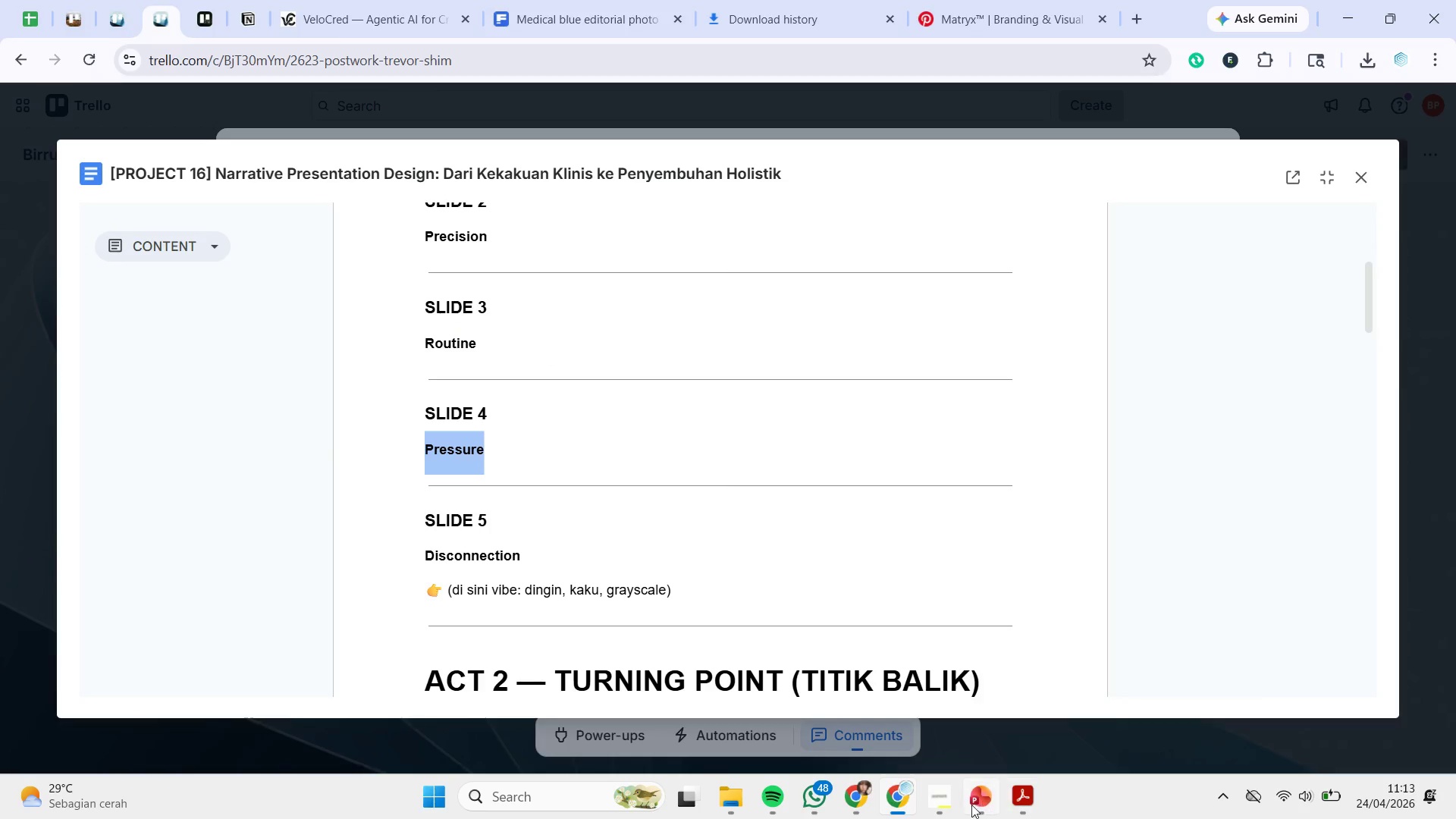 
mouse_move([949, 789])
 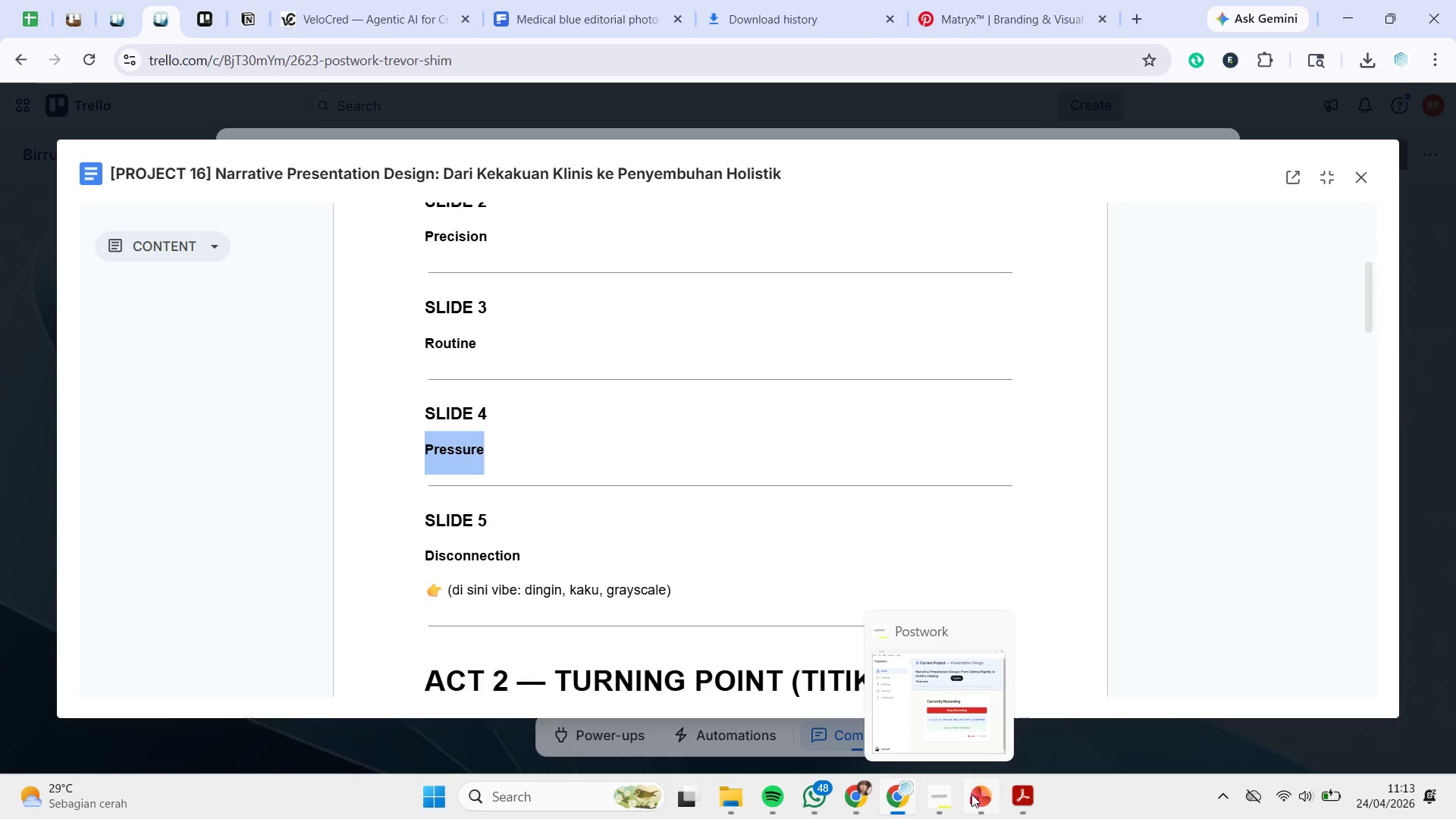 
left_click([971, 794])
 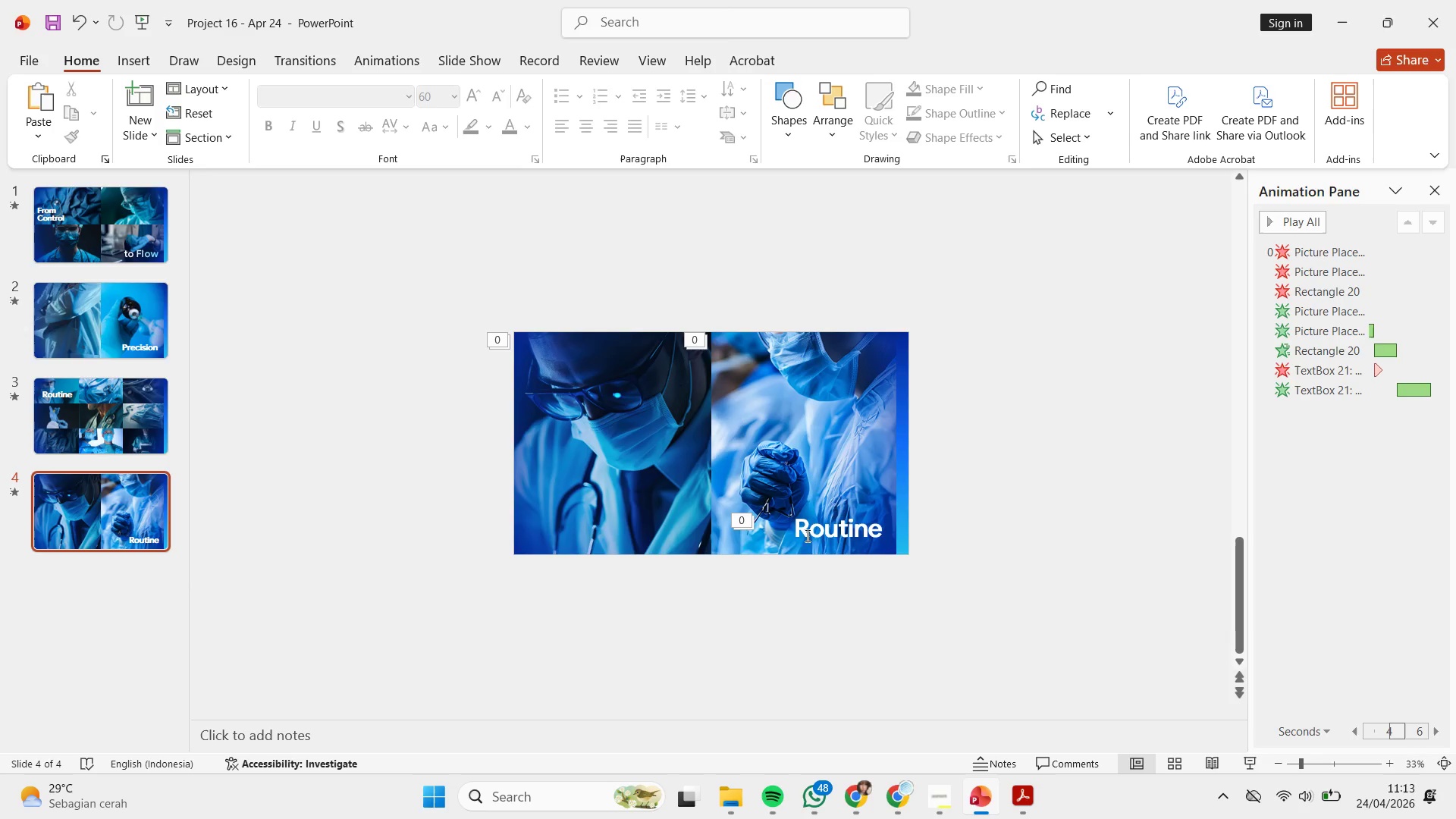 
left_click([829, 530])
 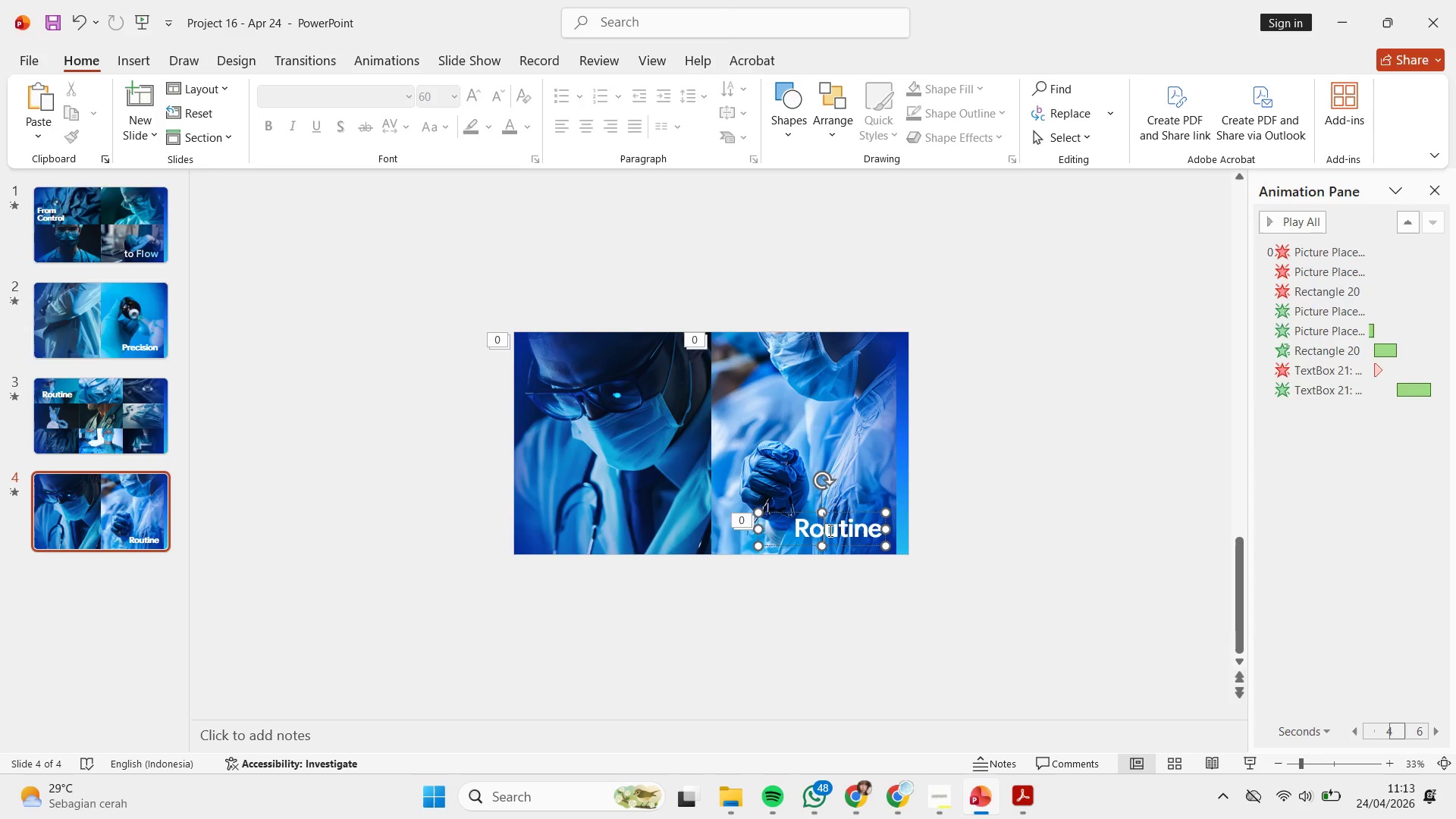 
key(Control+ControlLeft)
 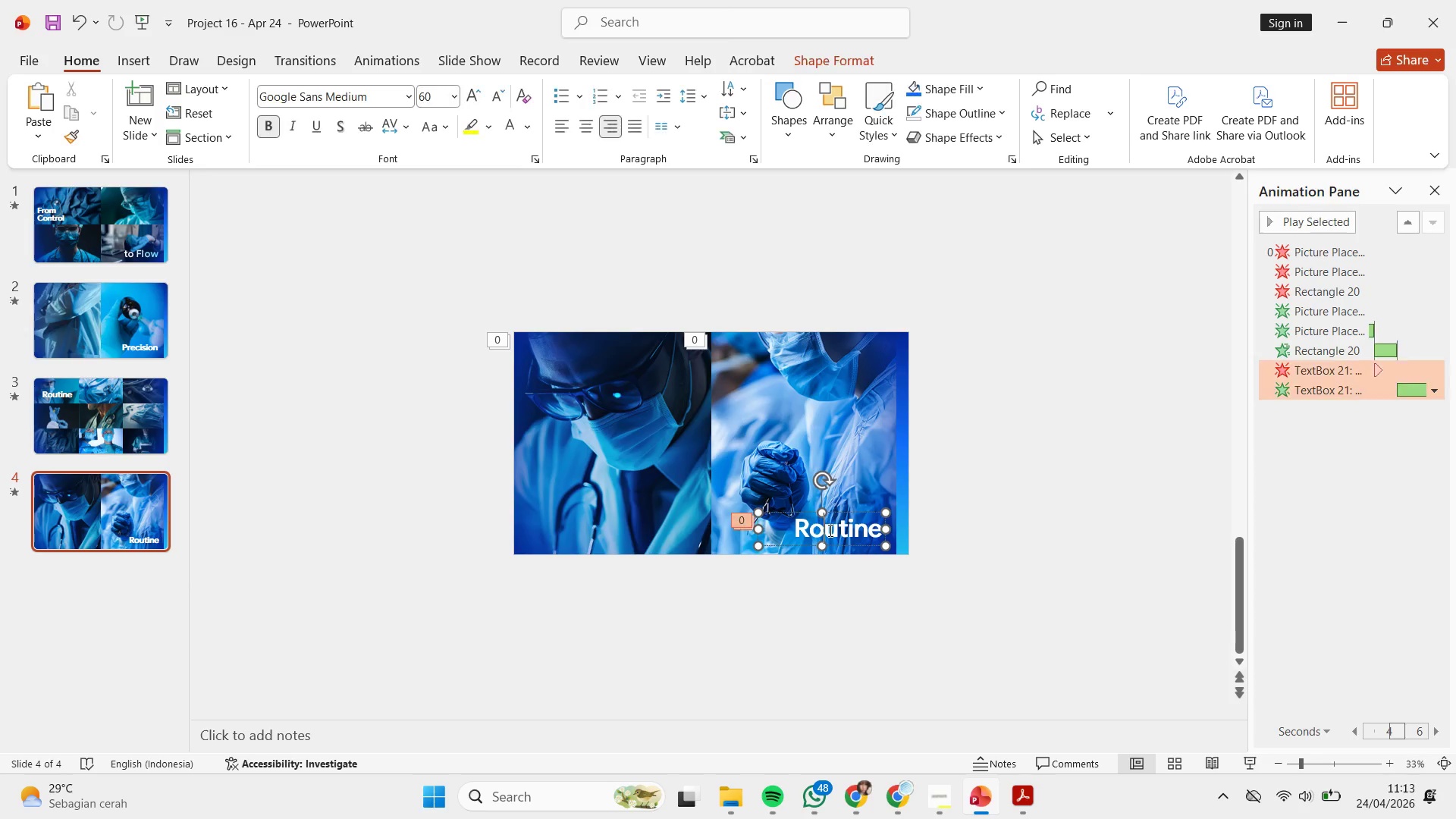 
key(Control+A)
 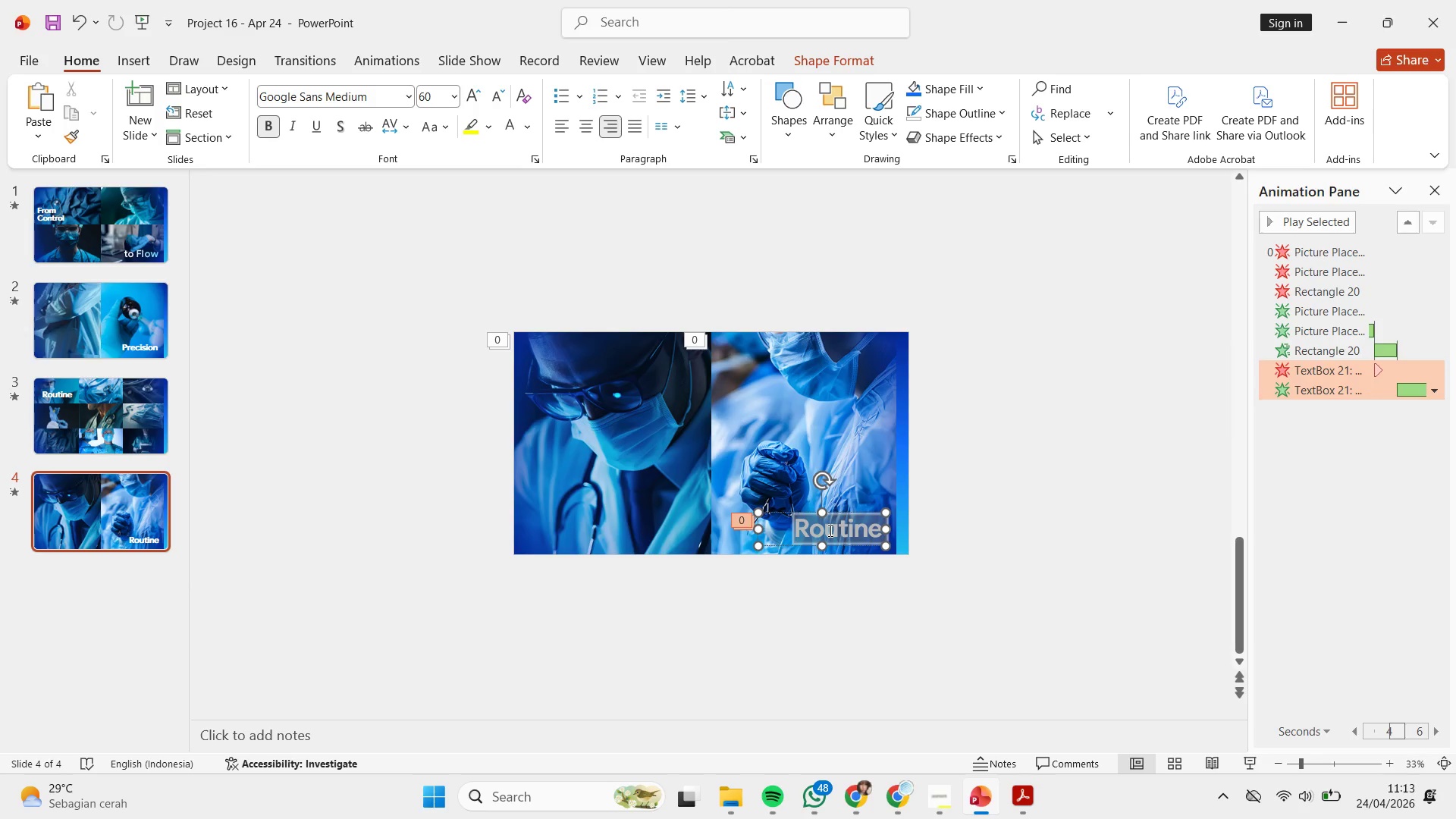 
right_click([829, 530])
 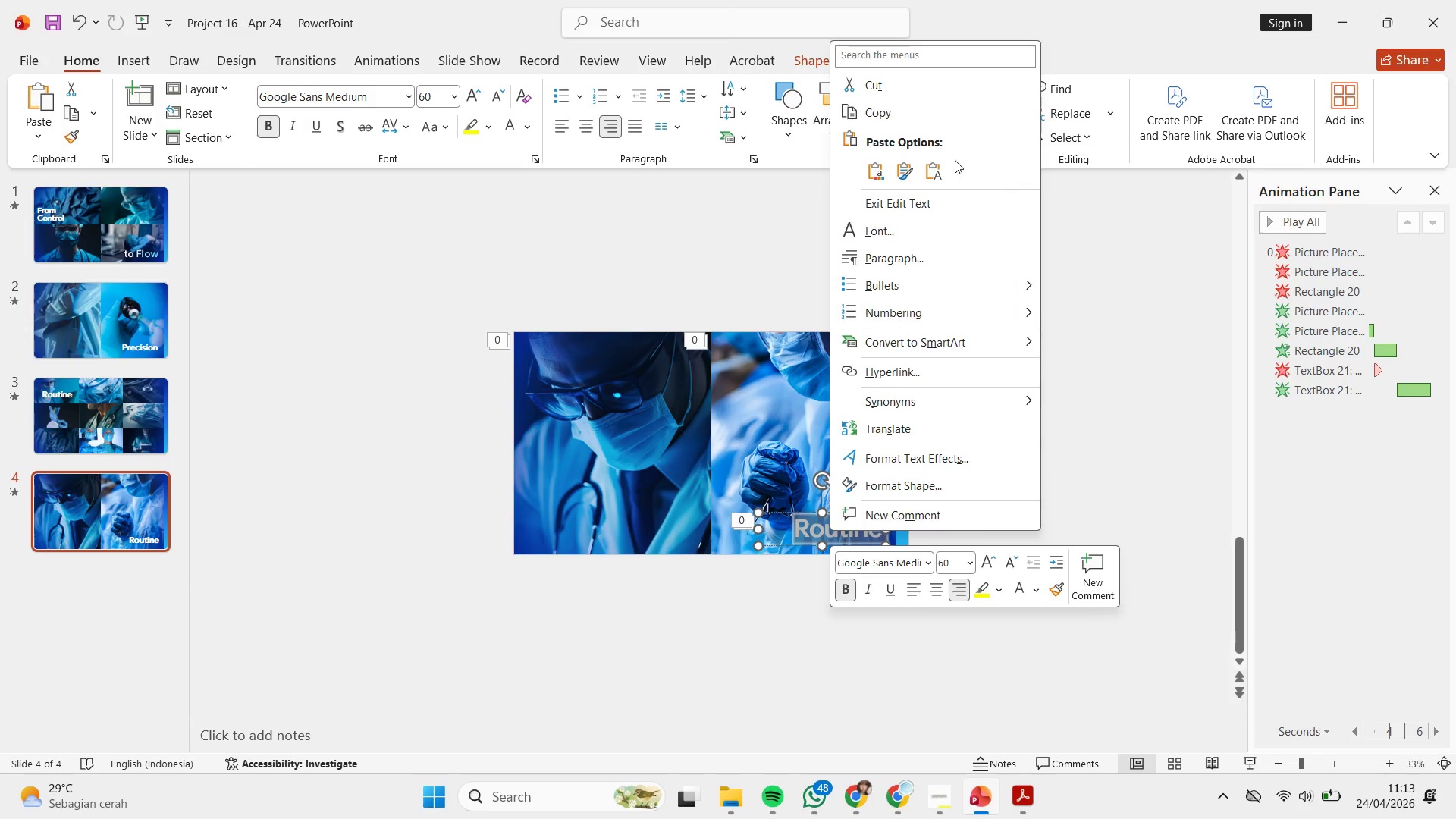 
left_click([943, 165])
 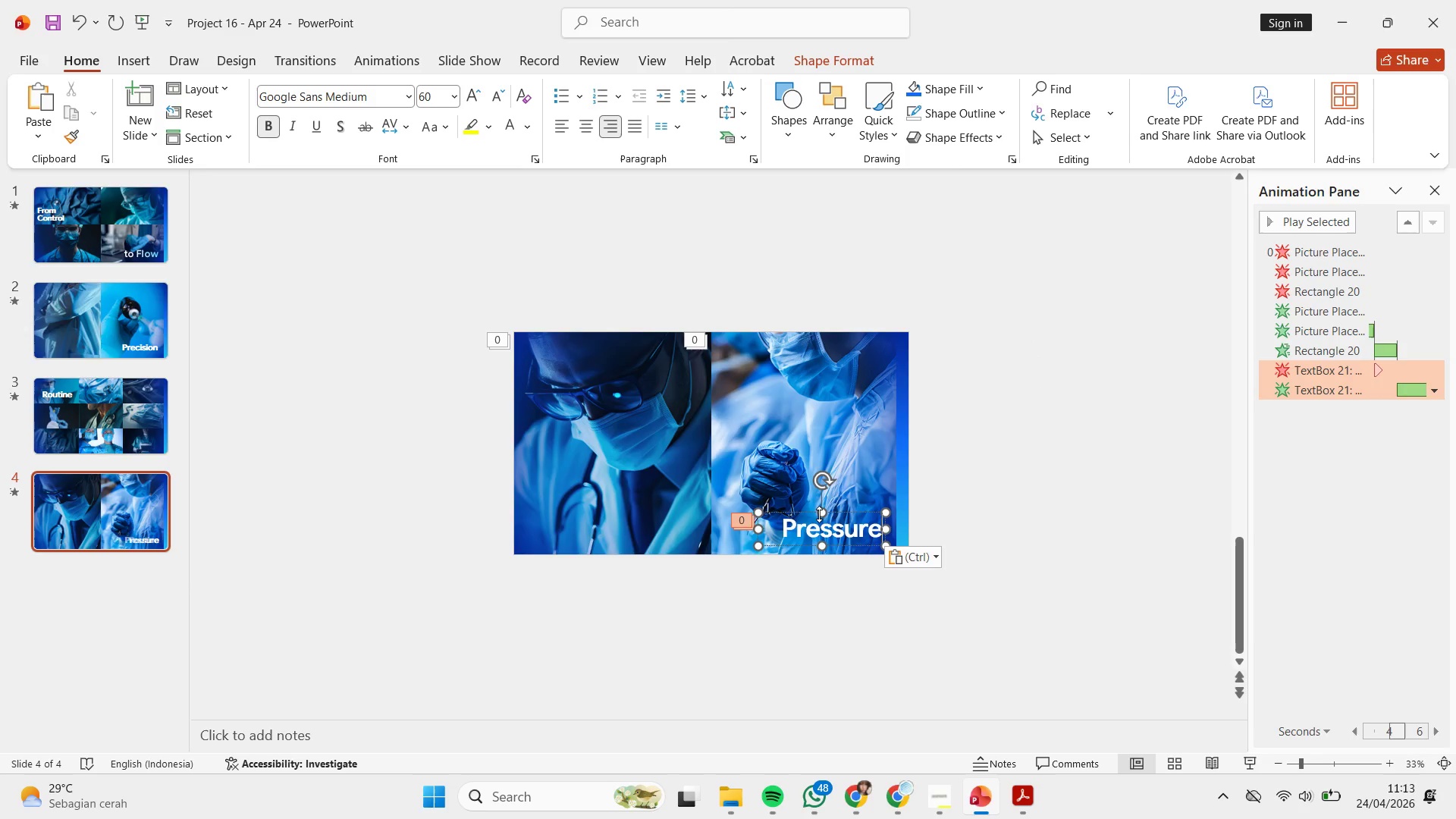 
left_click([1030, 497])
 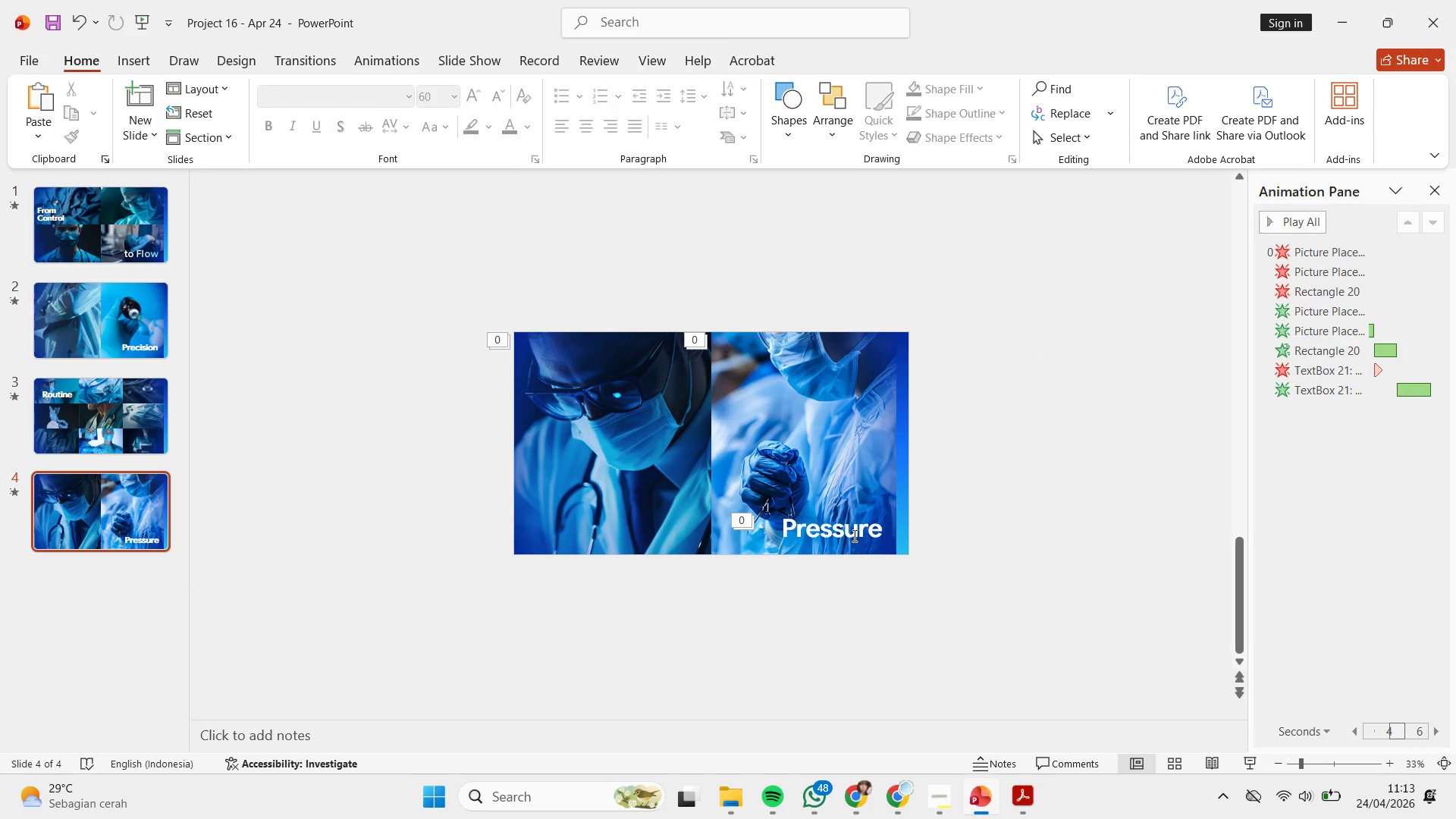 
left_click([852, 535])
 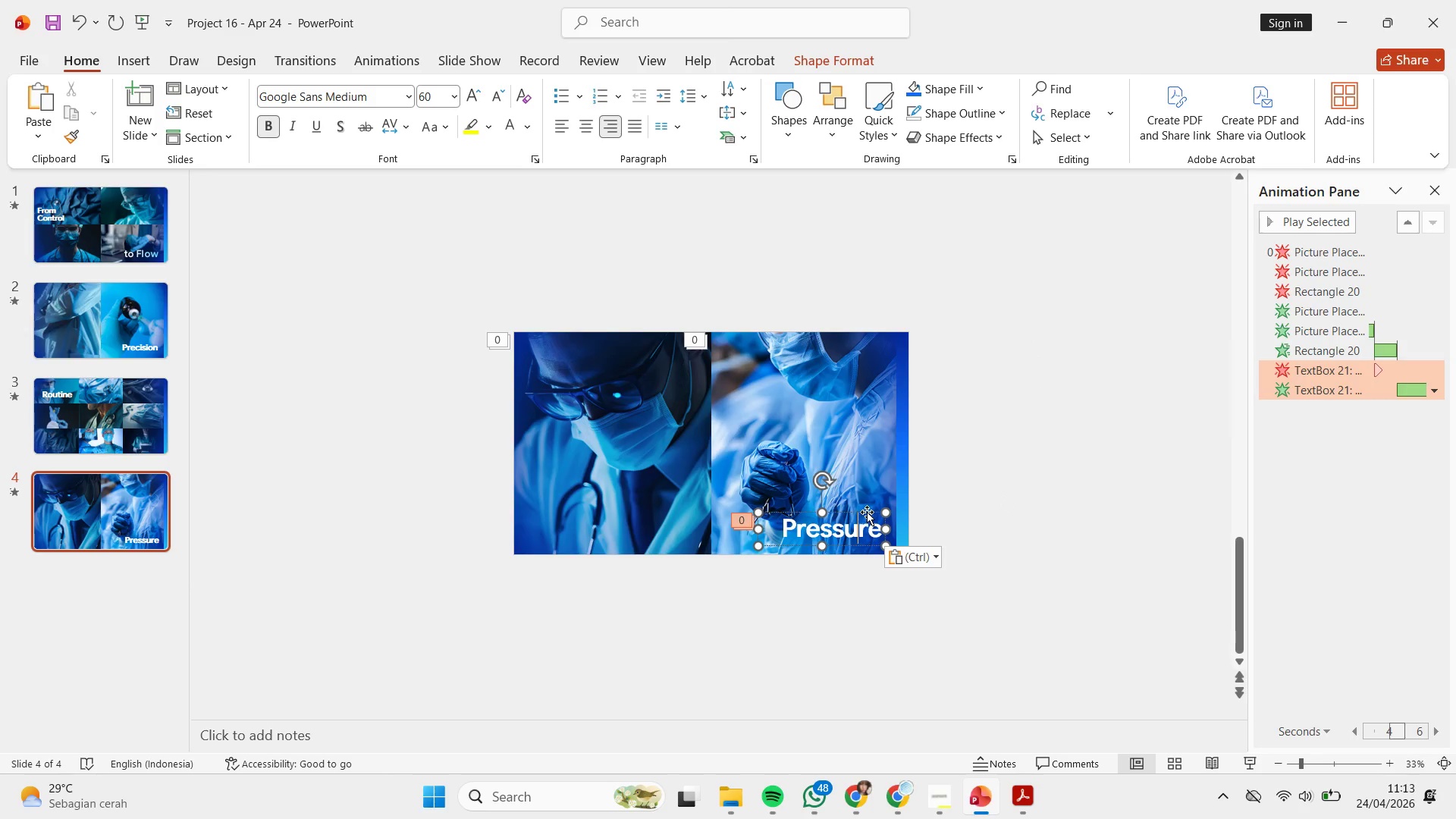 
left_click([867, 512])
 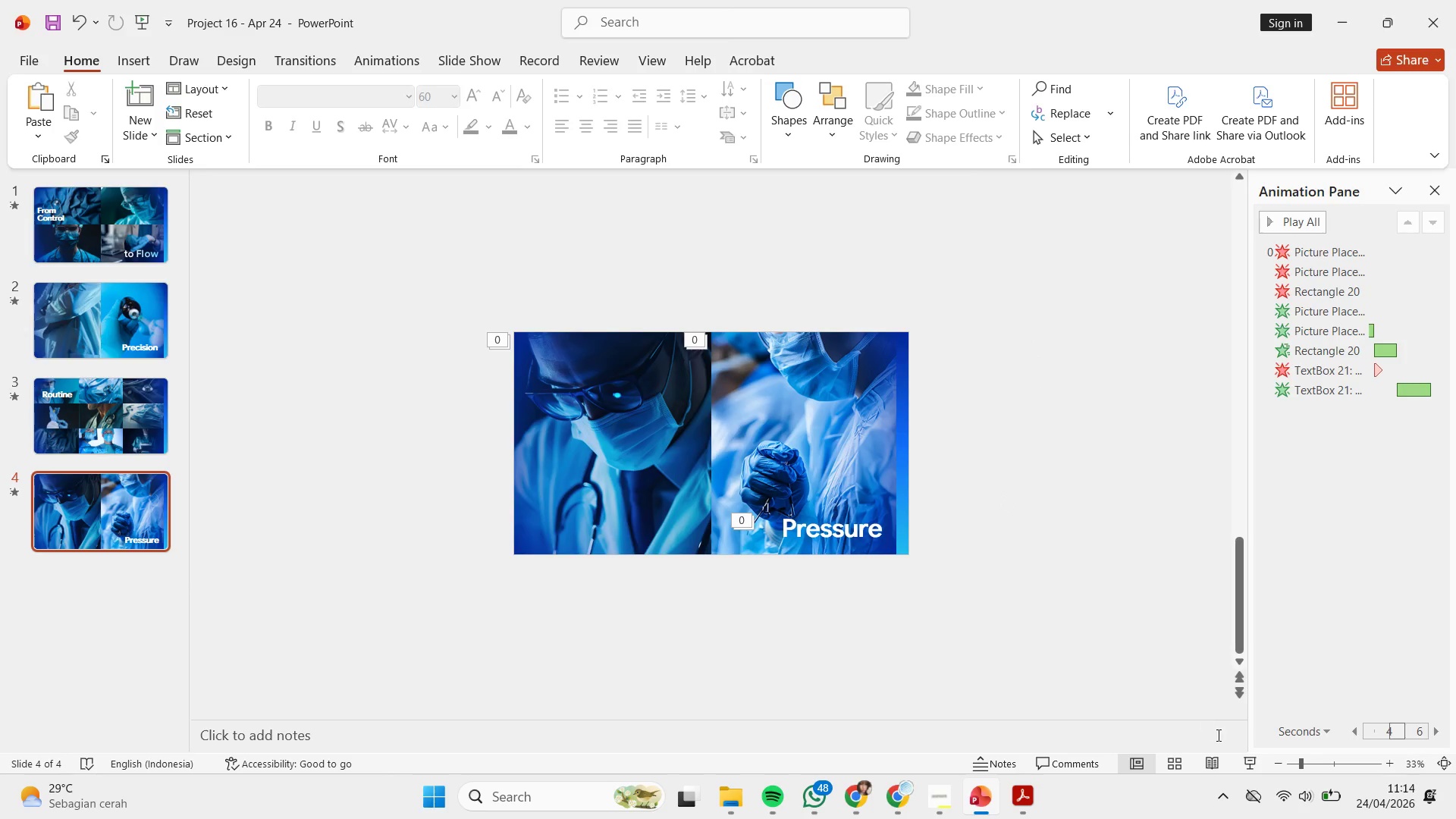 
left_click([1258, 772])
 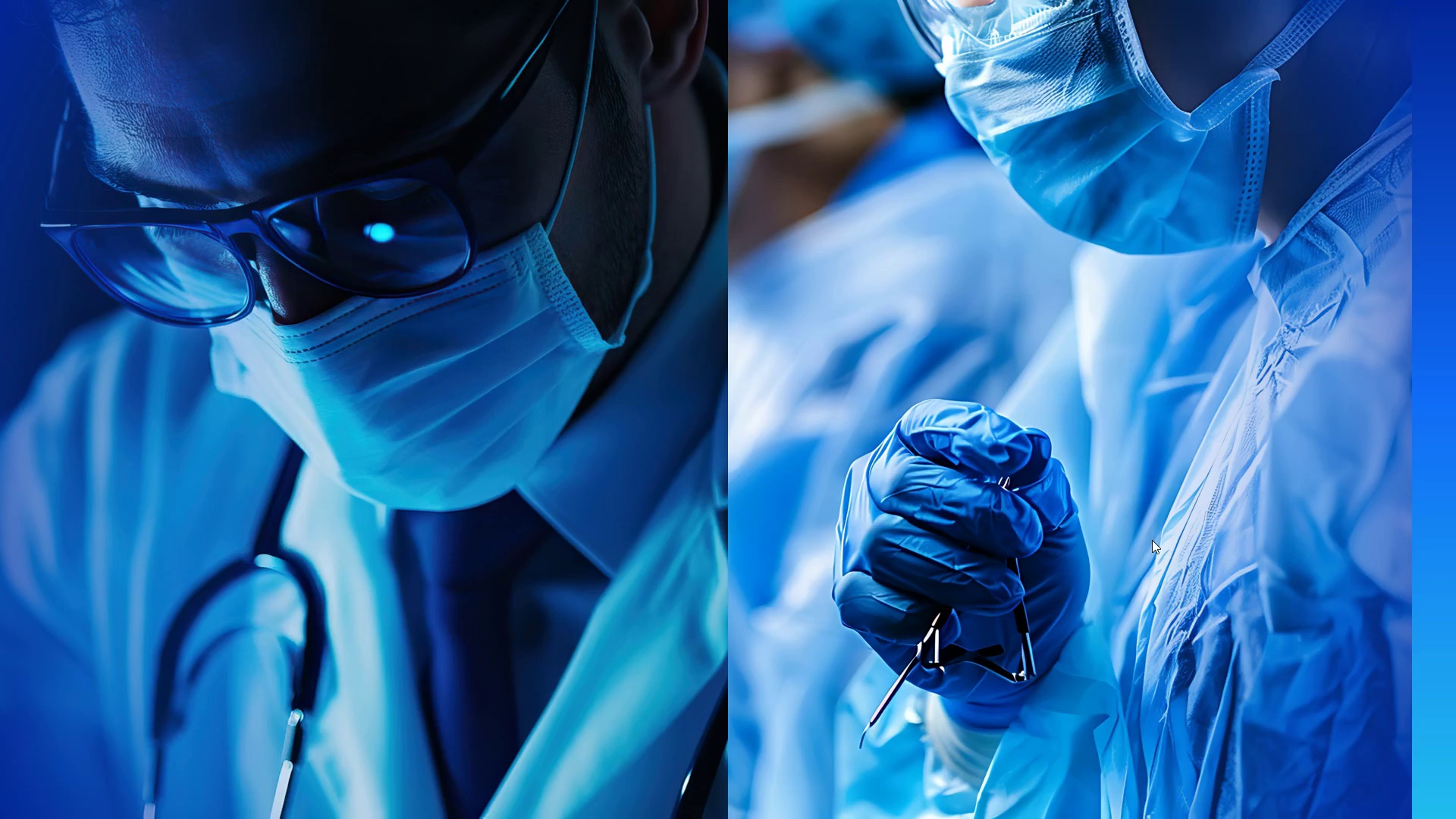 
wait(5.73)
 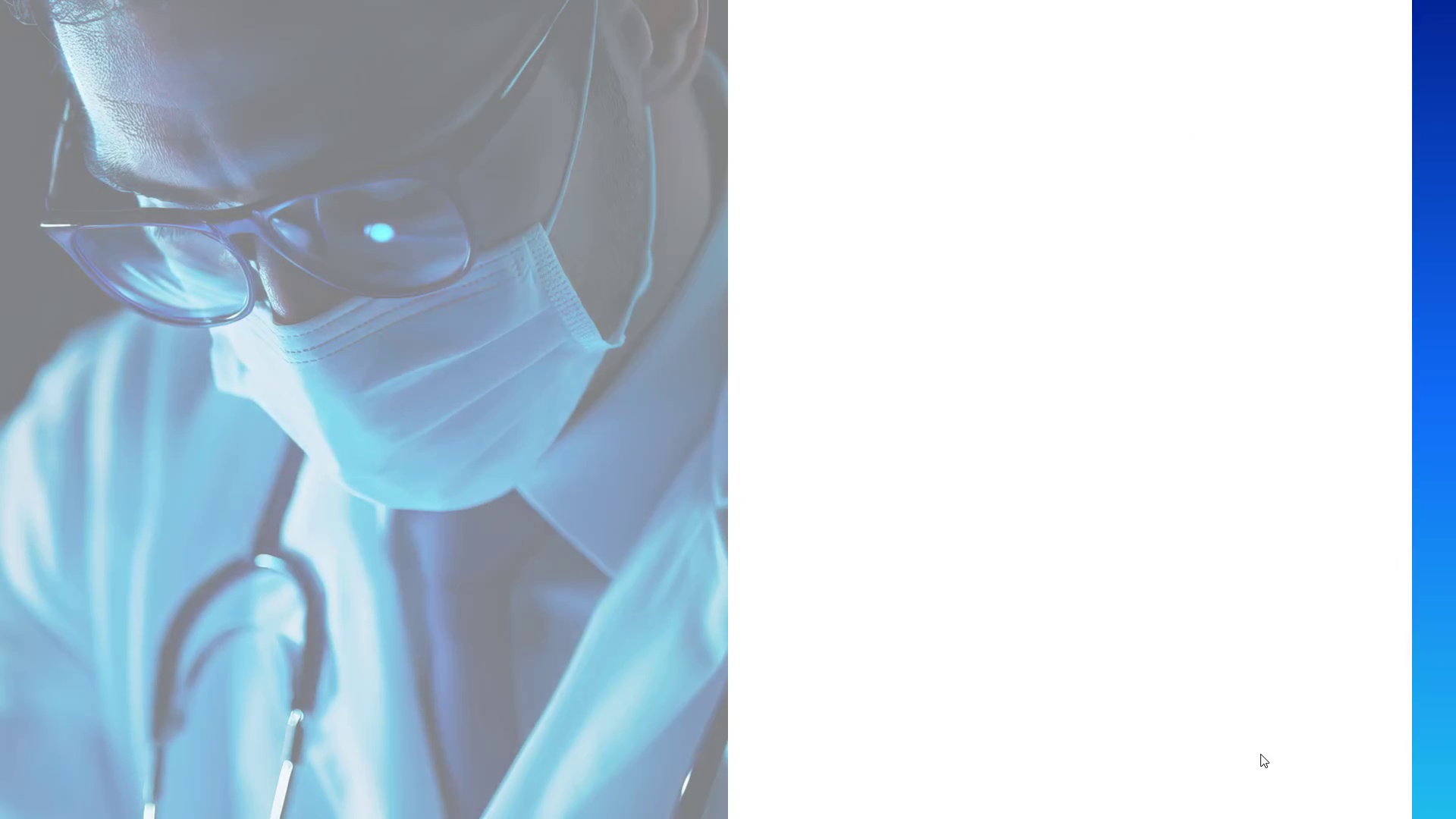 
key(Escape)
 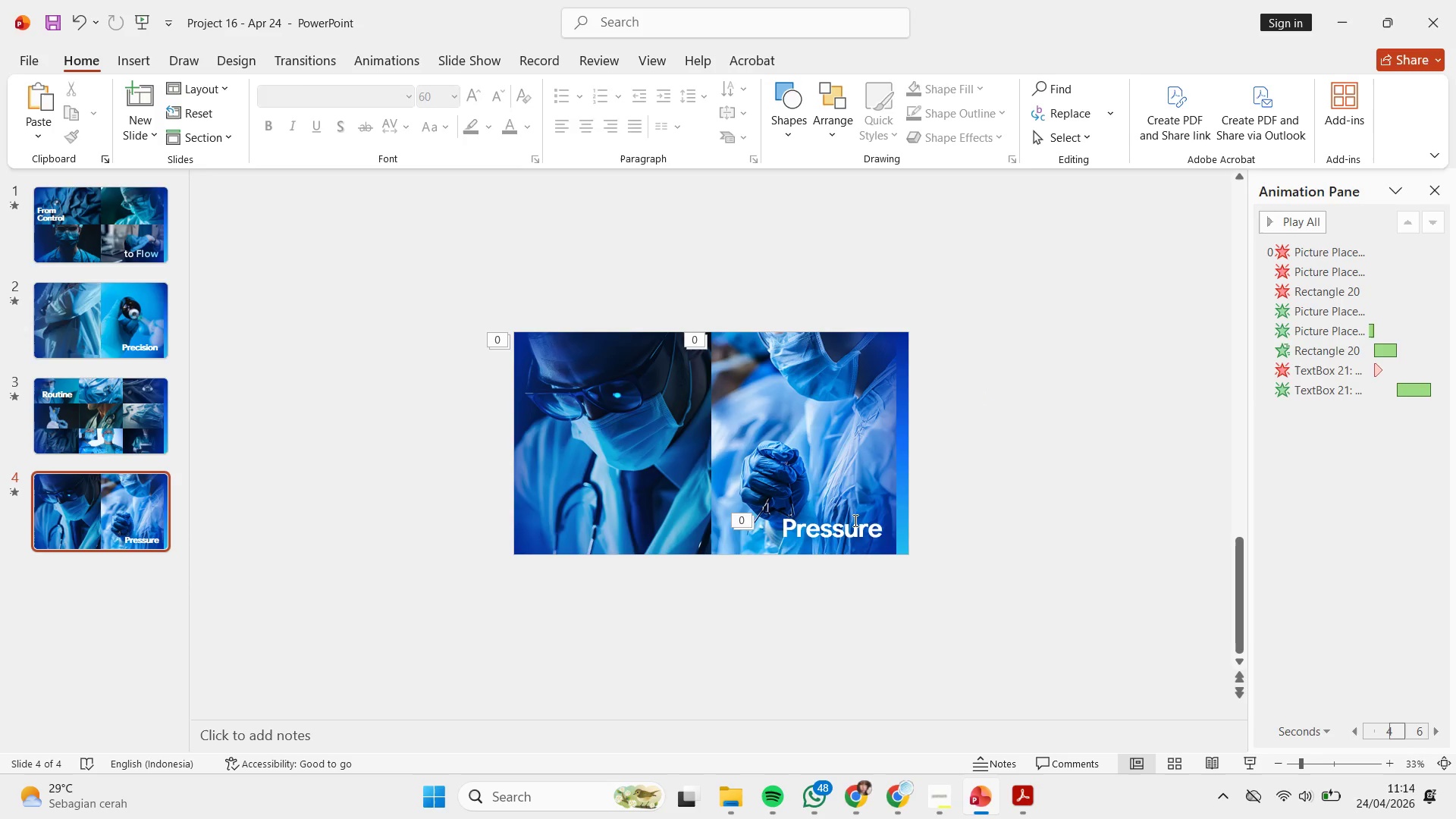 
left_click([854, 520])
 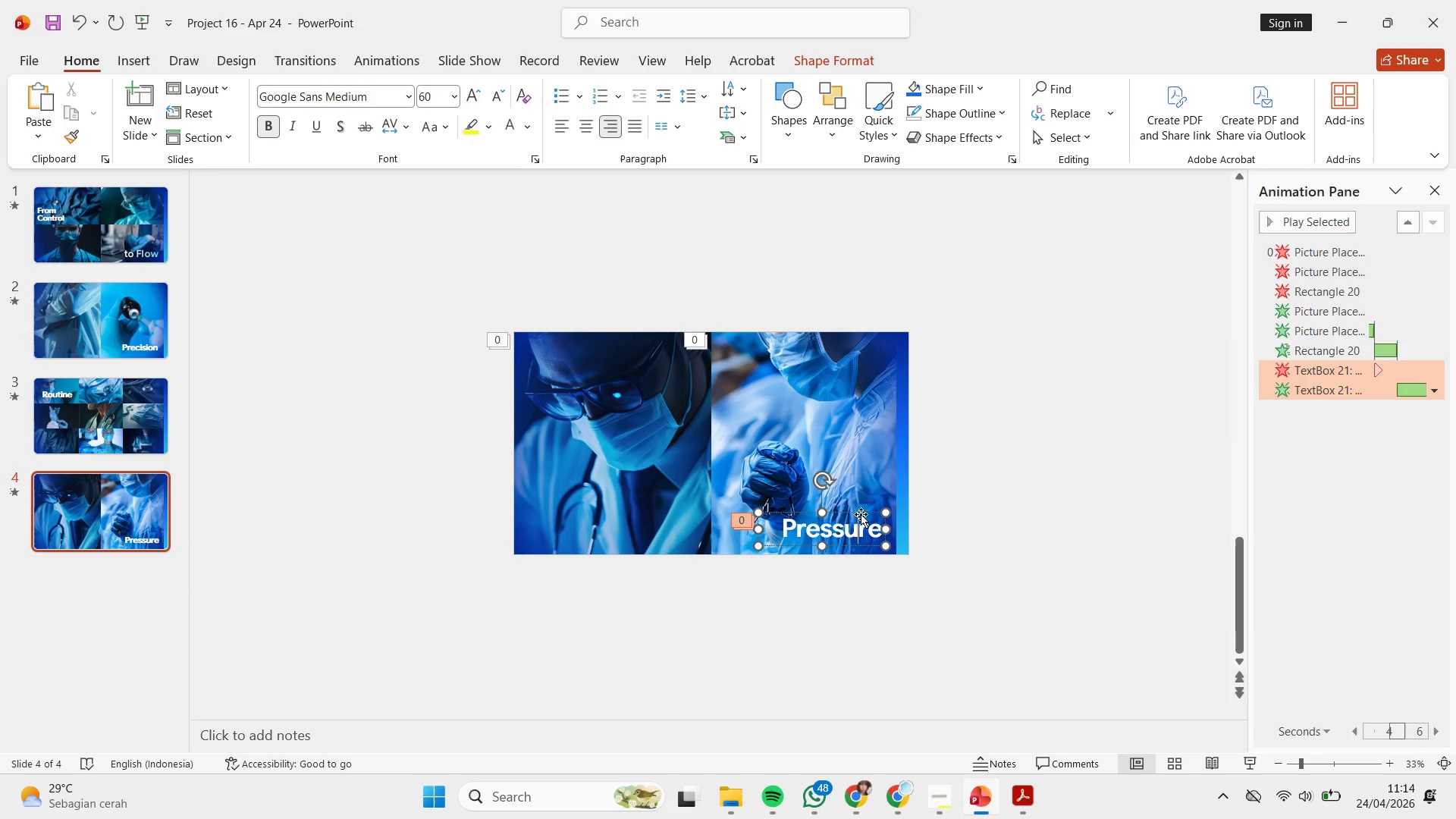 
left_click([861, 514])
 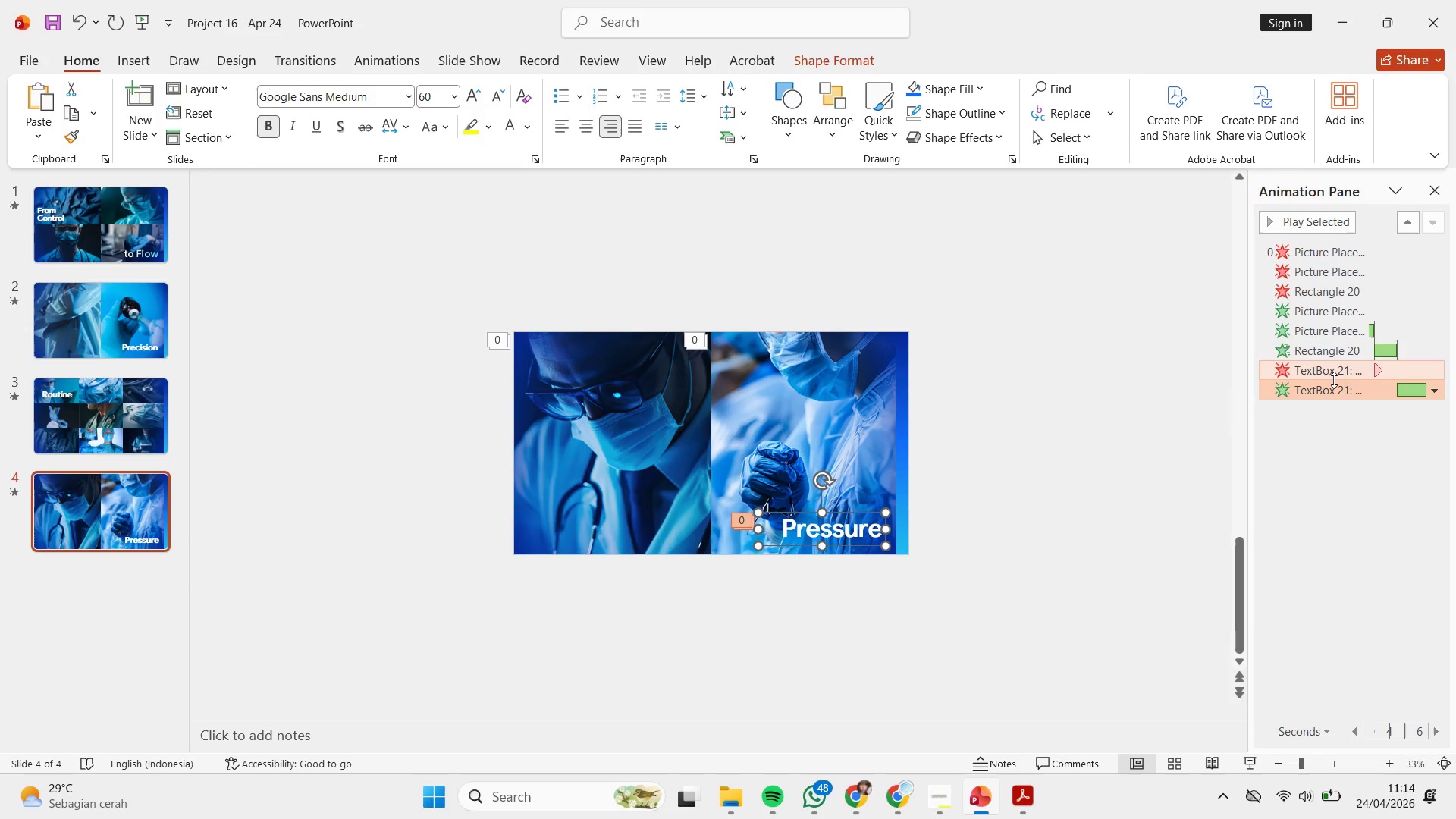 
left_click_drag(start_coordinate=[1334, 375], to_coordinate=[1327, 308])
 